 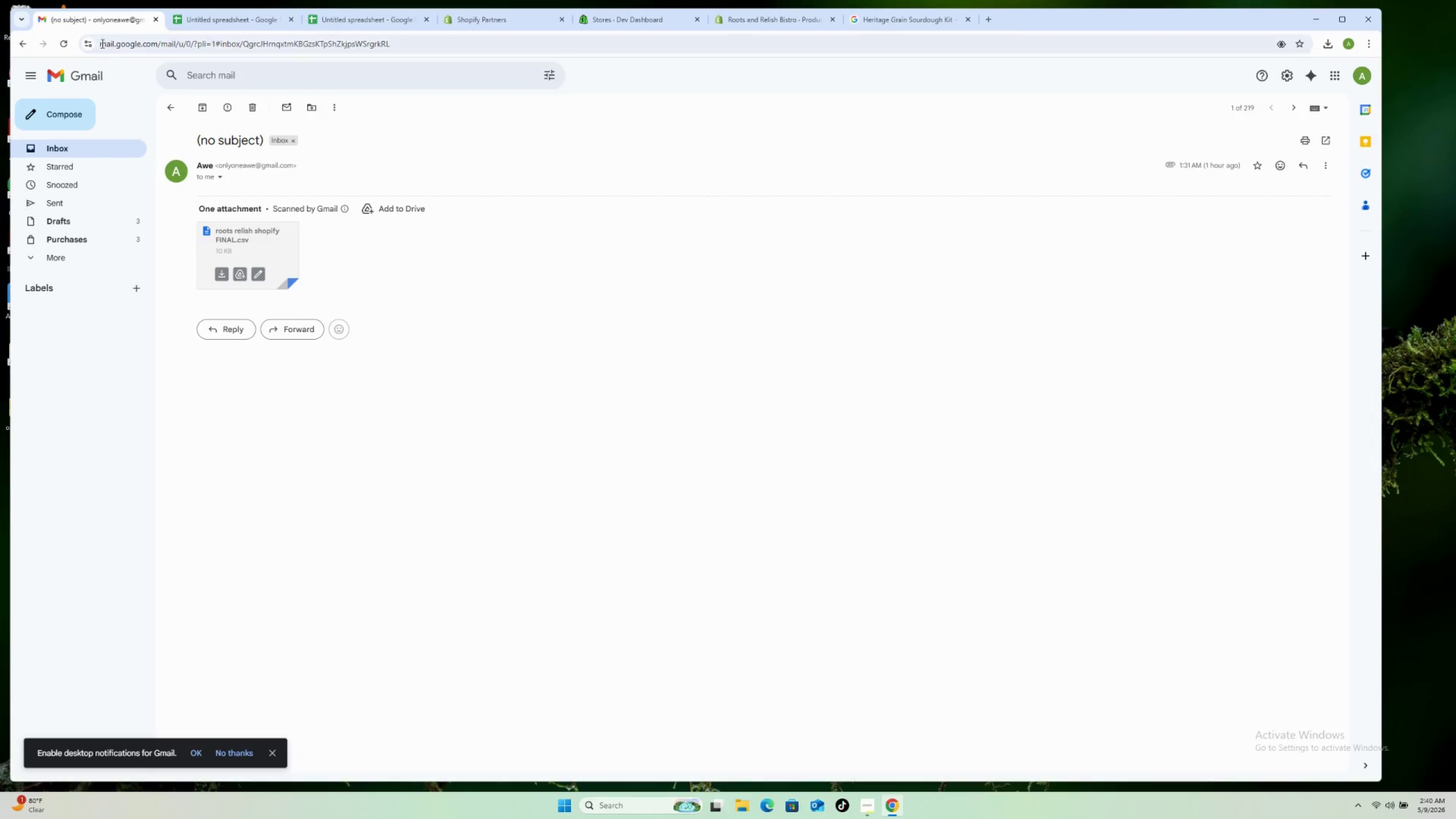 
left_click([64, 147])
 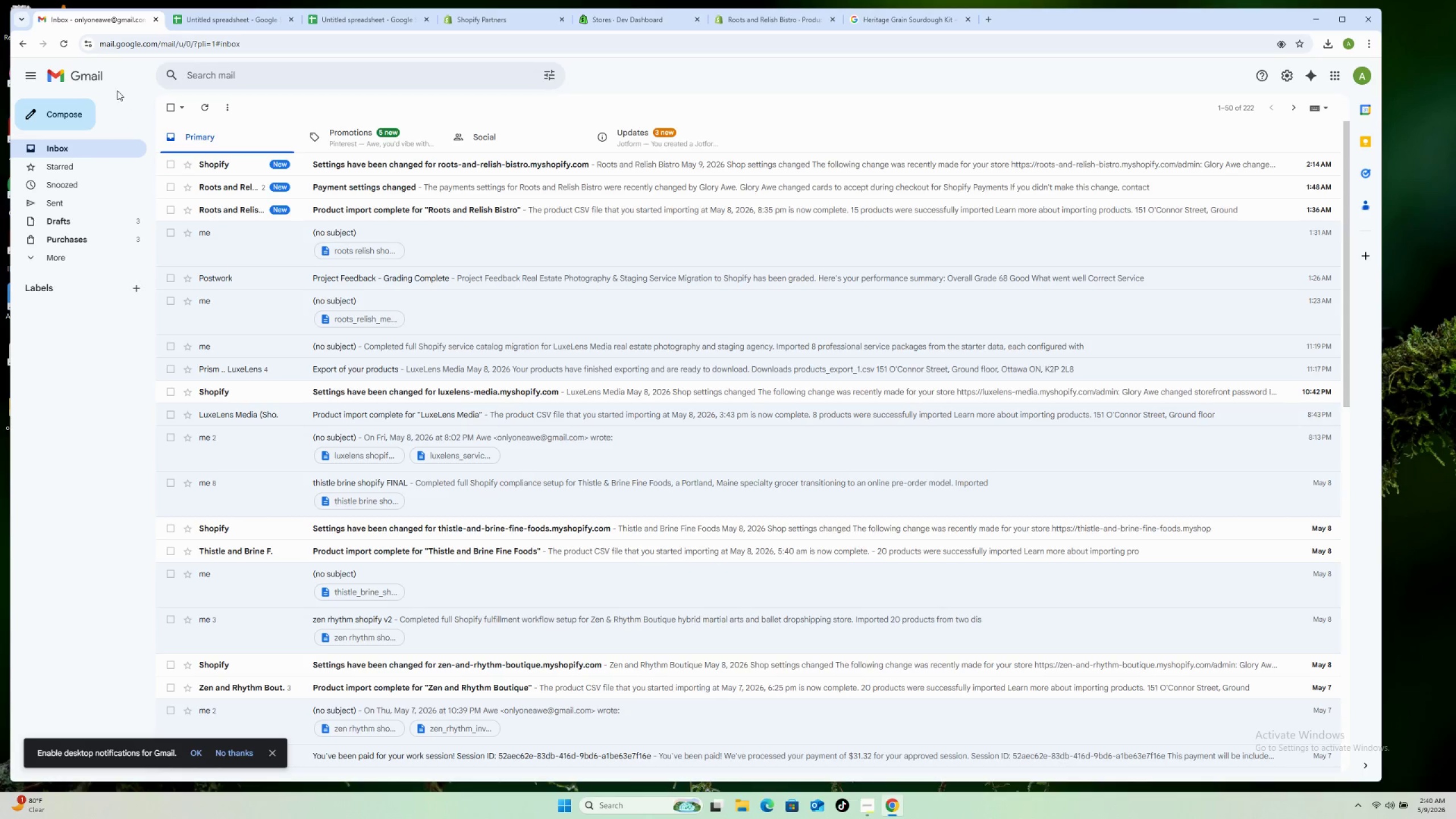 
left_click([72, 43])
 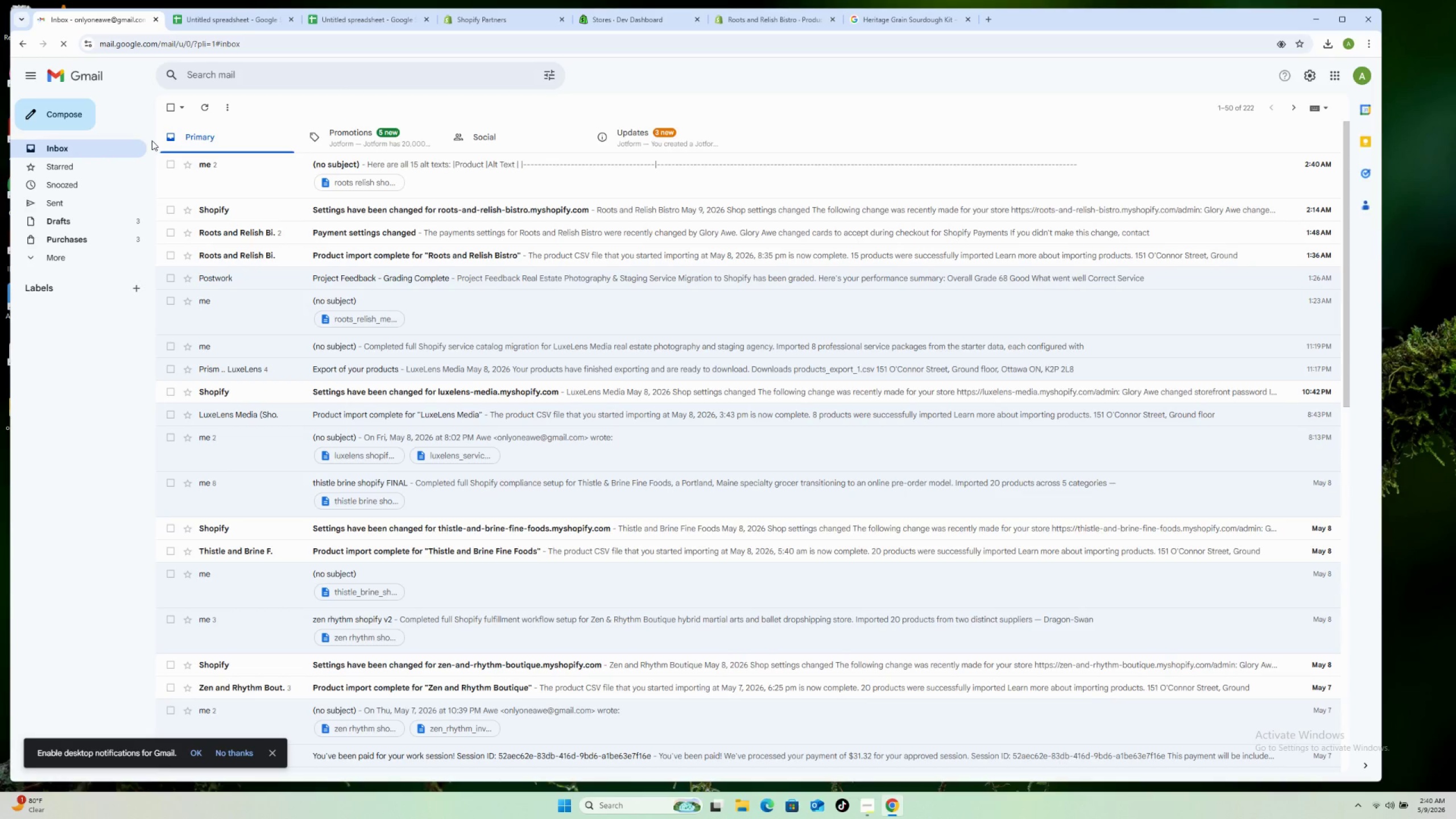 
wait(5.61)
 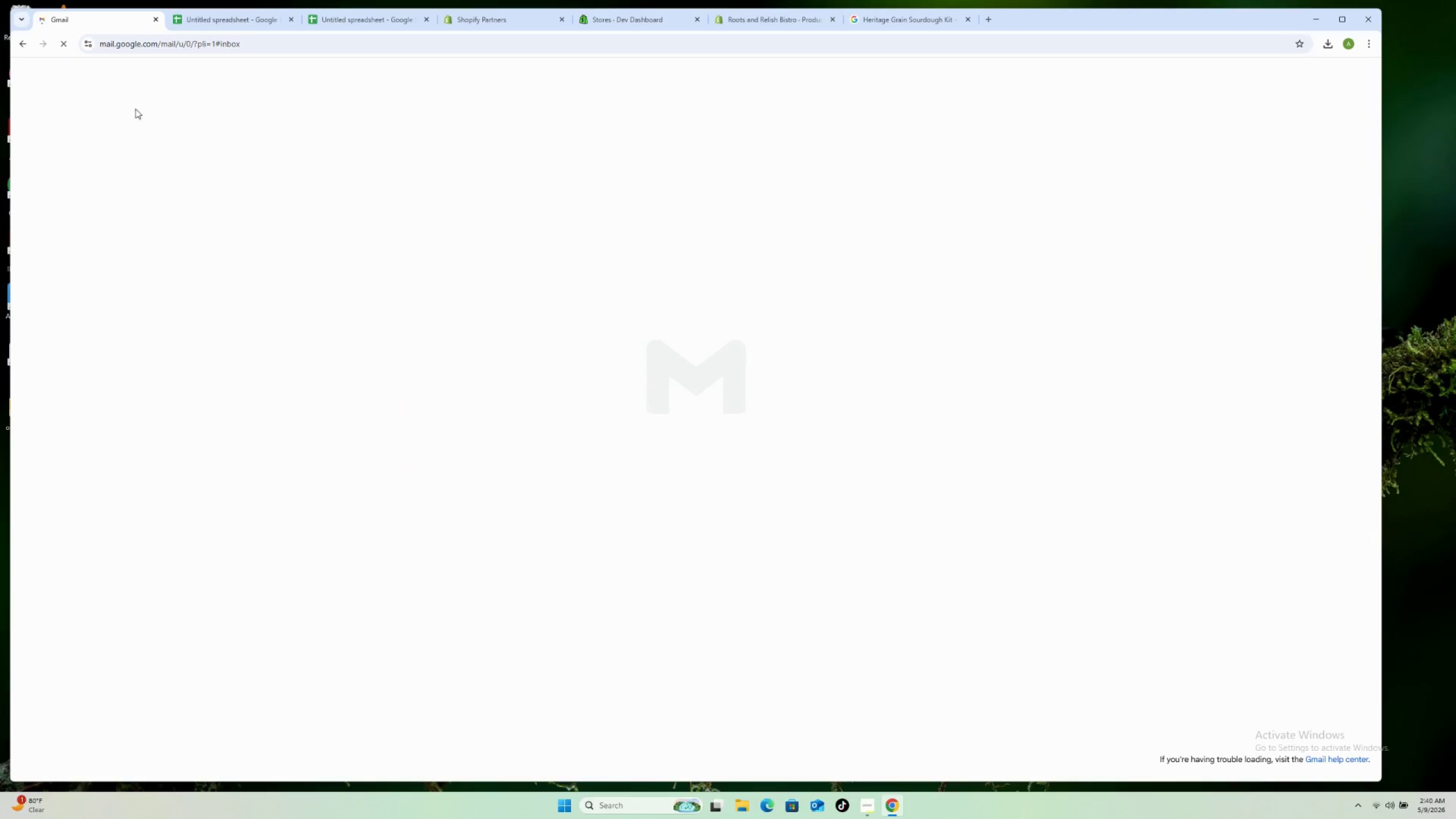 
left_click([460, 169])
 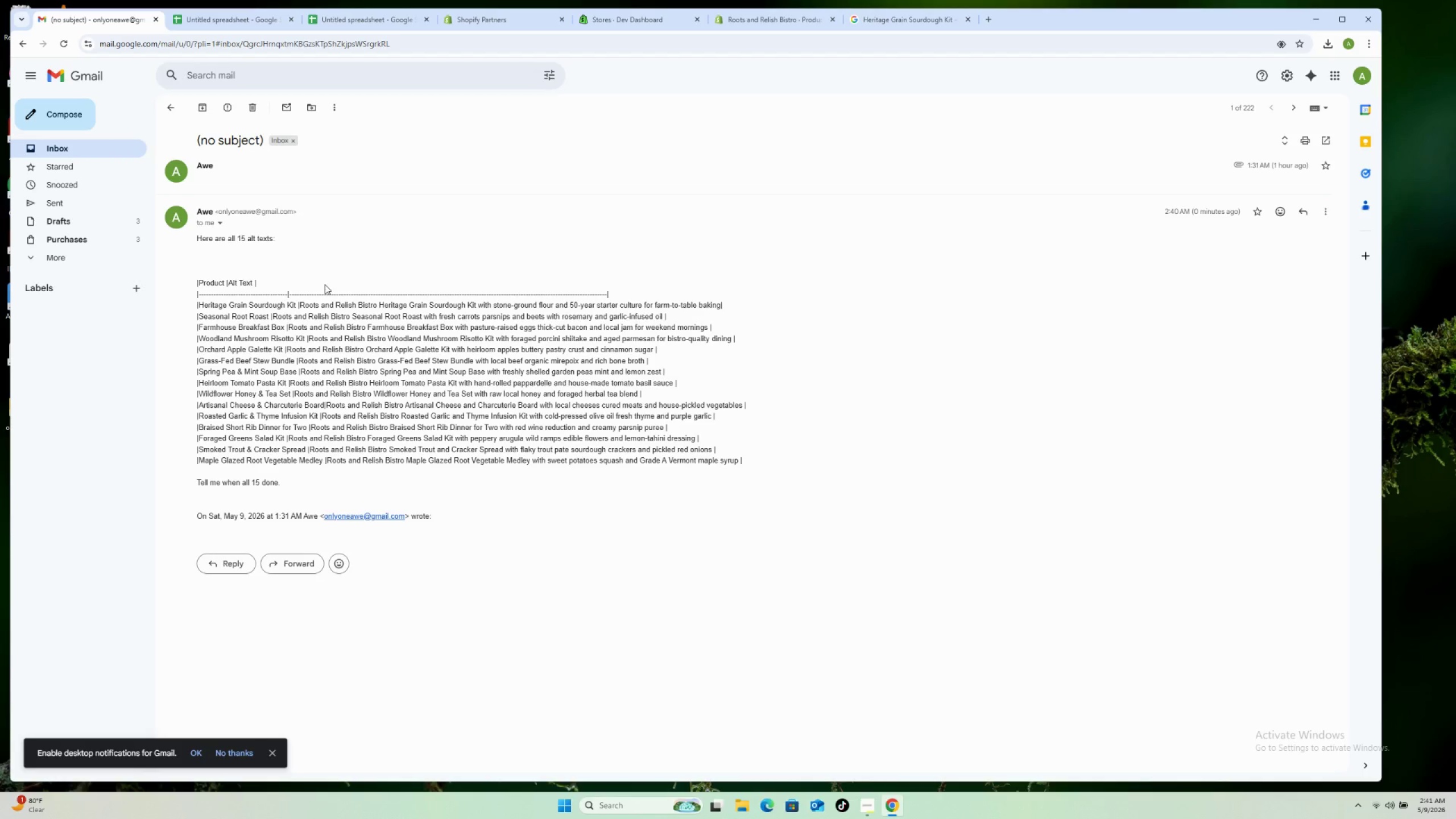 
wait(19.98)
 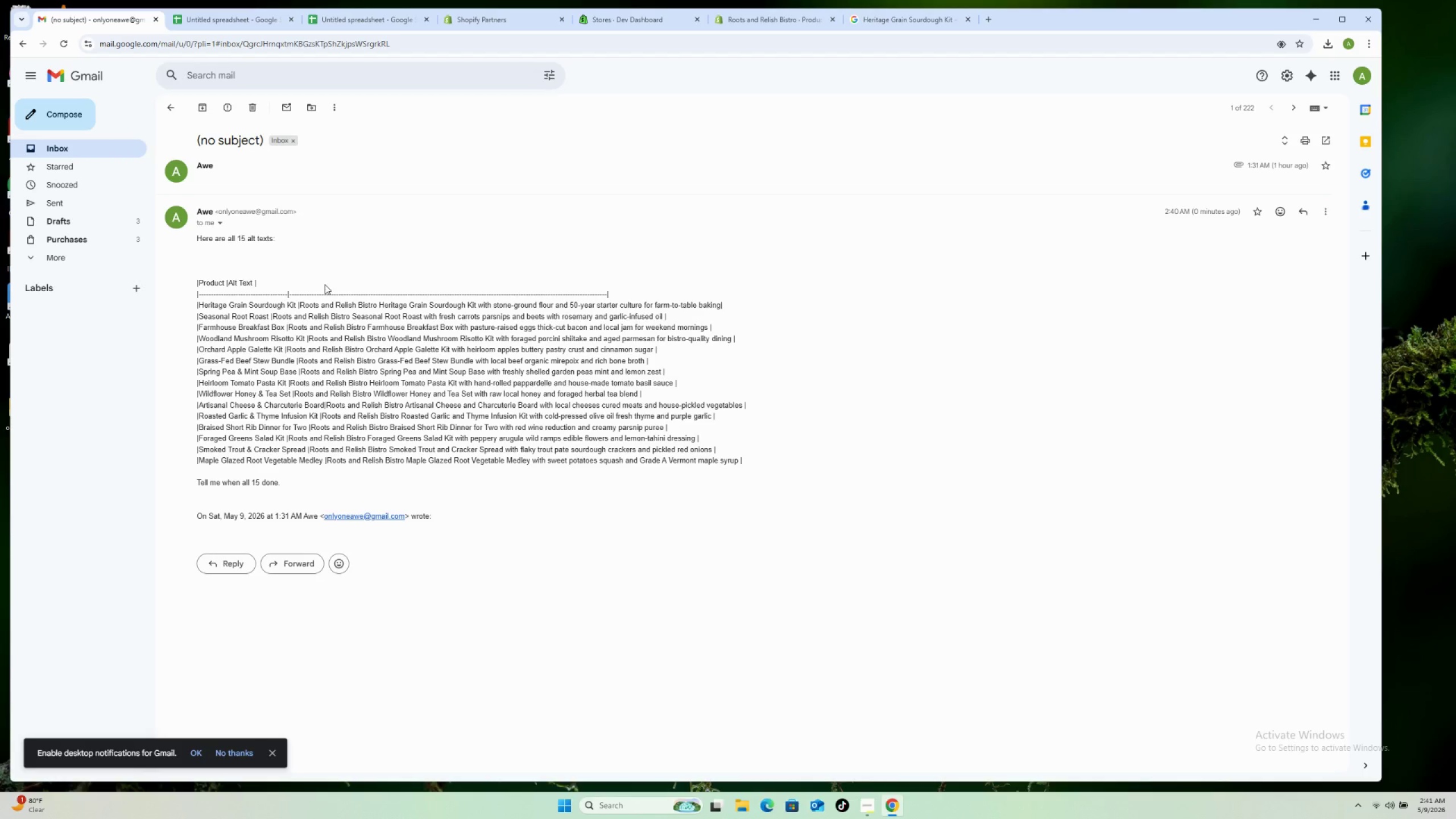 
left_click_drag(start_coordinate=[98, 16], to_coordinate=[630, 16])
 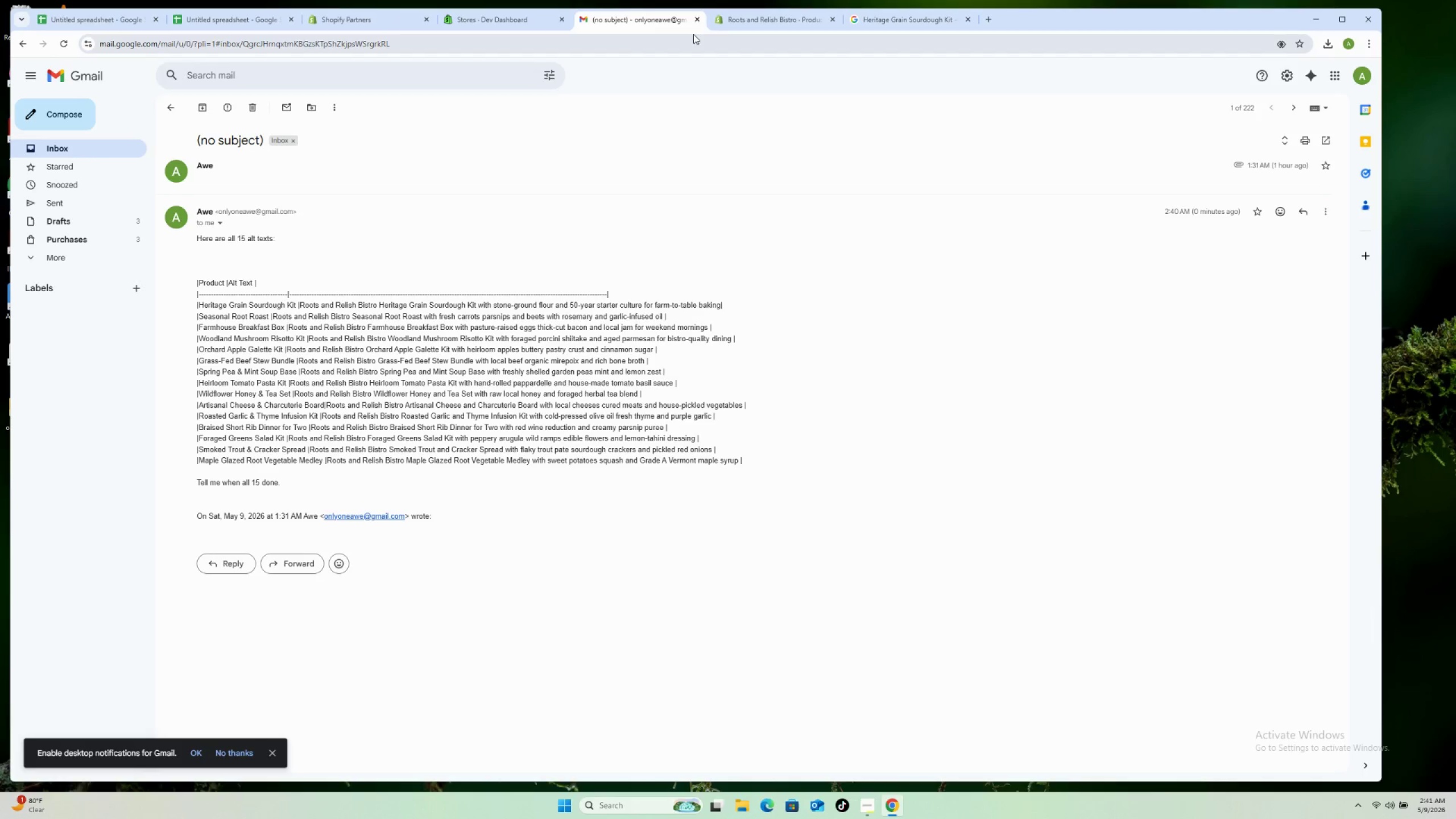 
left_click([758, 21])
 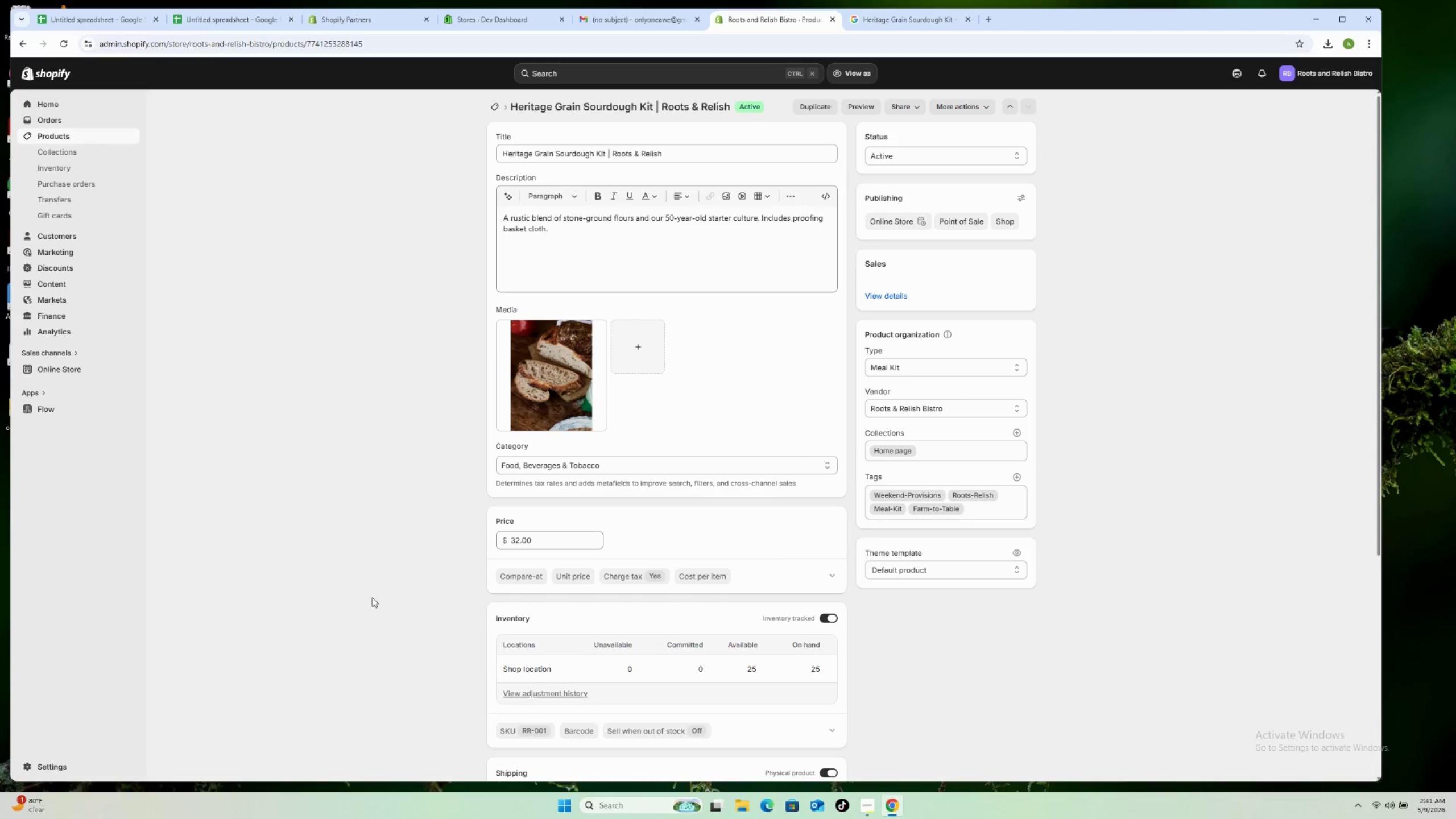 
wait(6.64)
 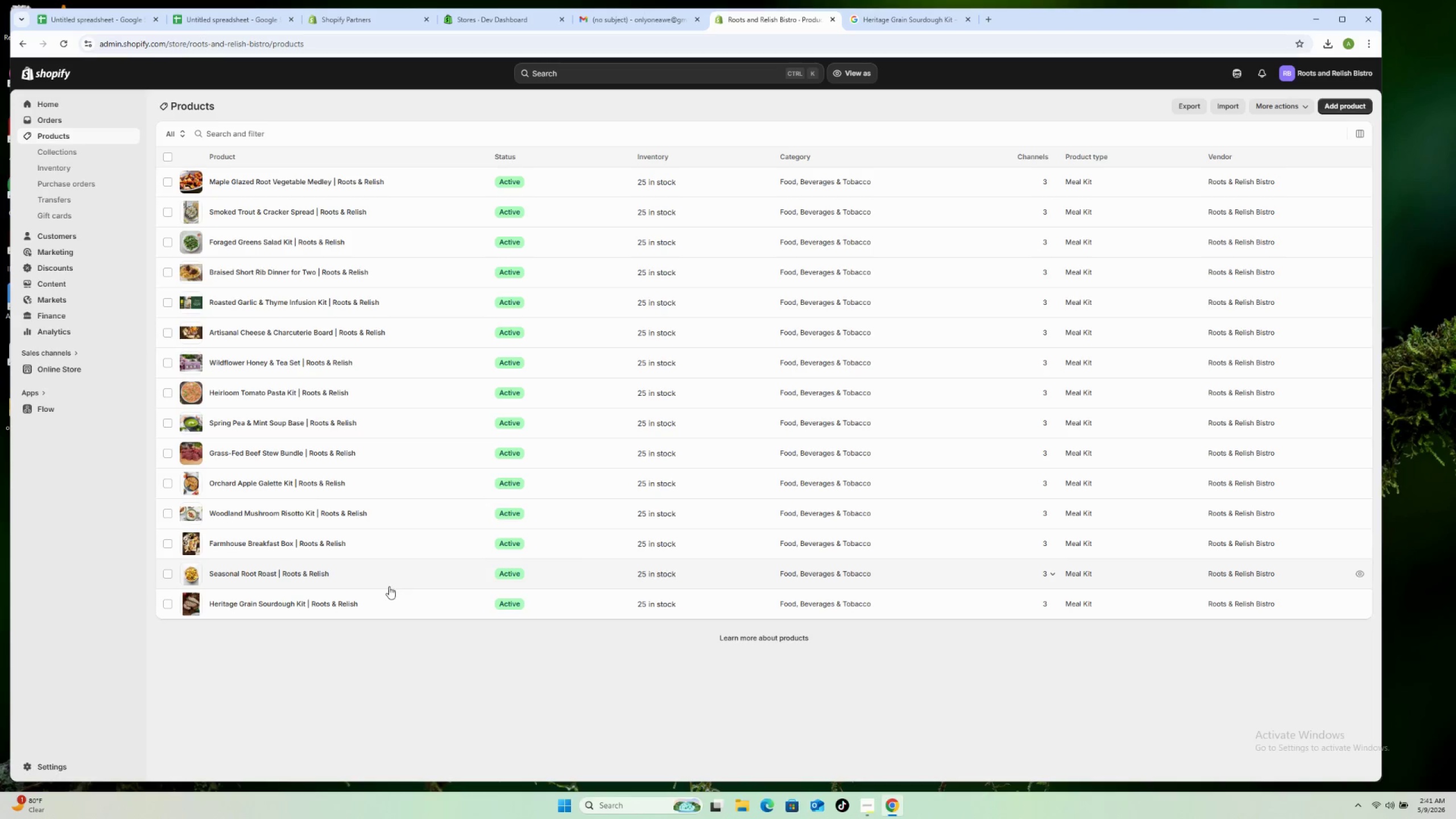 
left_click([544, 370])
 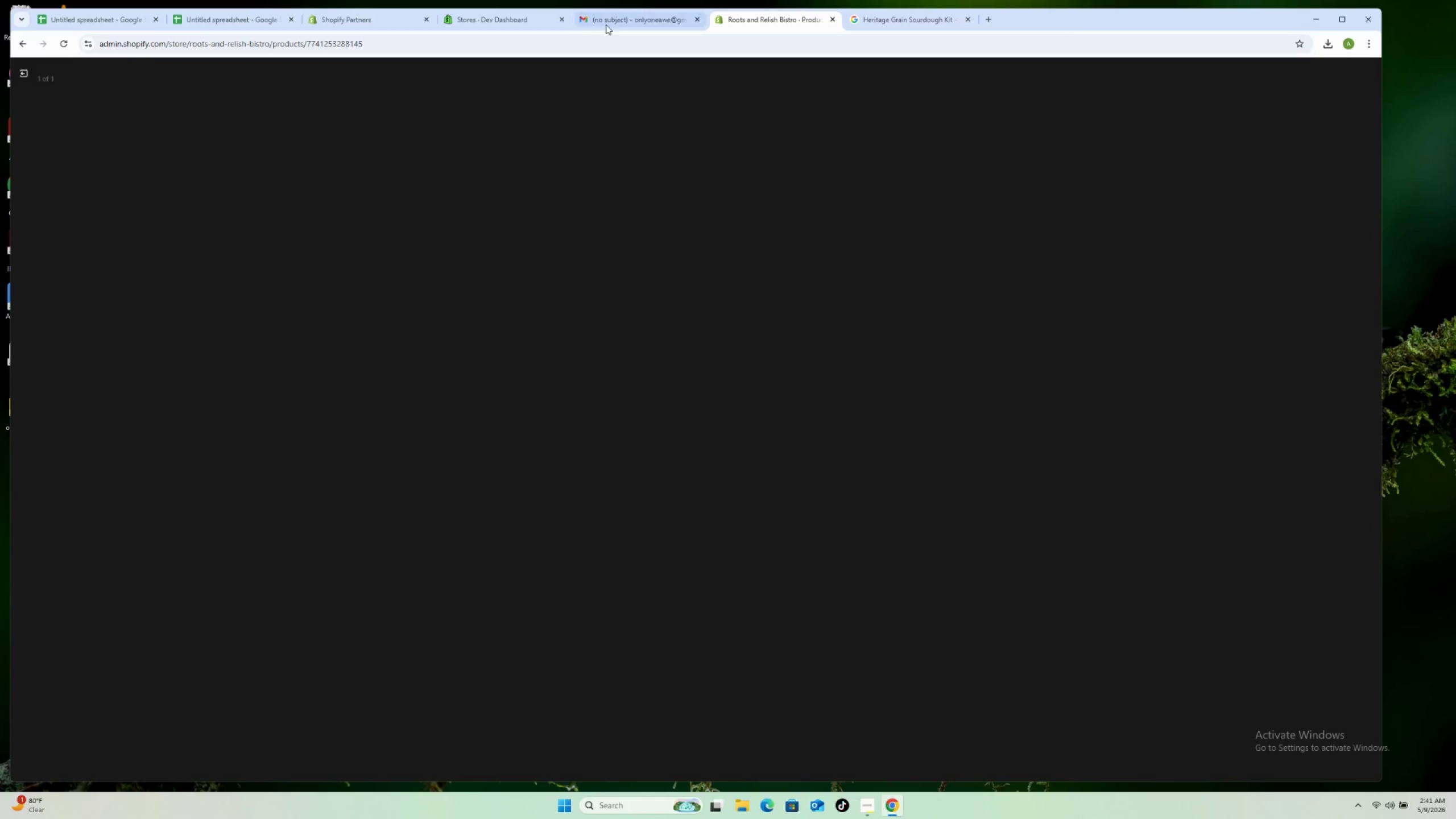 
left_click([620, 17])
 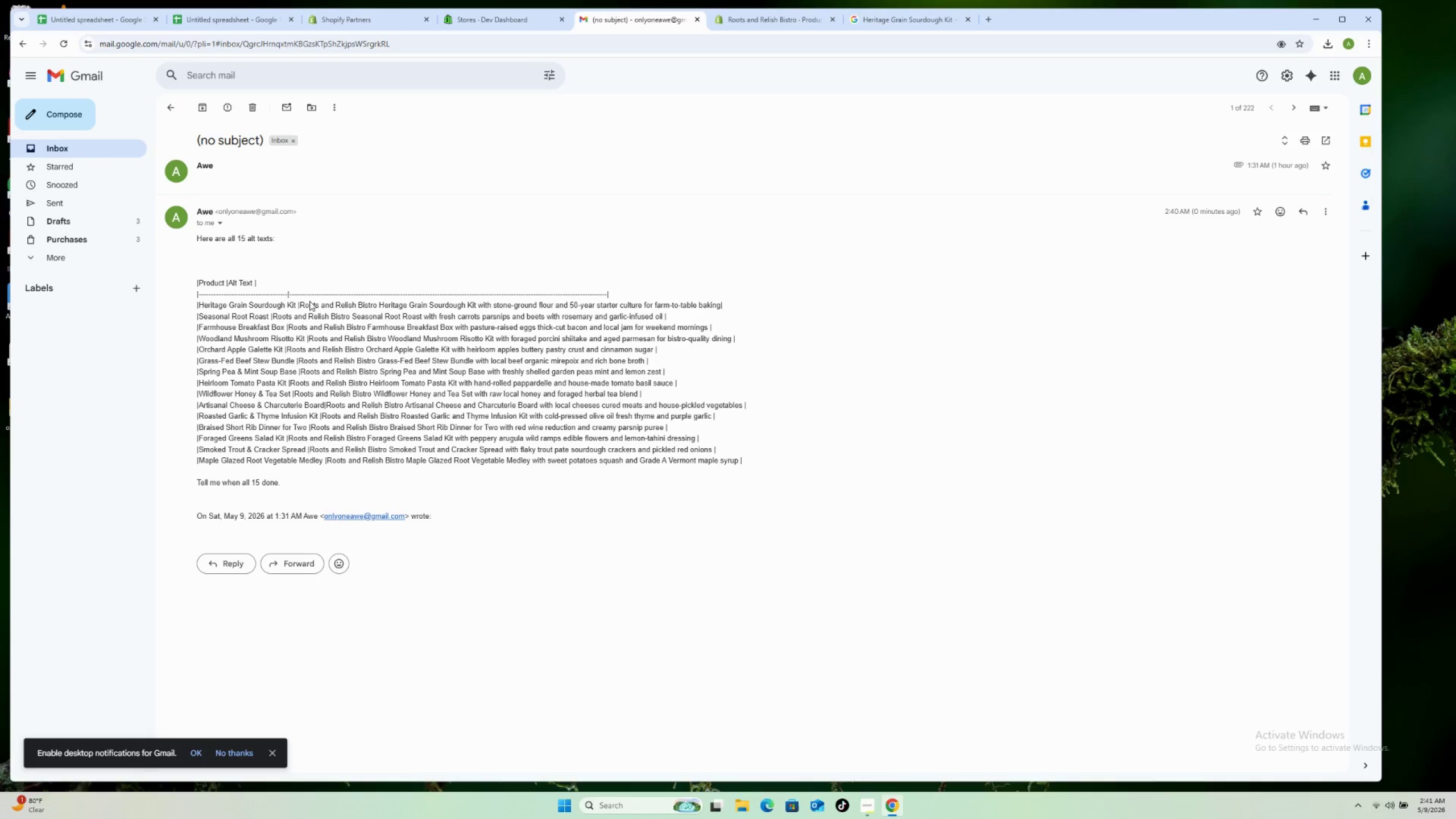 
left_click_drag(start_coordinate=[301, 301], to_coordinate=[720, 303])
 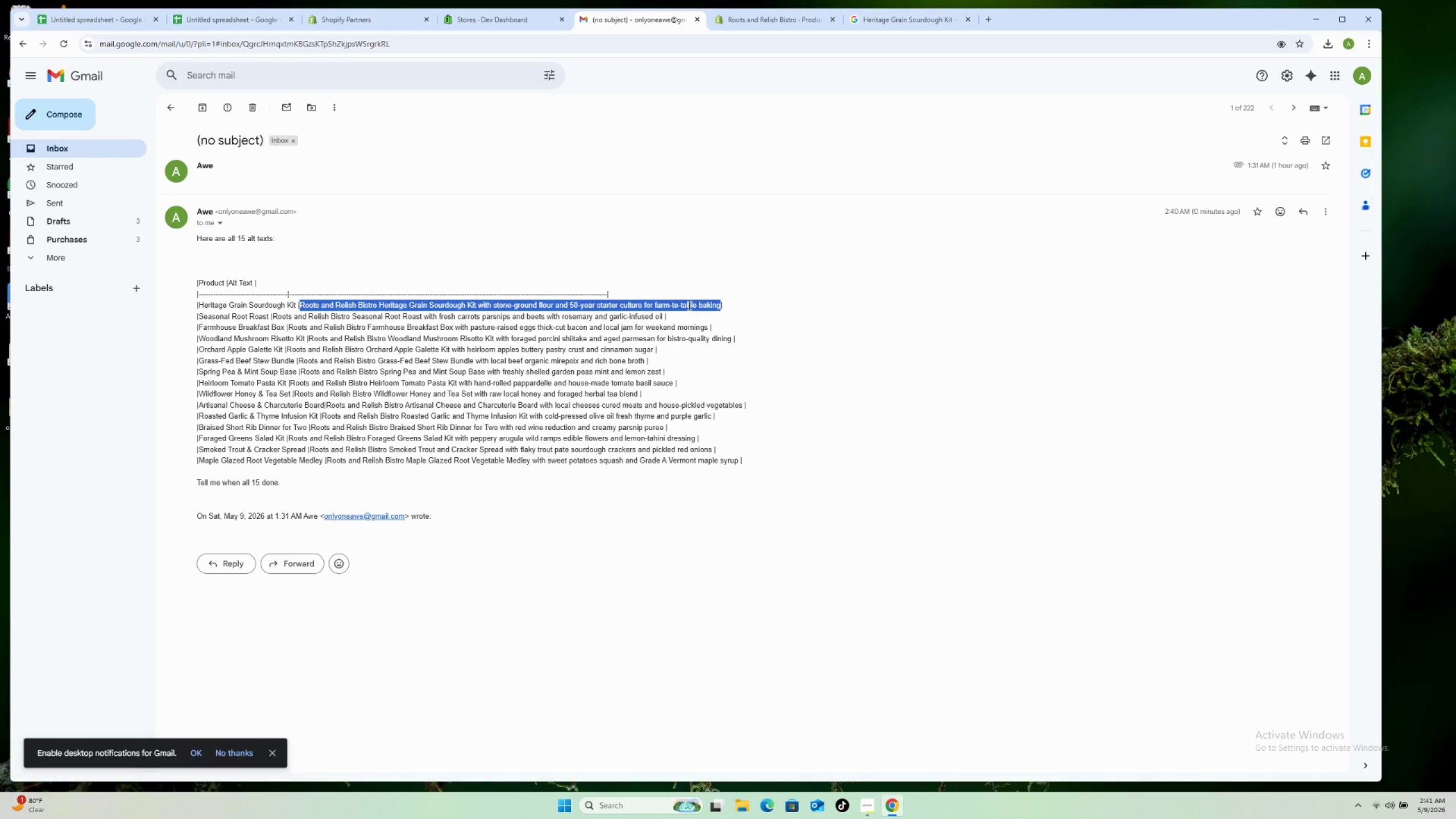 
right_click([688, 305])
 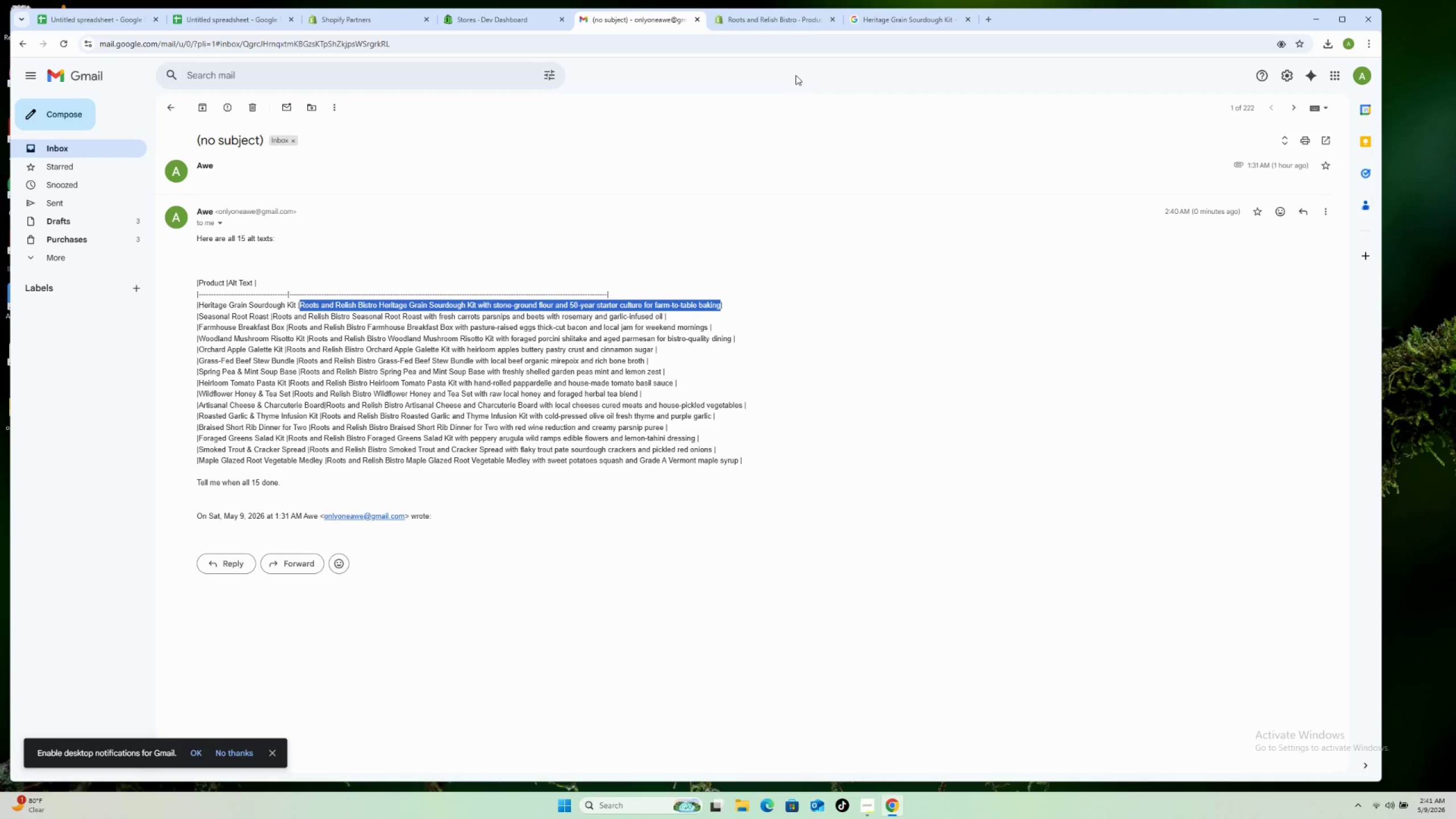 
left_click([760, 17])
 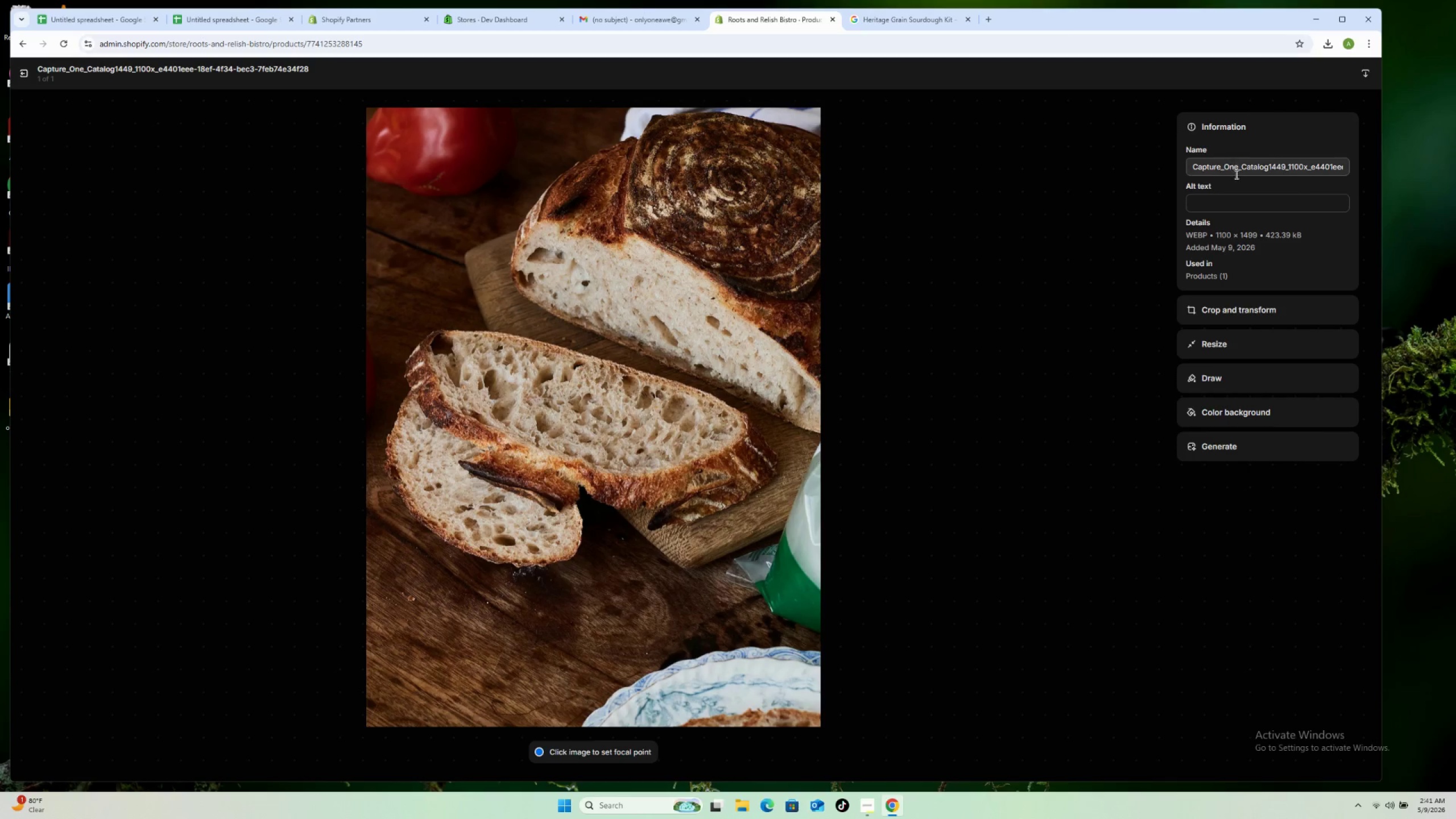 
left_click([1228, 201])
 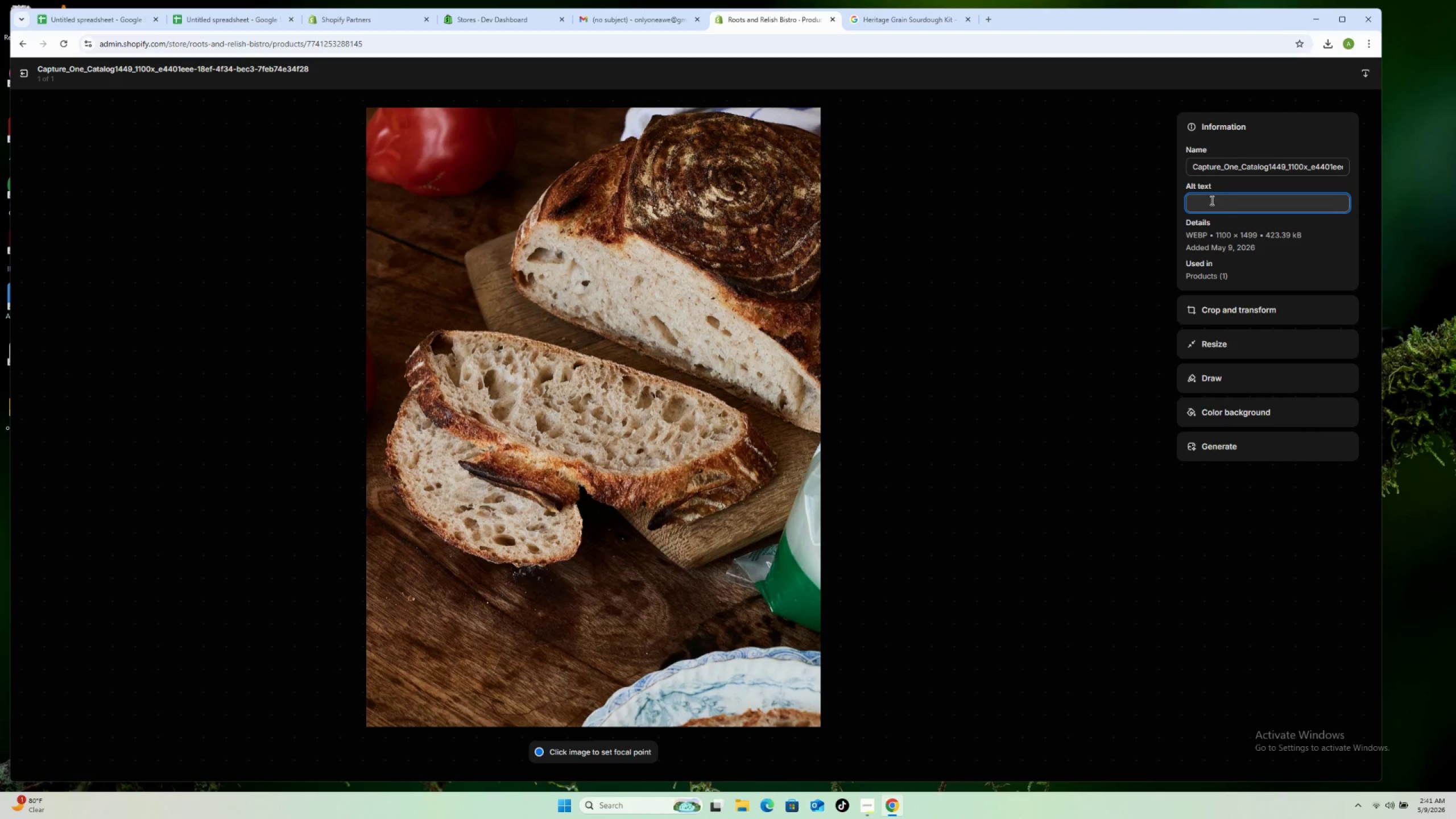 
key(Control+C)
 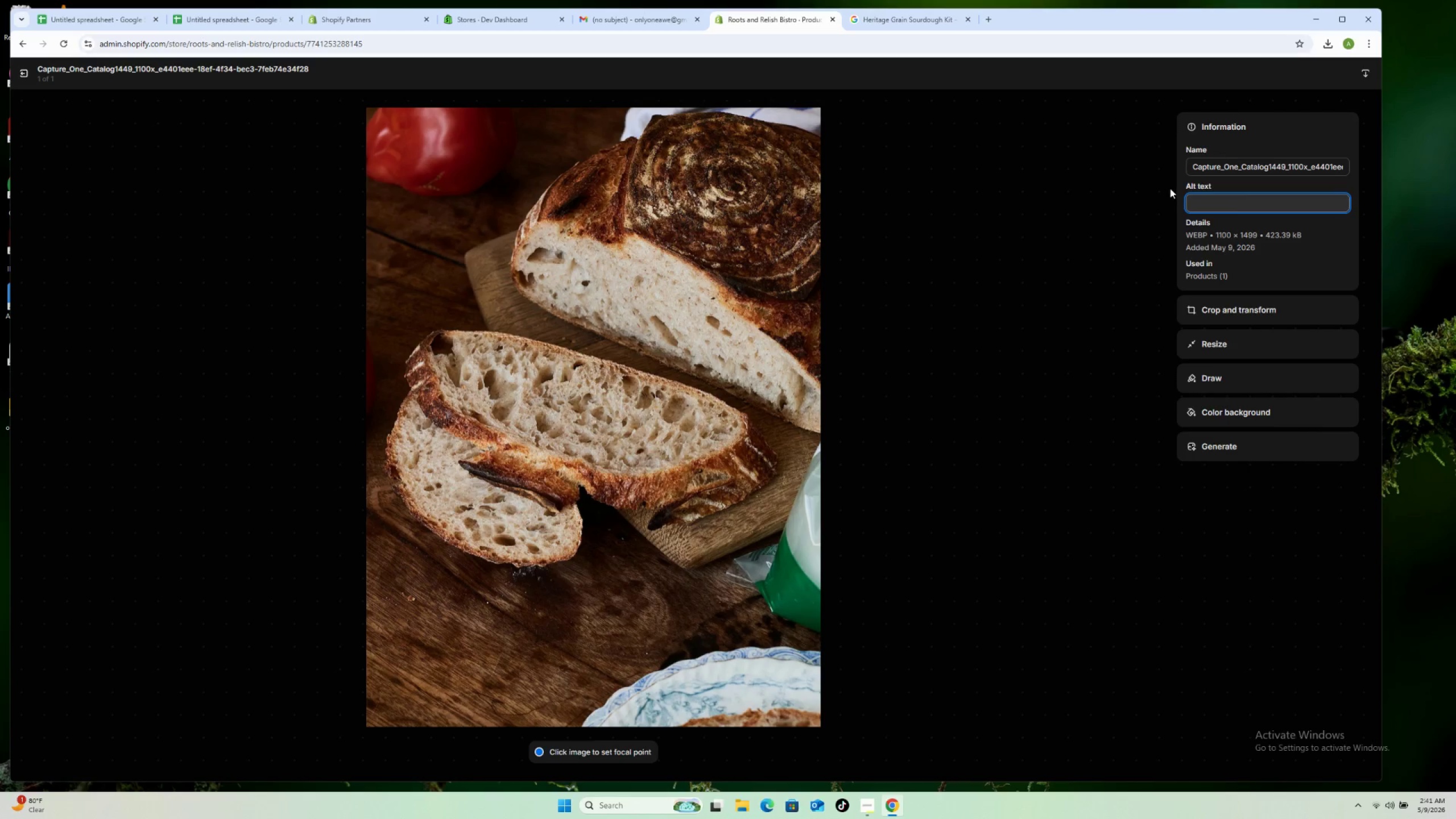 
key(Control+V)
 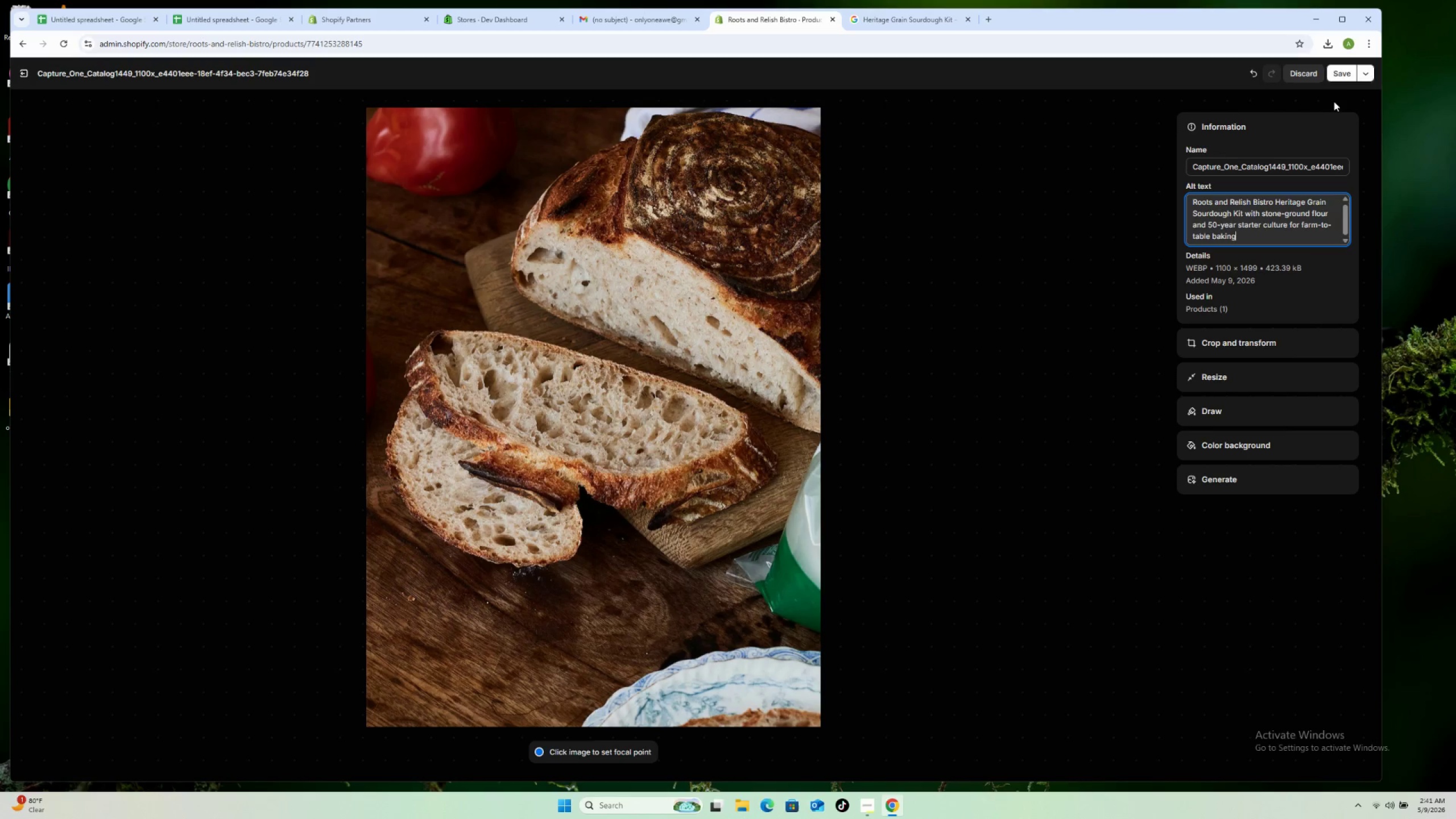 
left_click([1342, 71])
 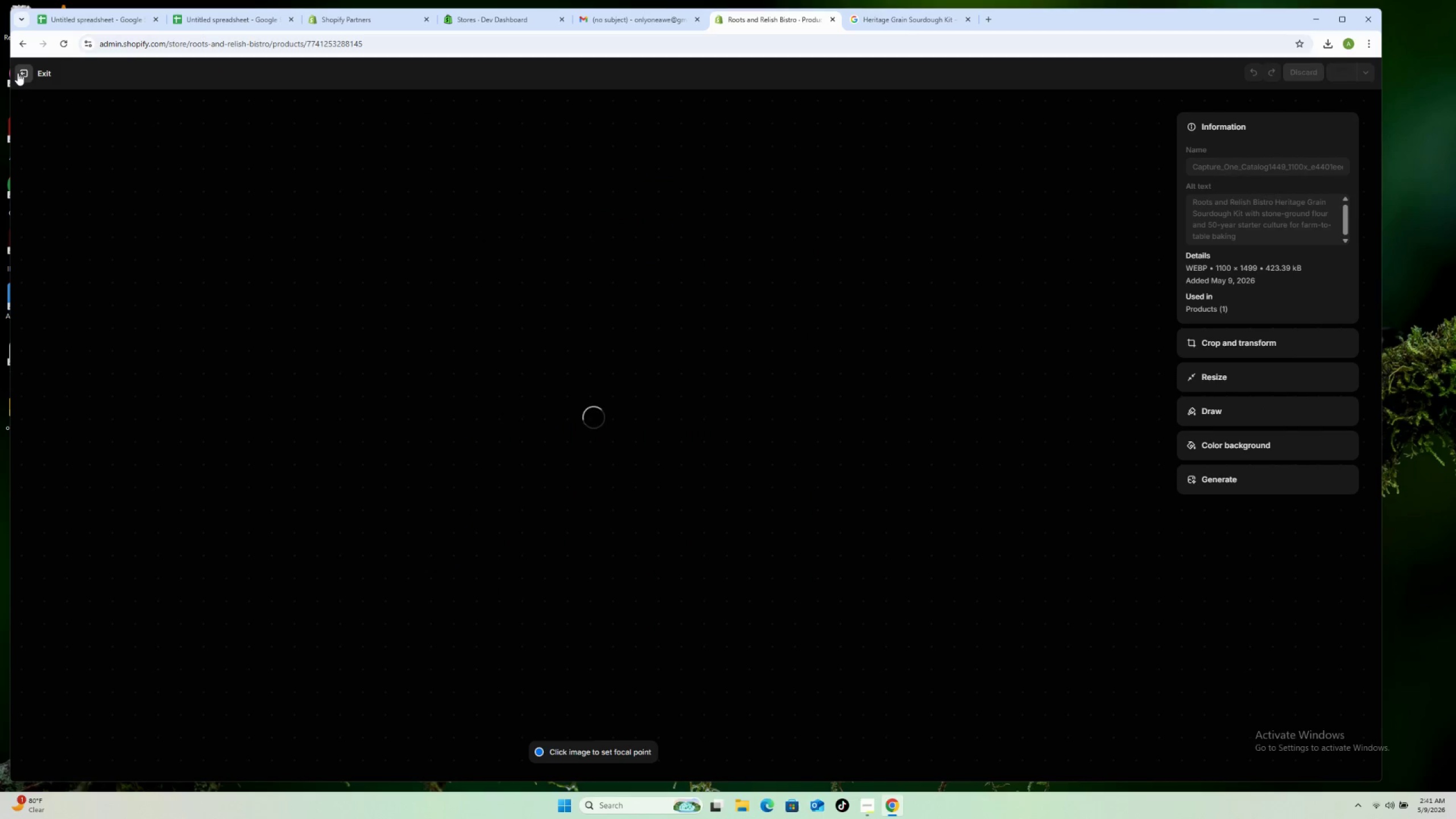 
left_click([18, 73])
 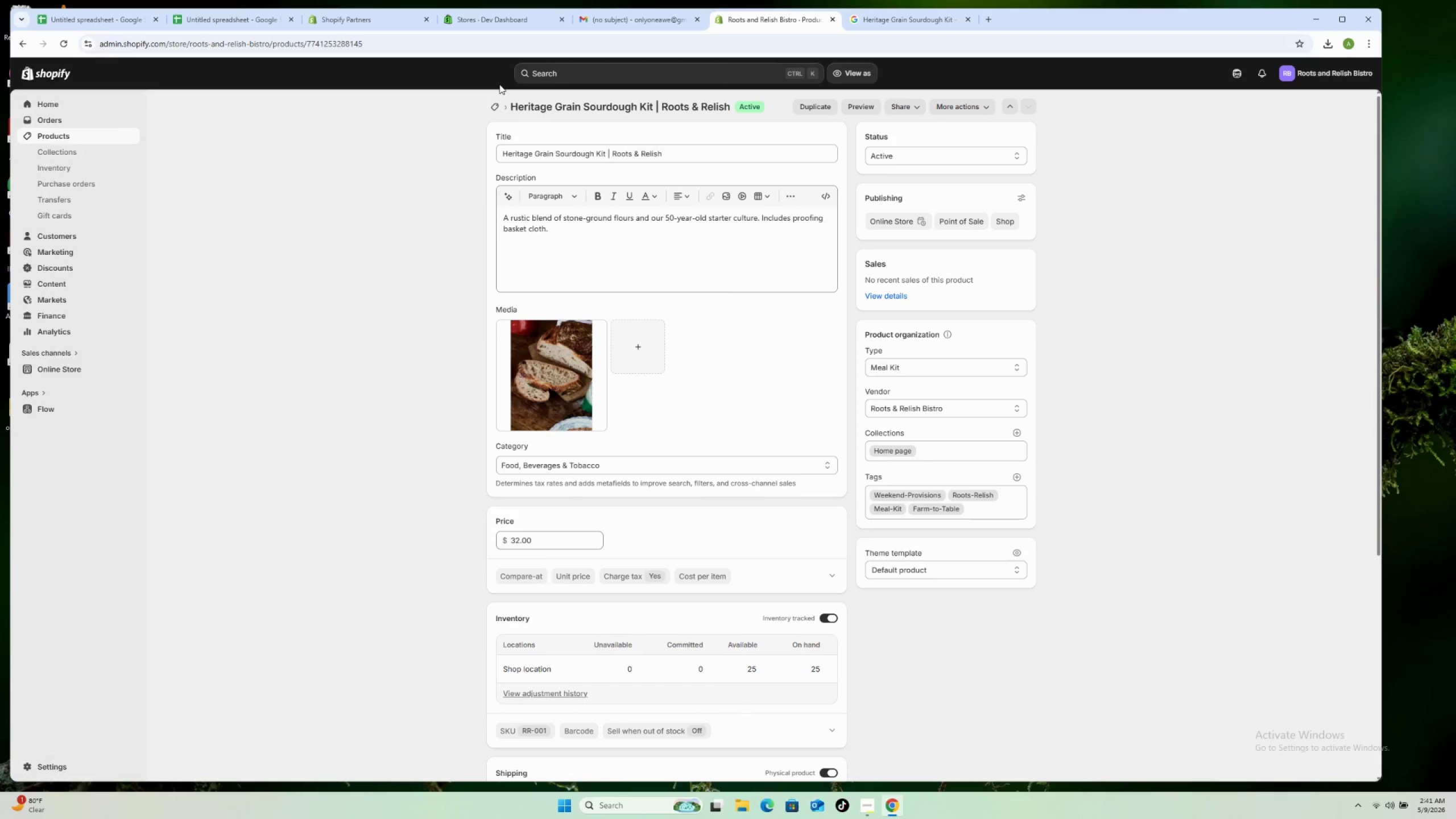 
left_click([493, 113])
 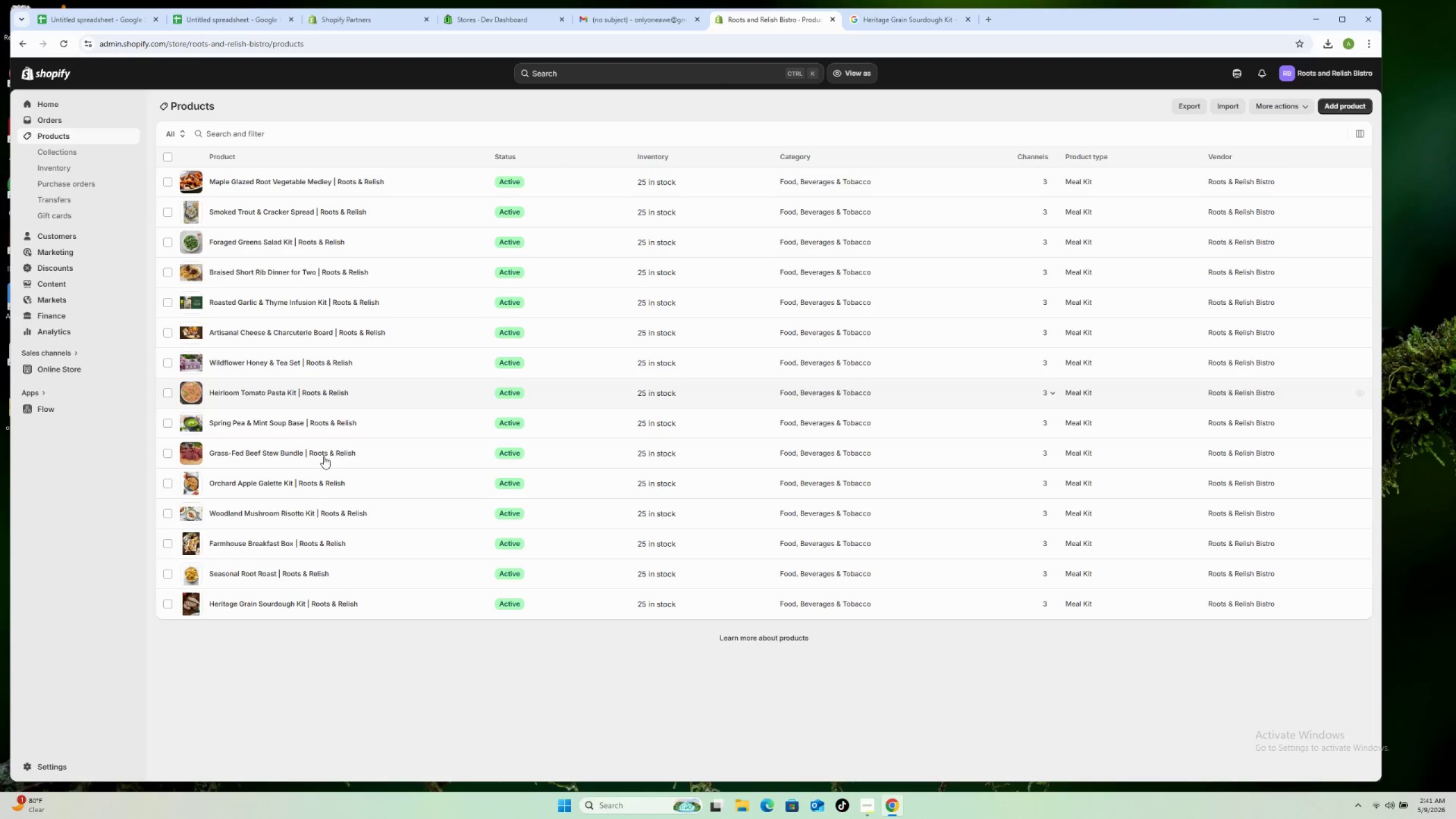 
left_click([359, 572])
 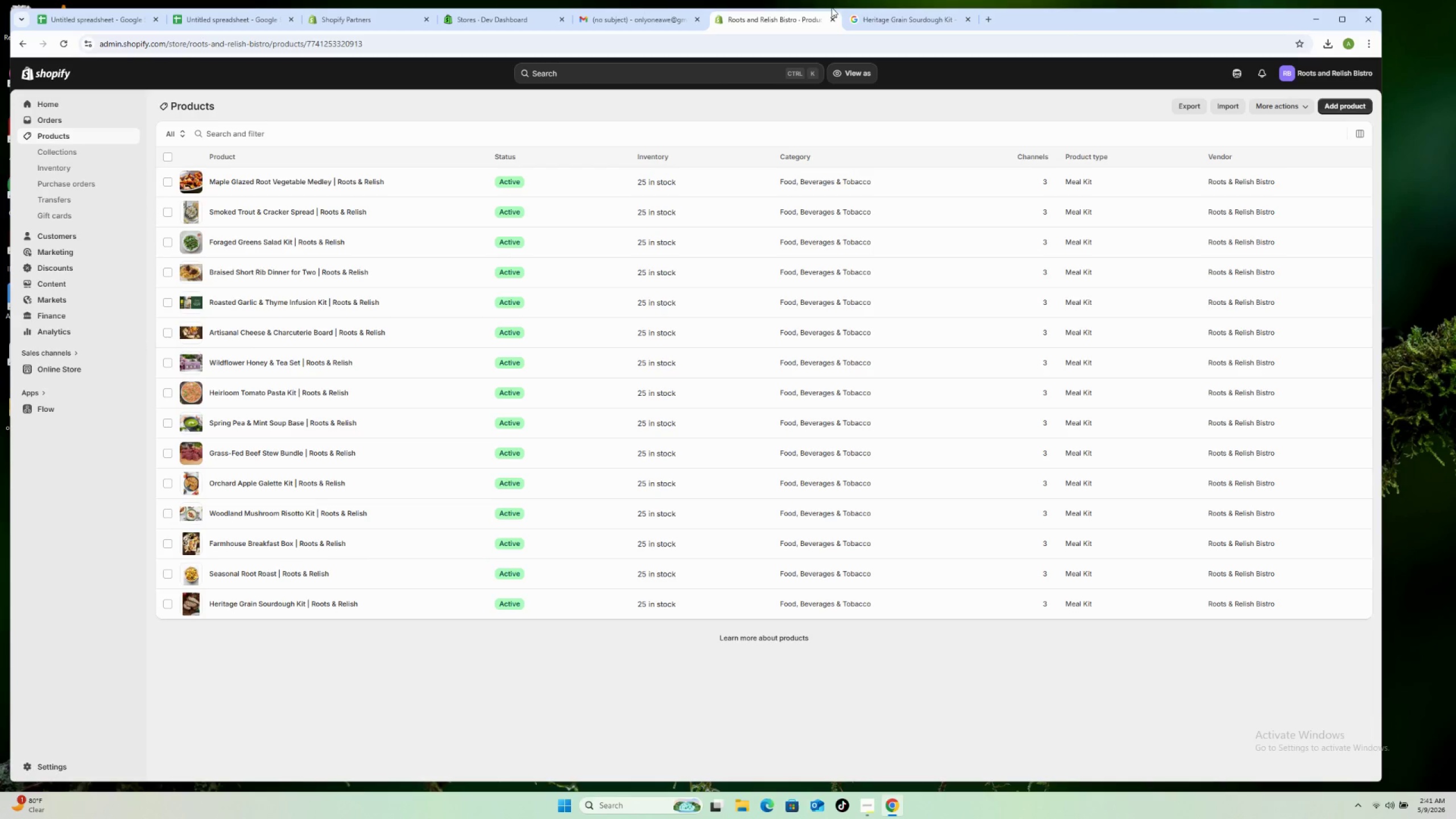 
left_click([874, 23])
 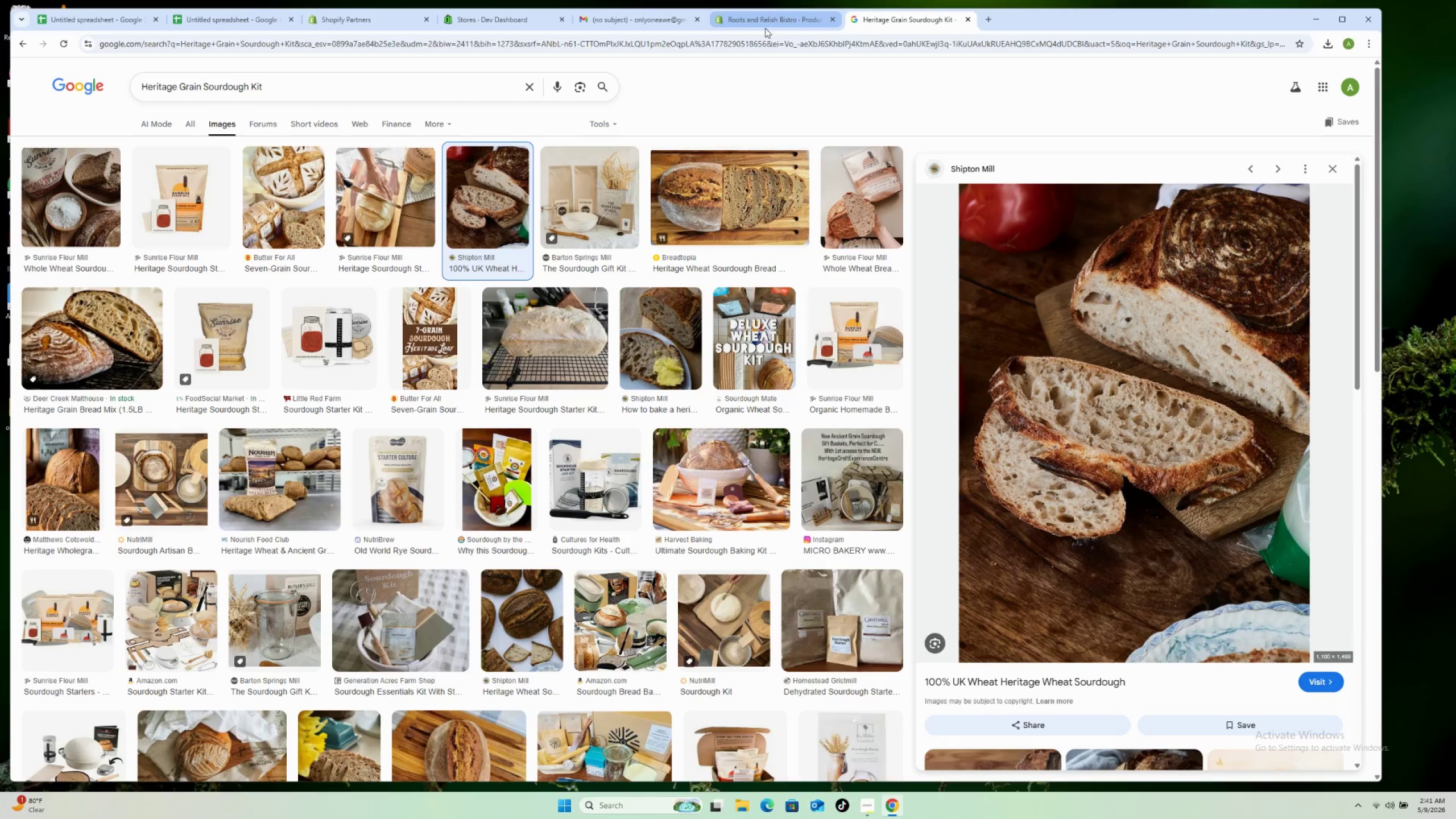 
left_click([755, 18])
 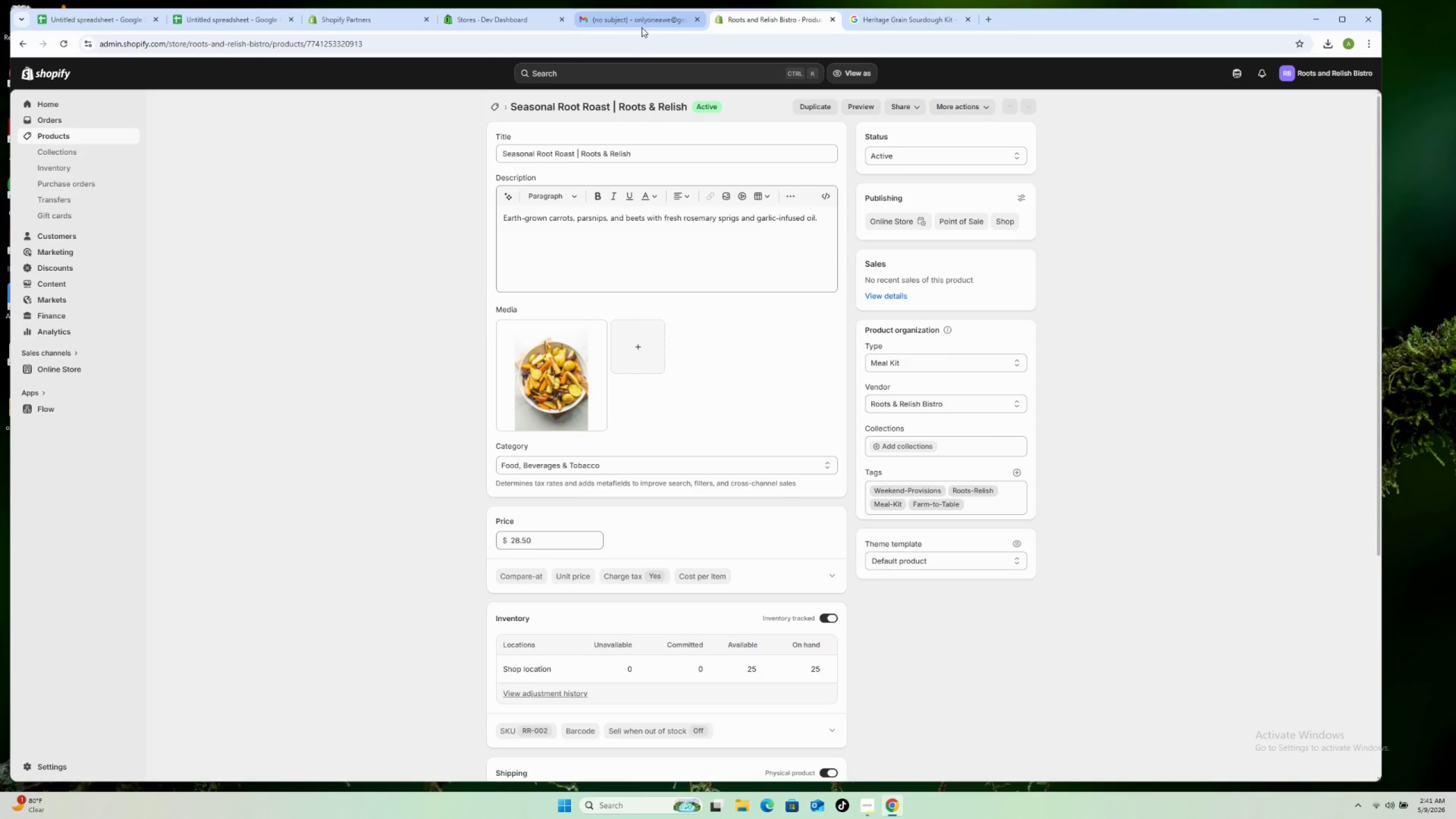 
left_click([640, 27])
 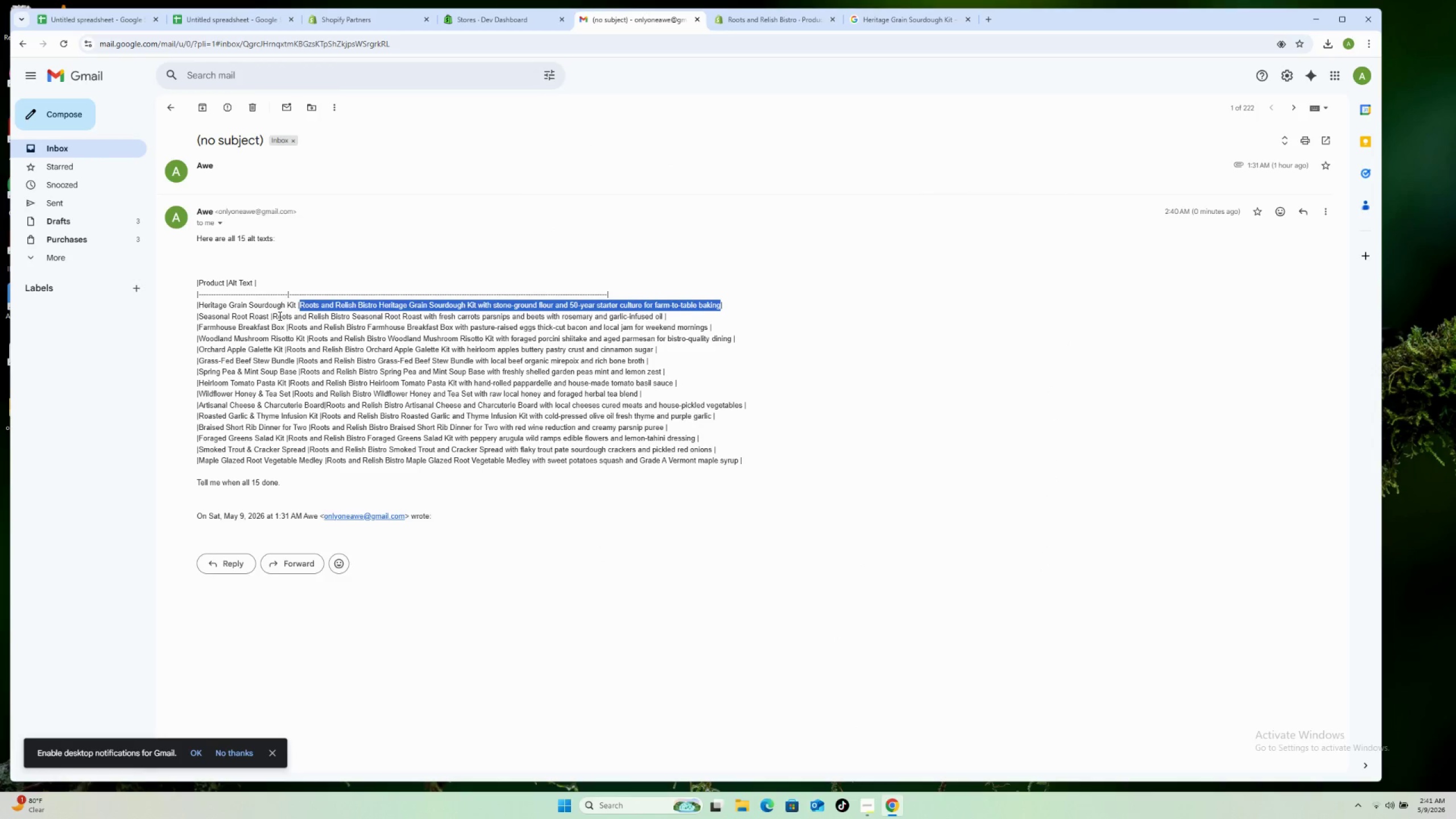 
left_click_drag(start_coordinate=[272, 316], to_coordinate=[665, 313])
 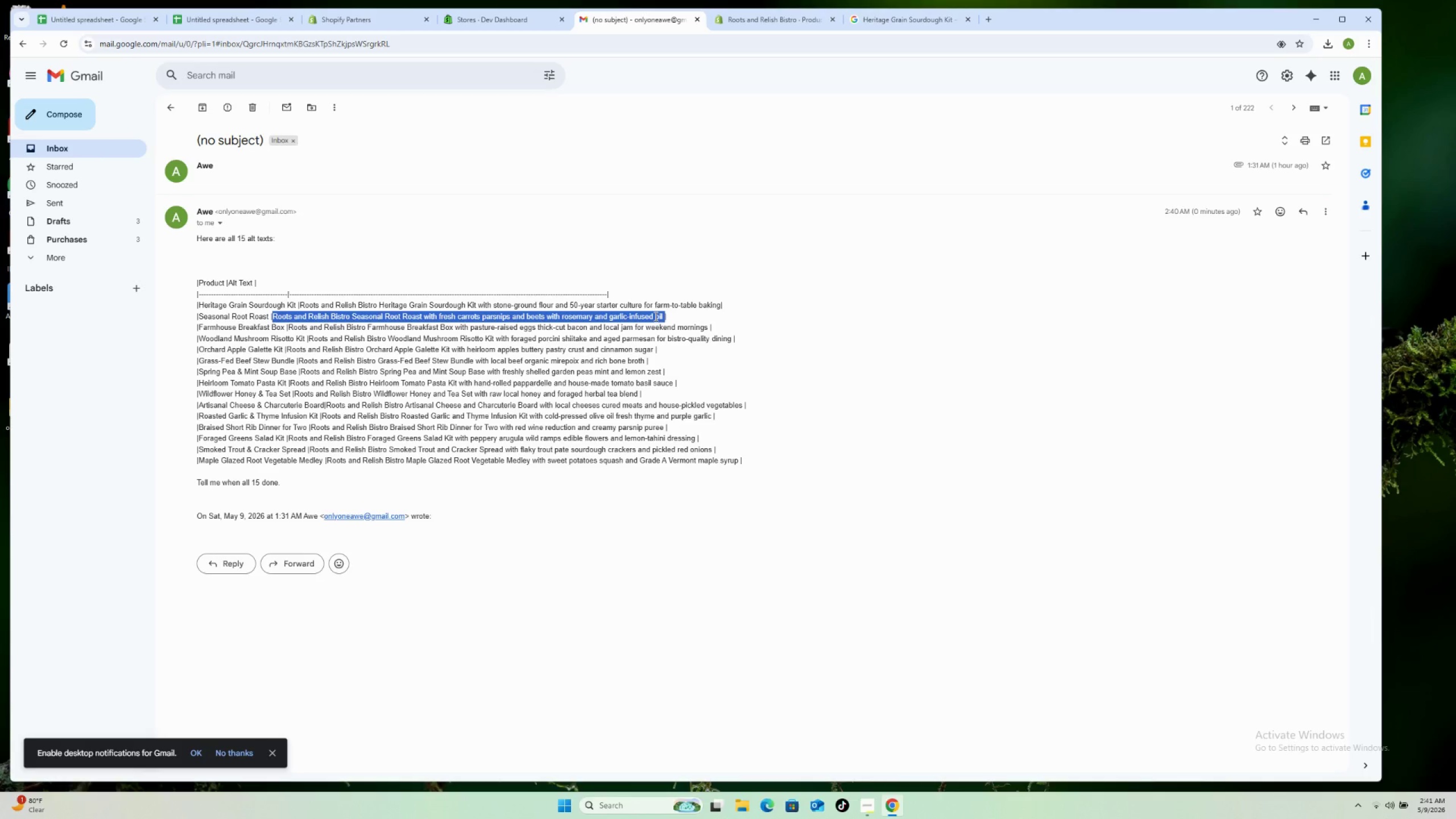 
right_click([655, 316])
 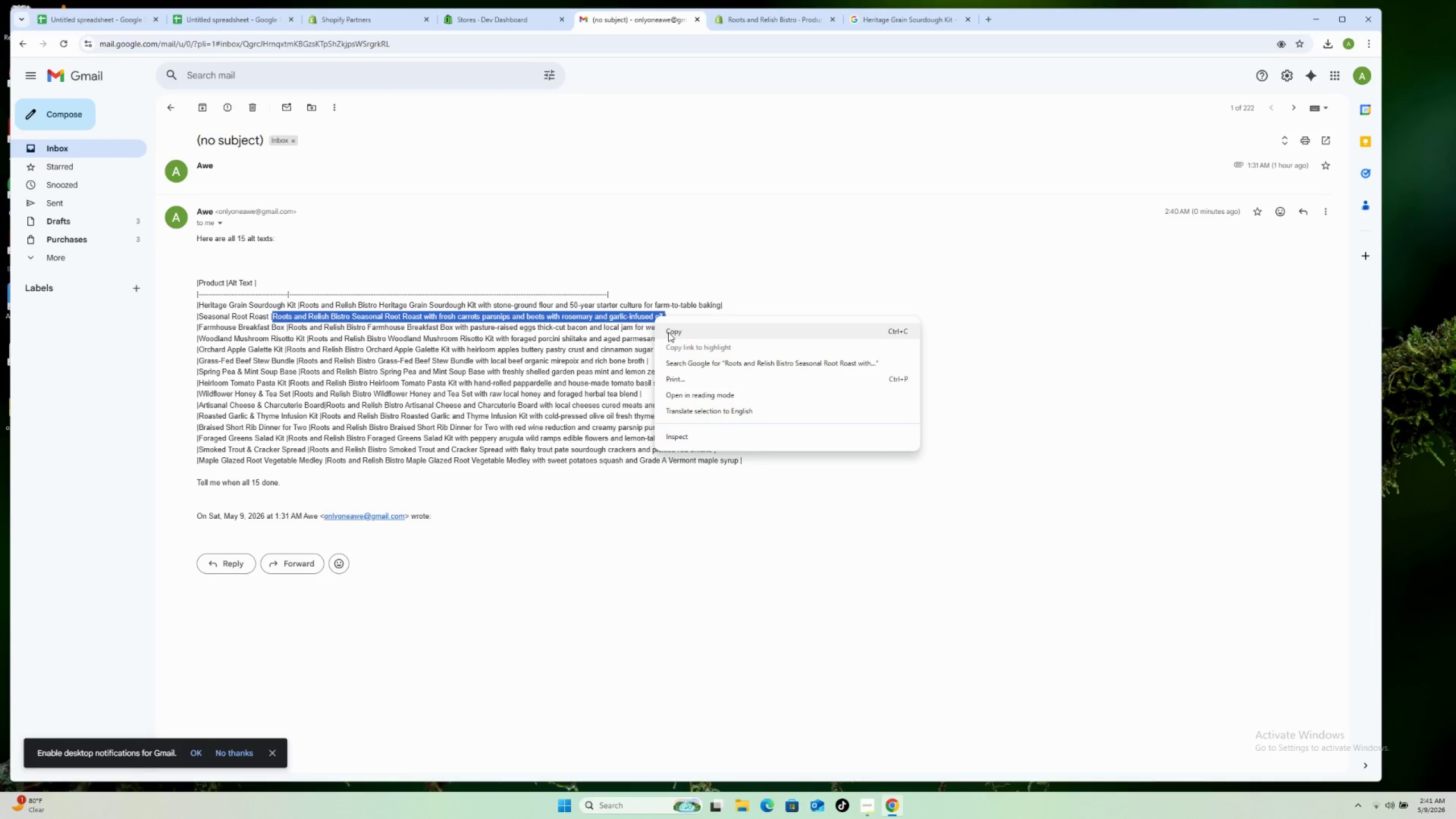 
left_click([668, 332])
 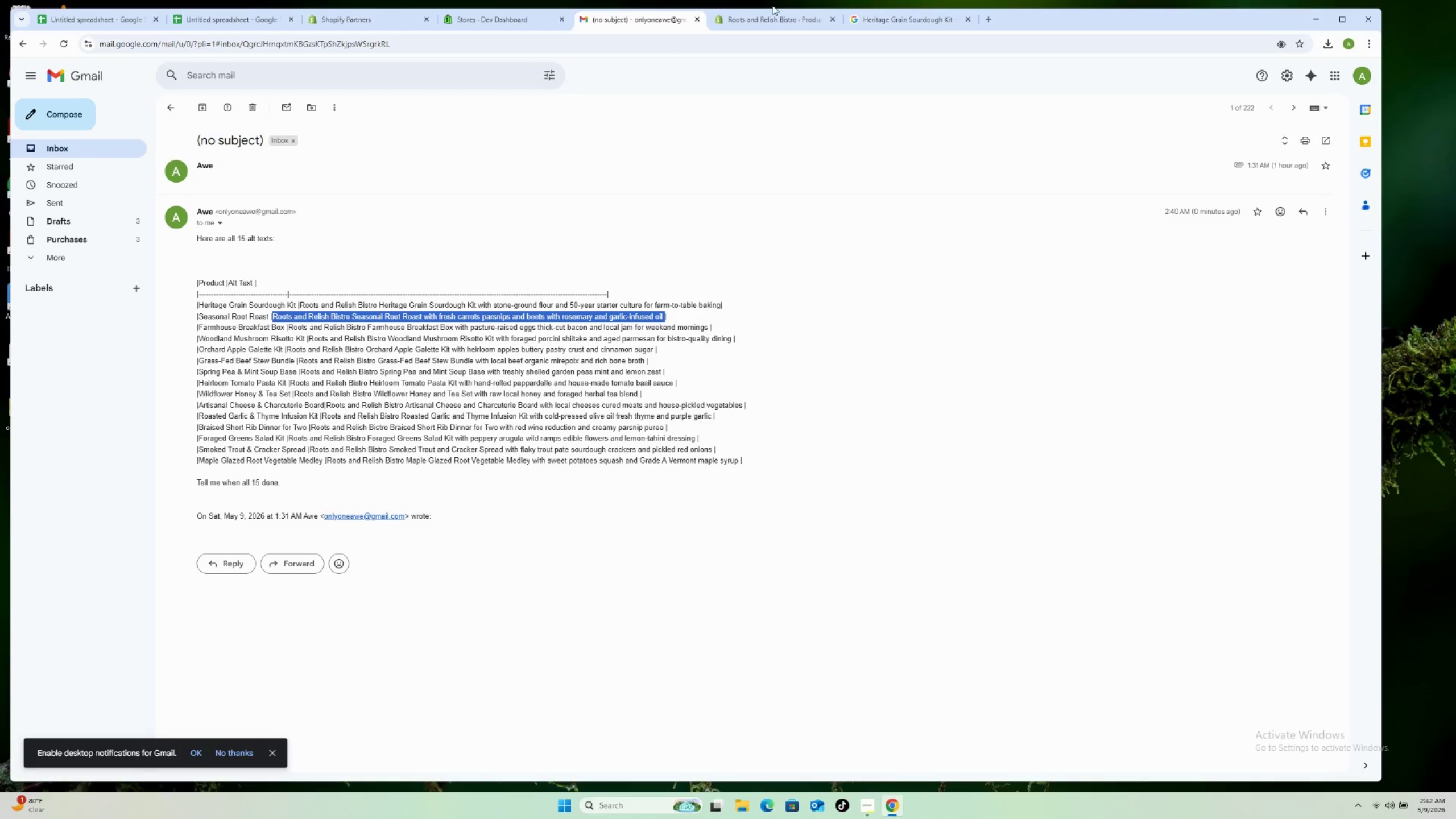 
left_click([784, 18])
 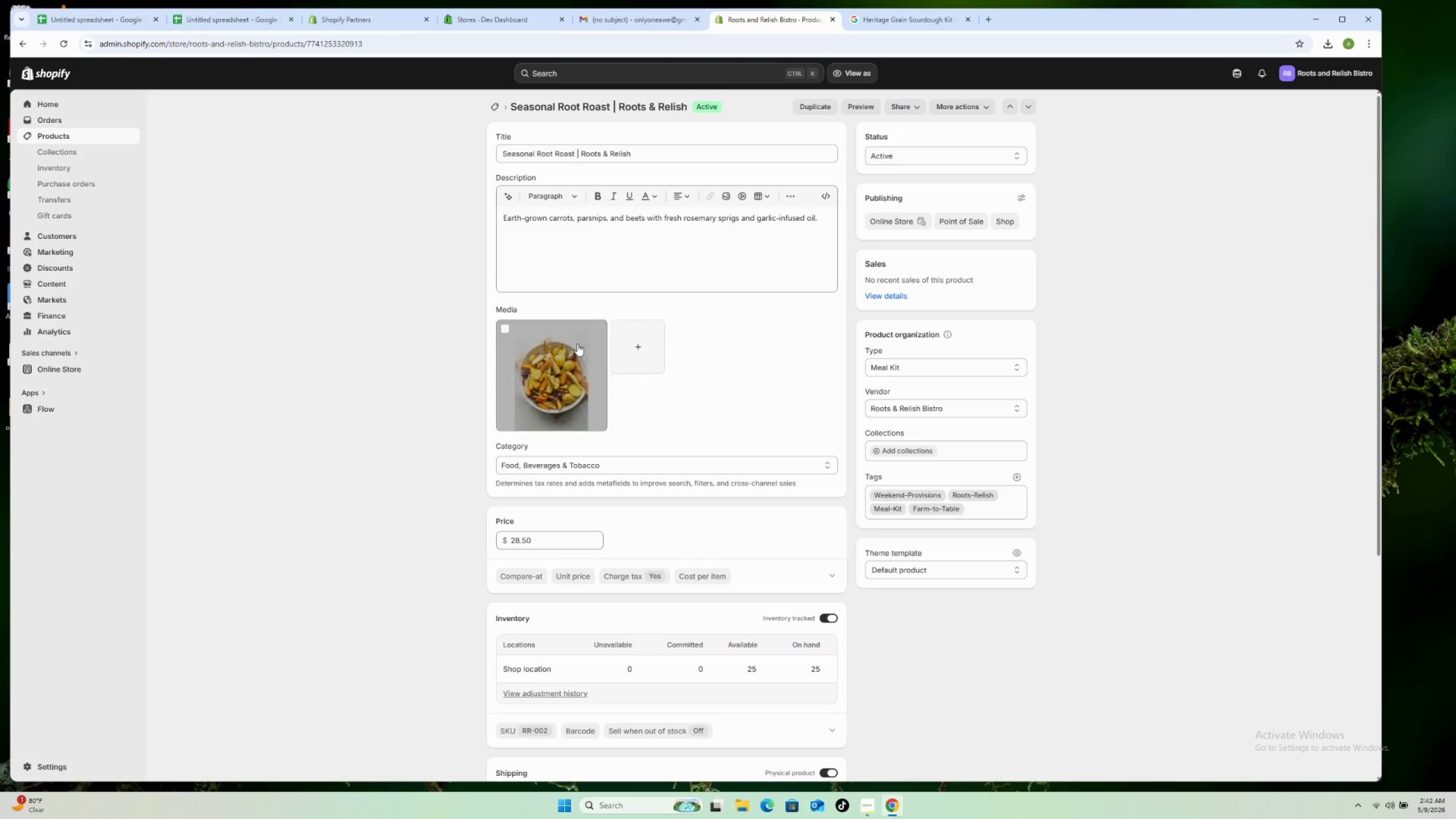 
left_click([561, 354])
 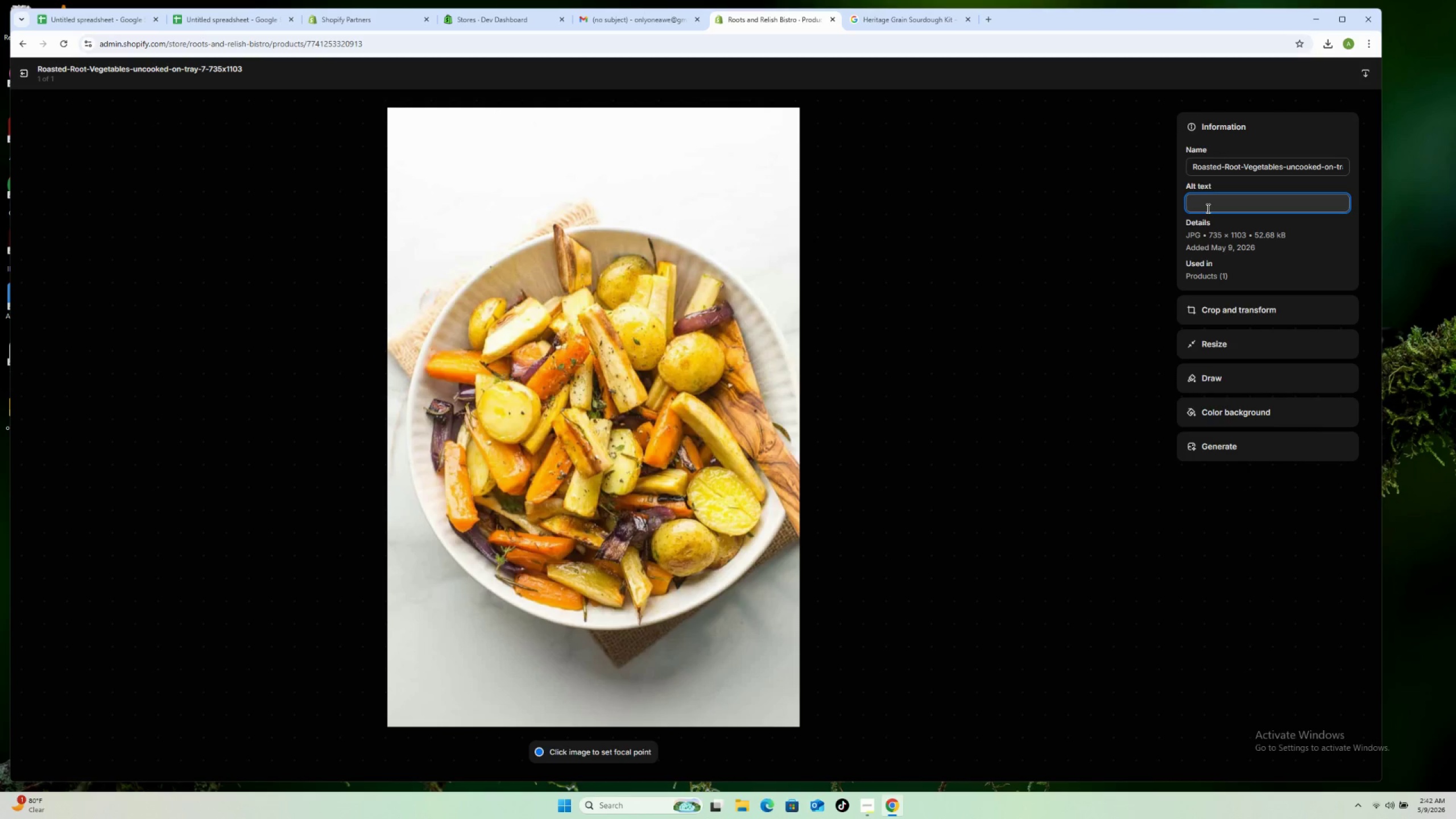 
wait(5.19)
 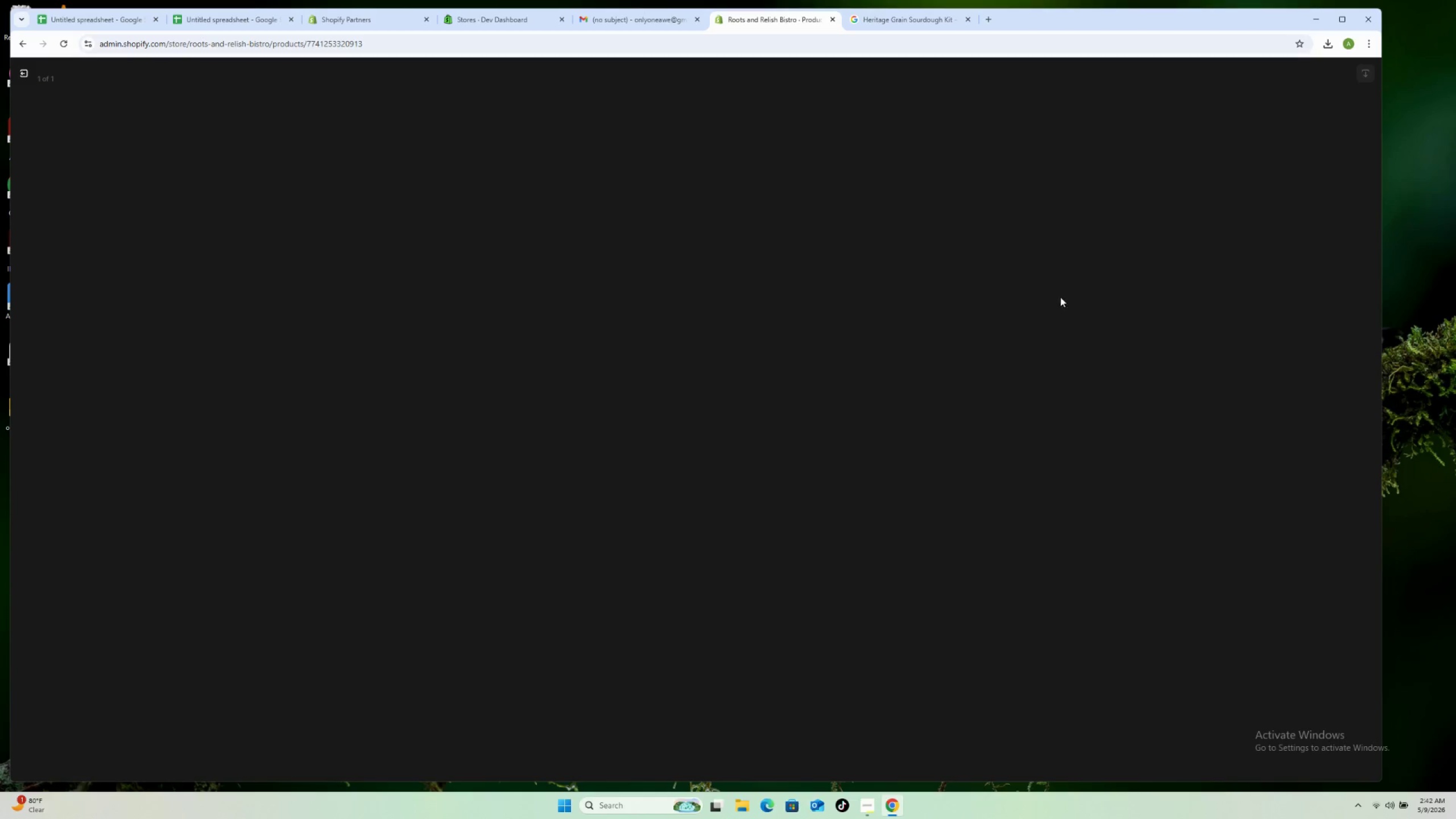 
key(Control+V)
 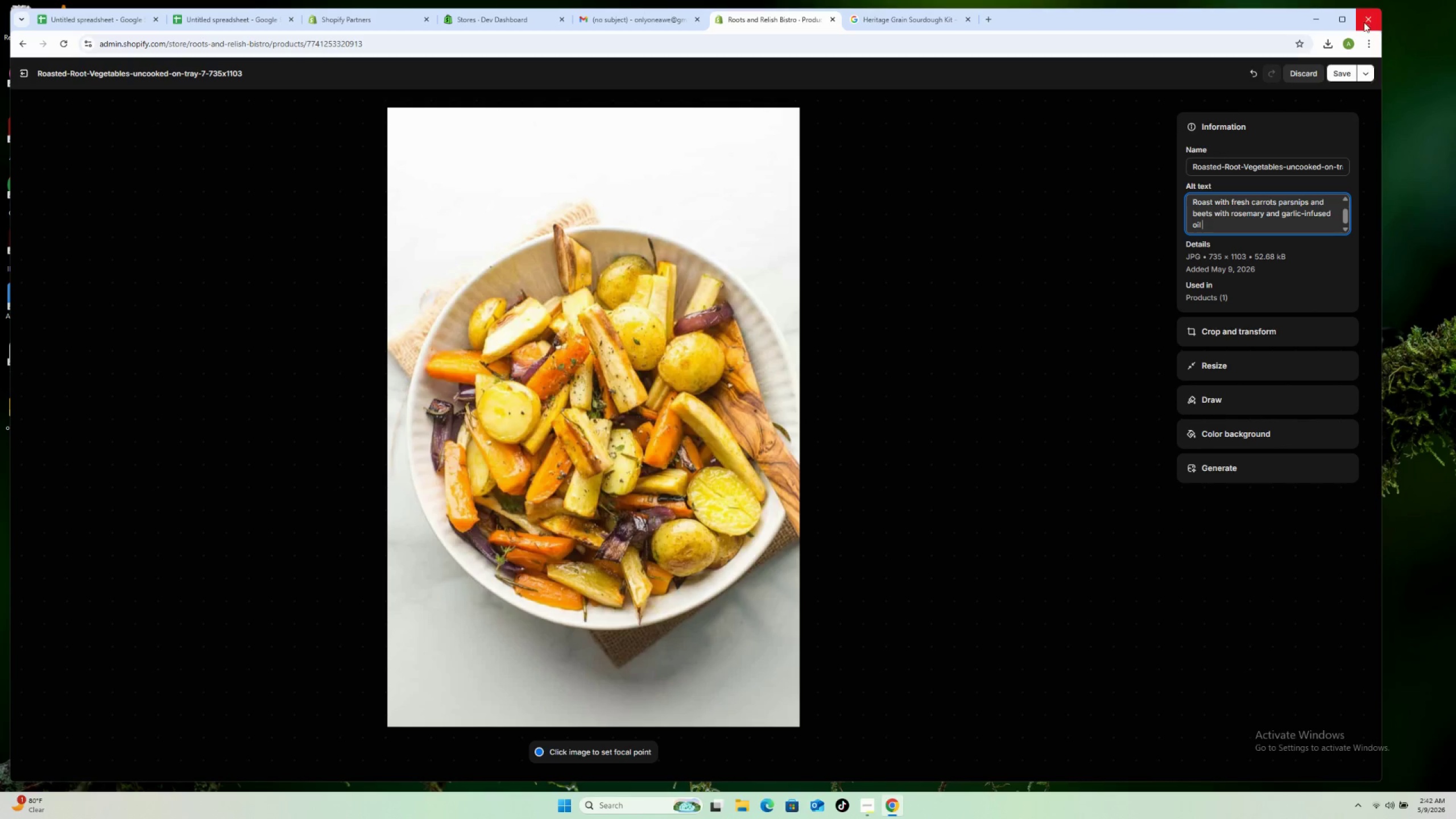 
left_click([1351, 71])
 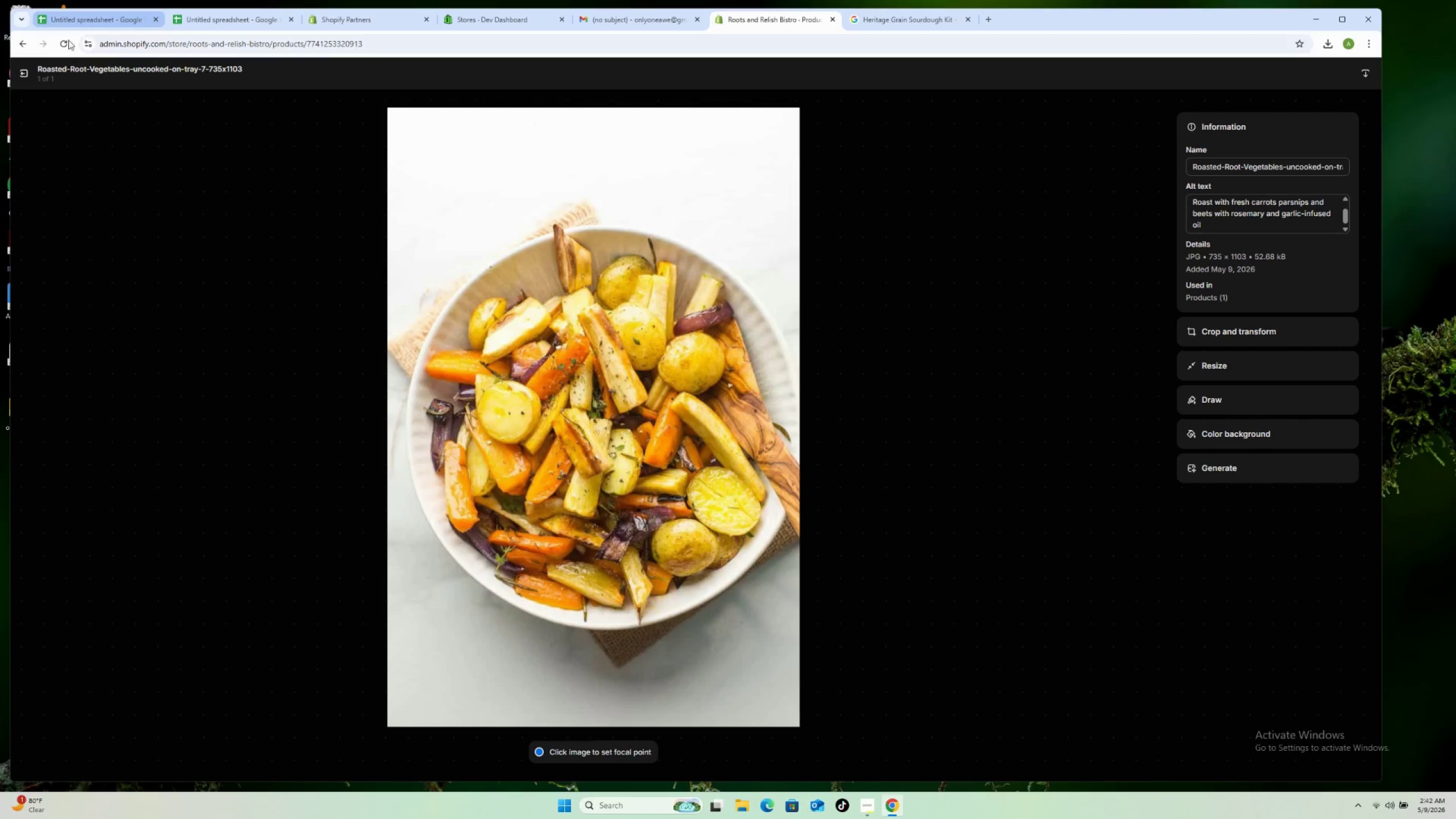 
left_click([18, 78])
 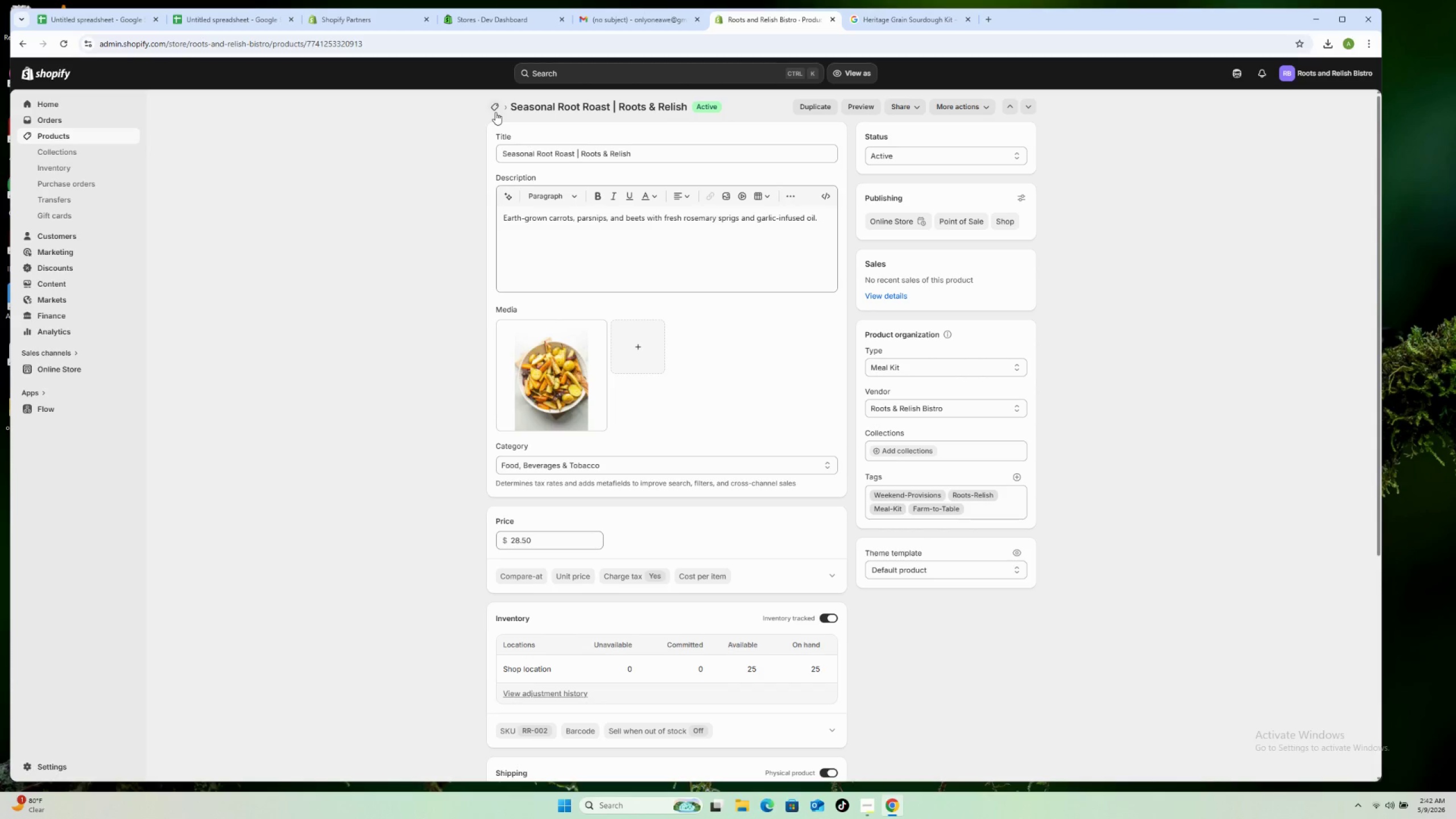 
left_click([494, 111])
 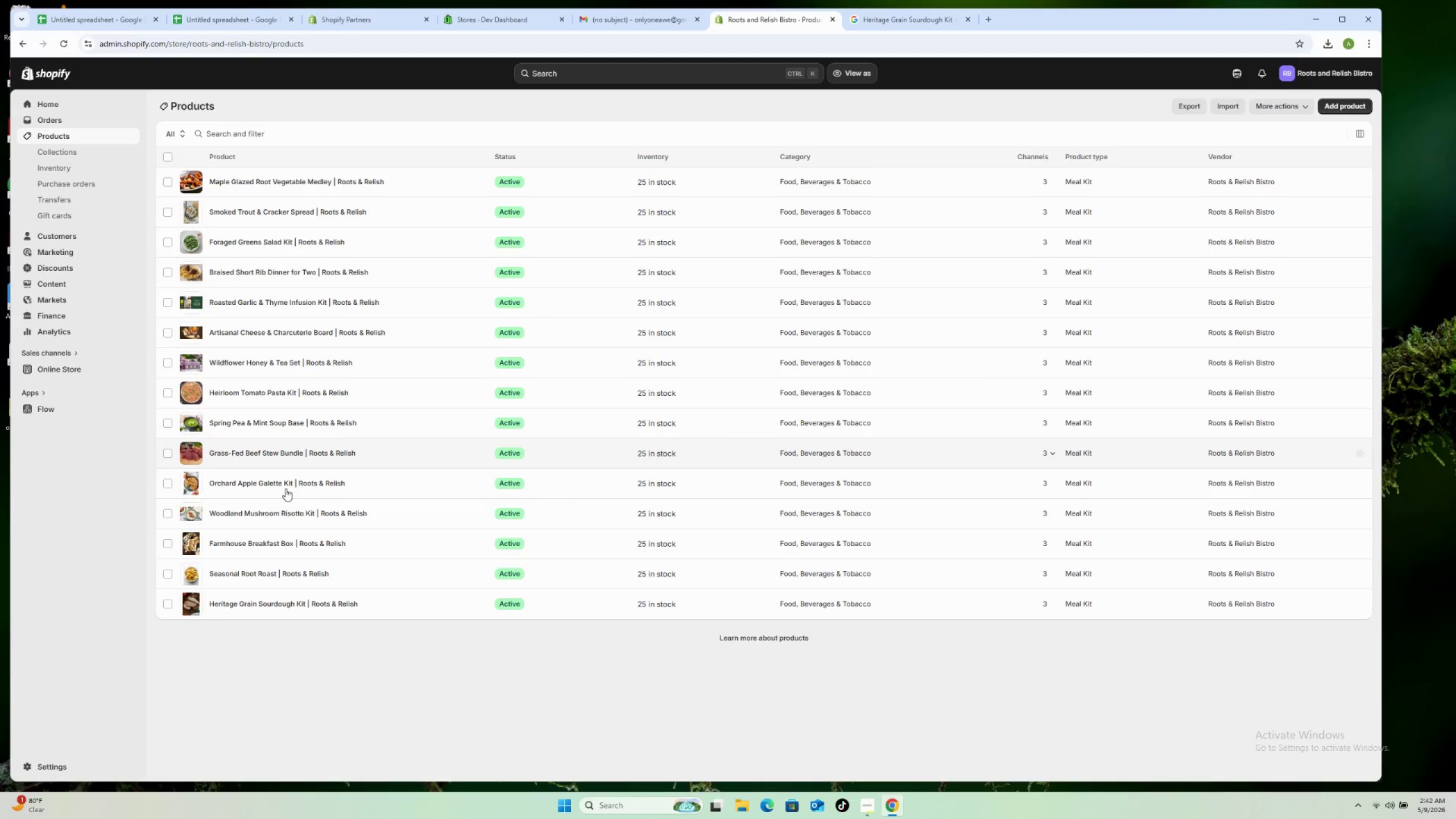 
left_click([361, 544])
 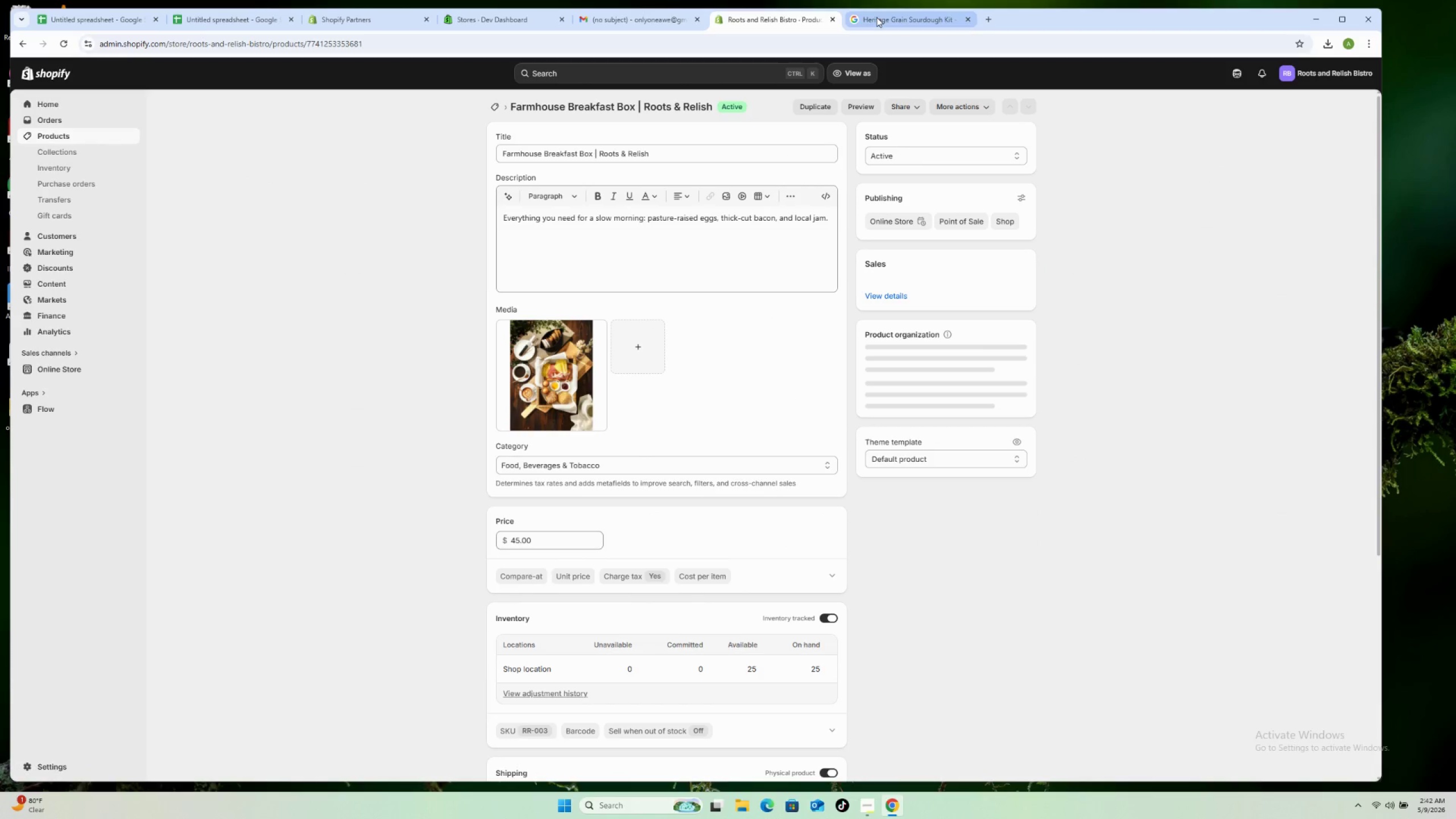 
left_click([630, 14])
 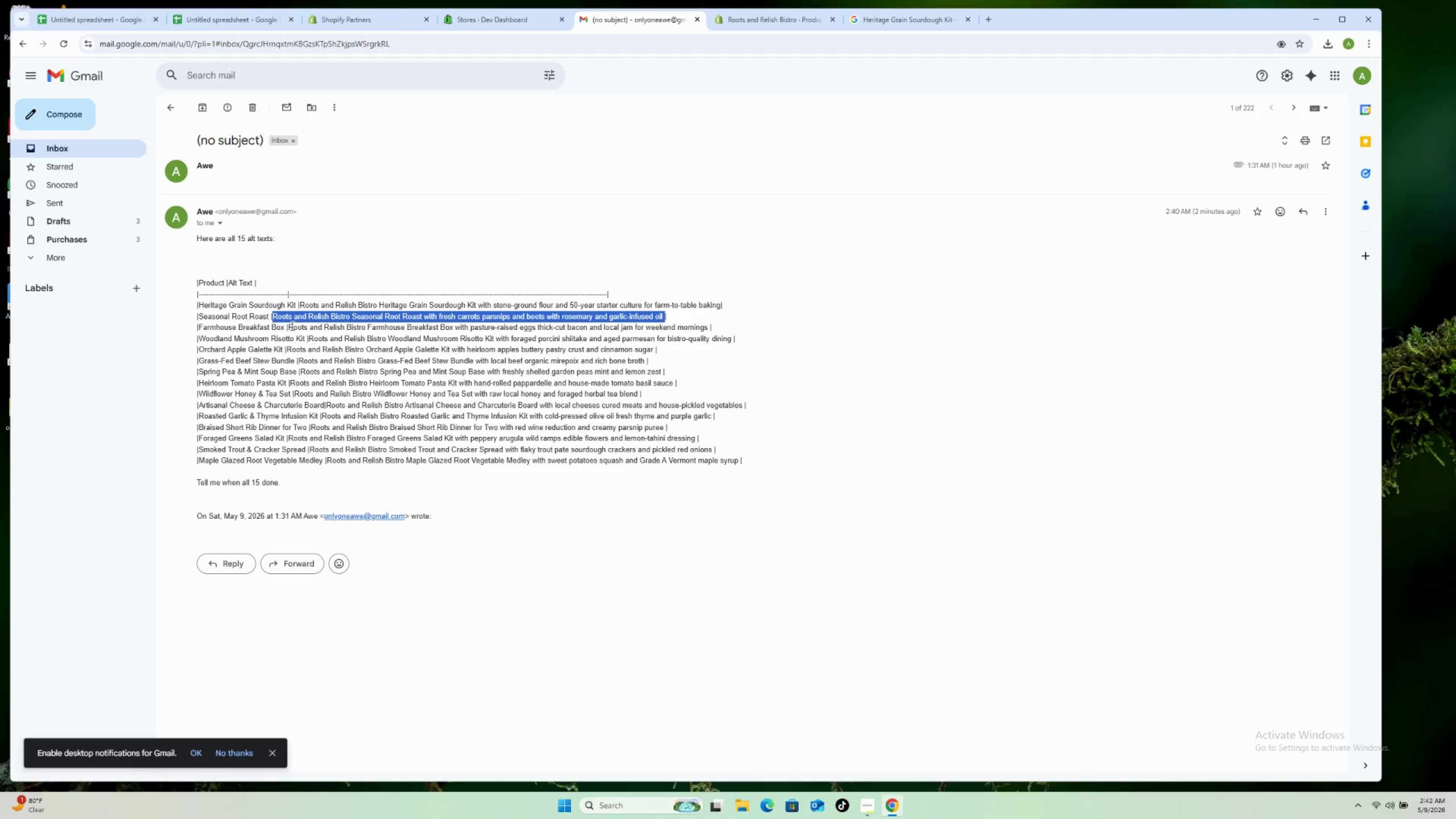 
left_click_drag(start_coordinate=[291, 324], to_coordinate=[710, 328])
 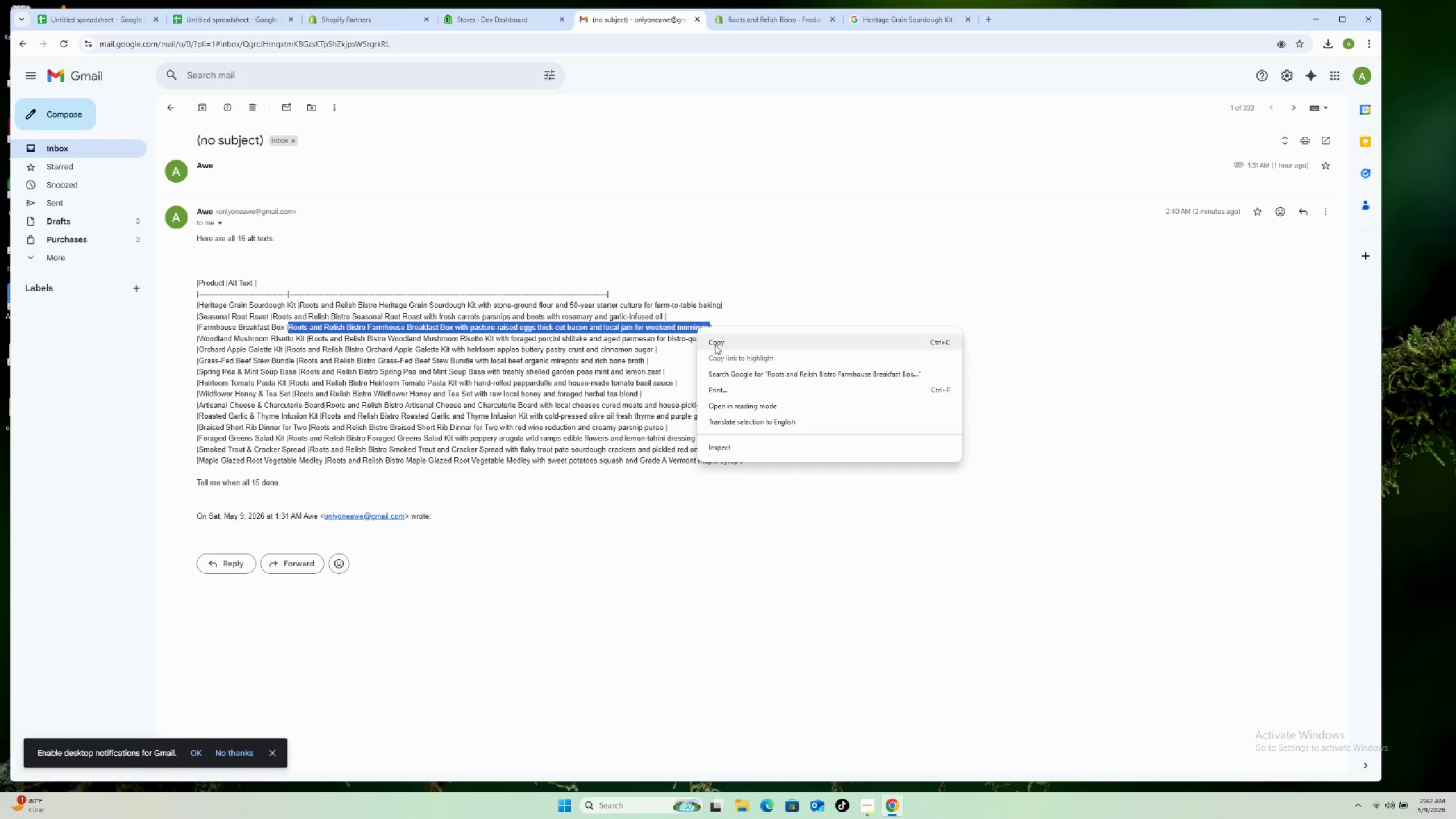 
left_click([715, 345])
 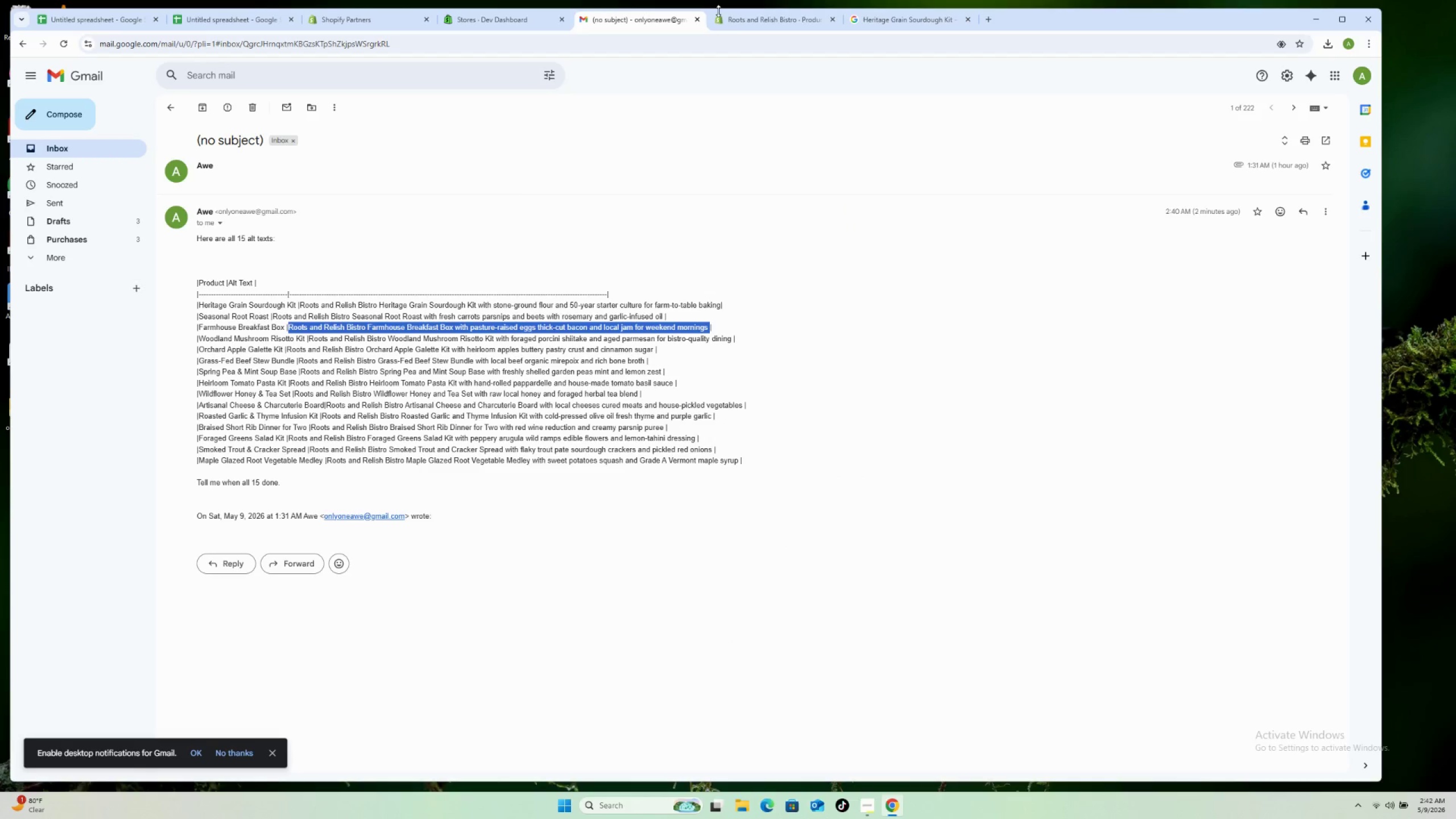 
left_click([756, 22])
 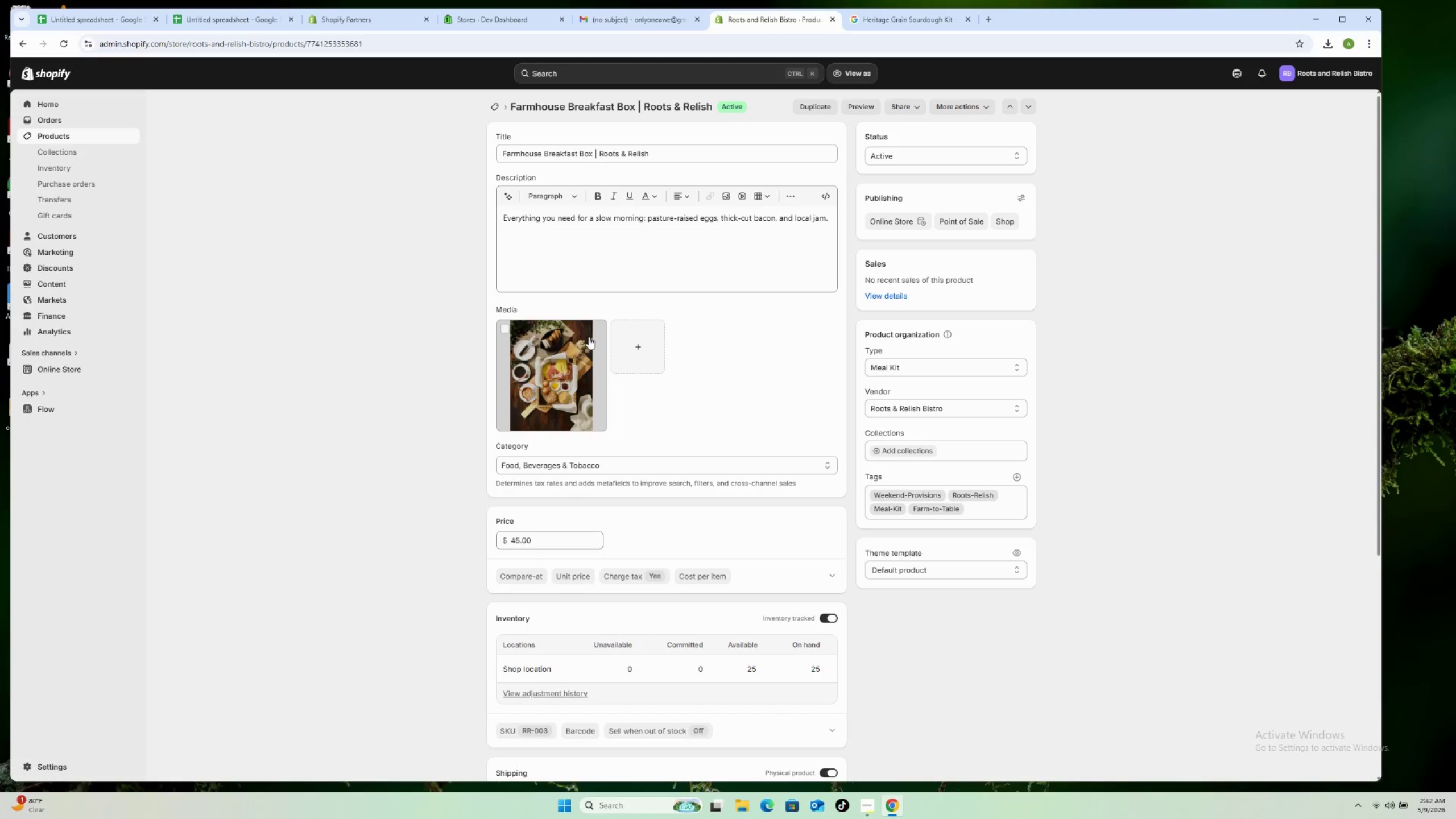 
left_click([576, 355])
 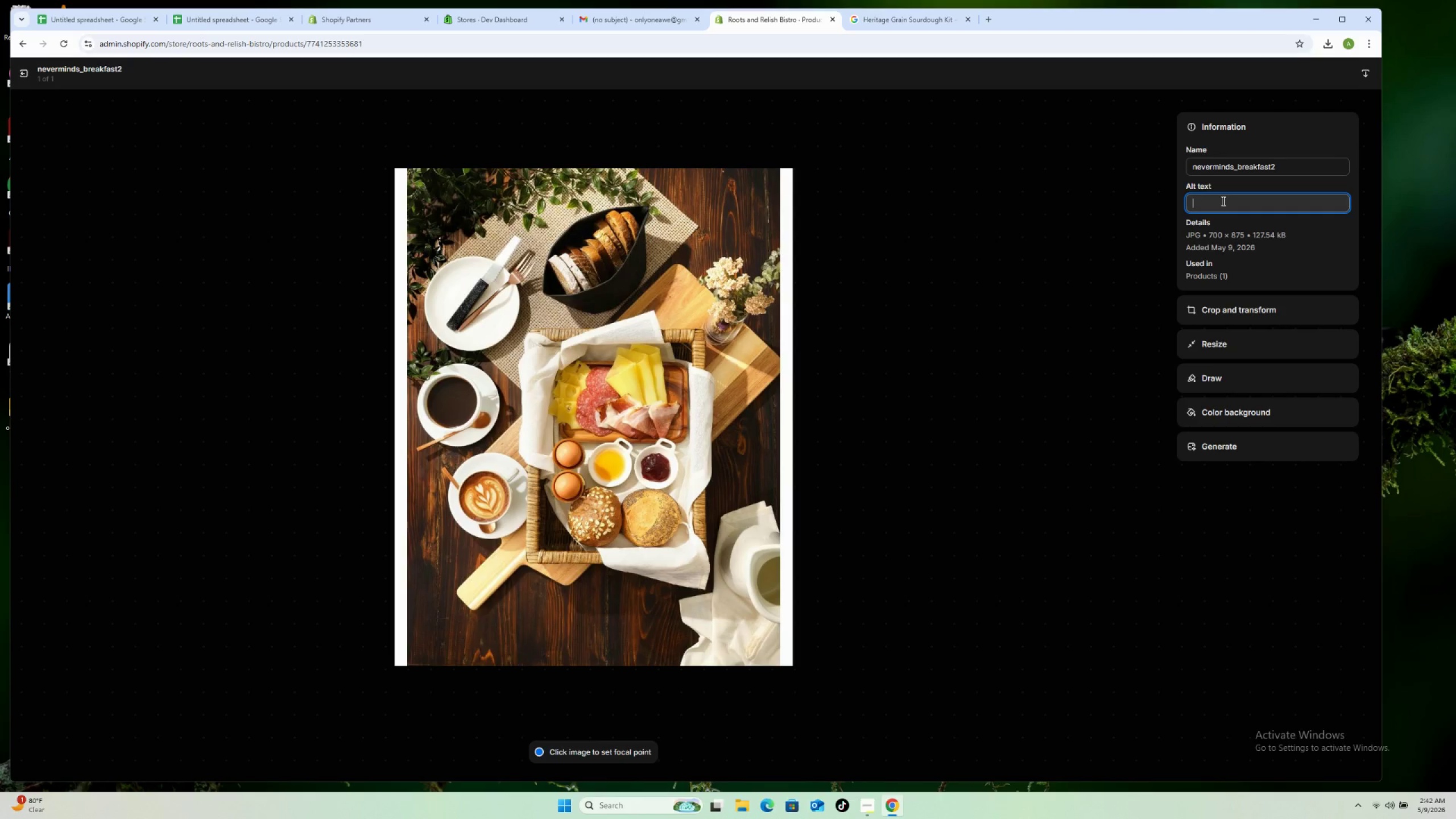 
wait(6.05)
 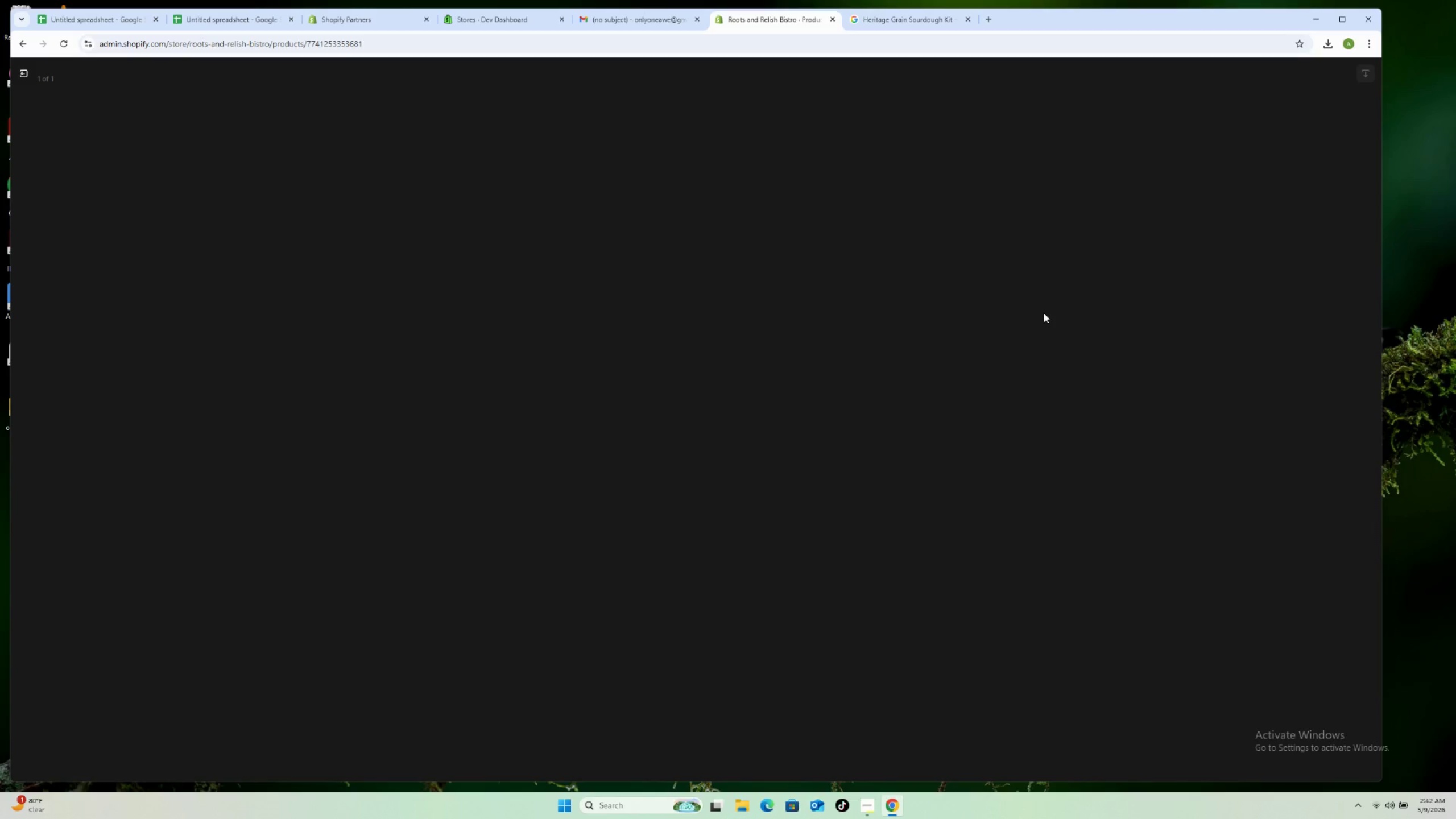 
key(Control+V)
 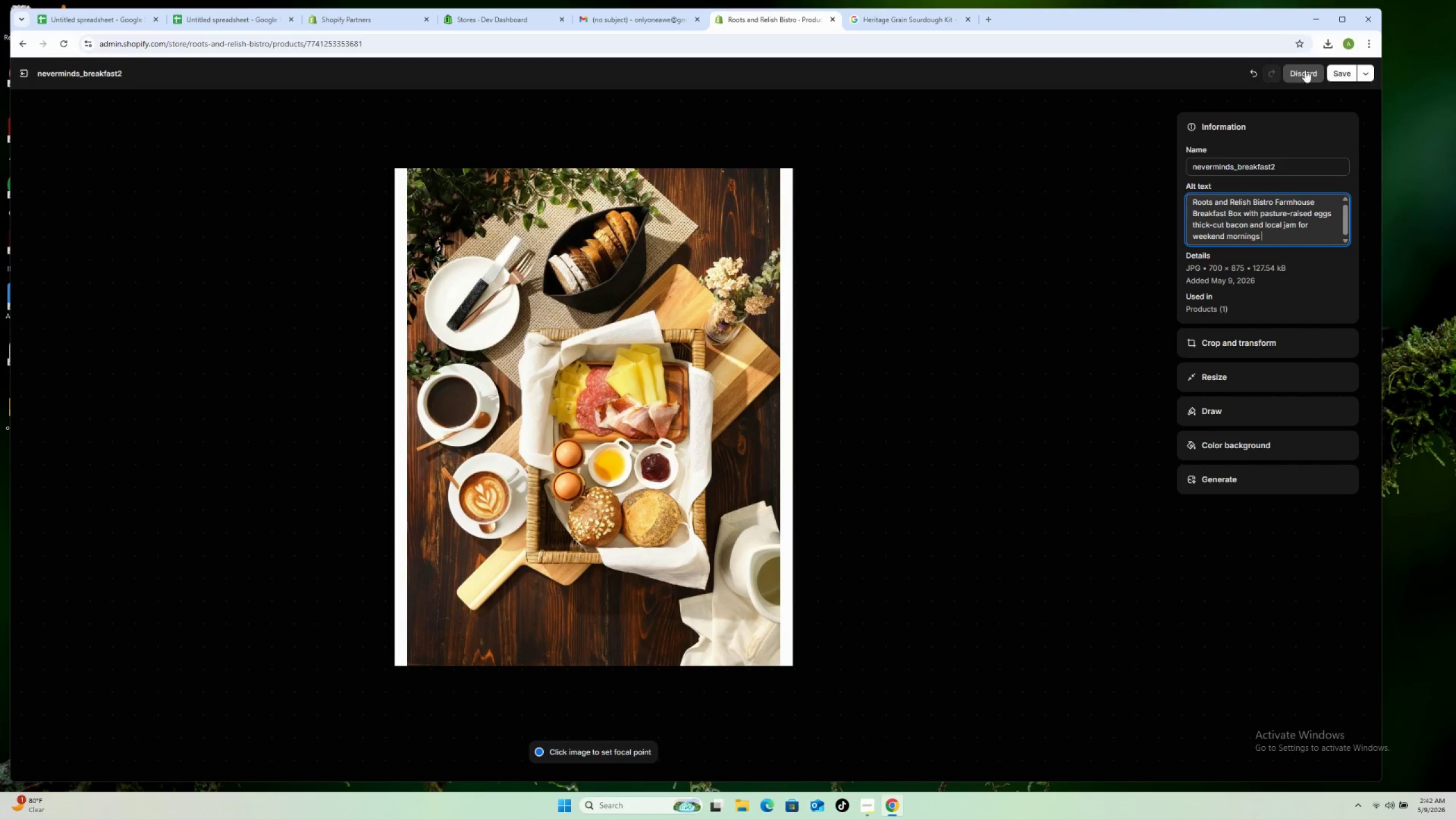 
left_click([1339, 72])
 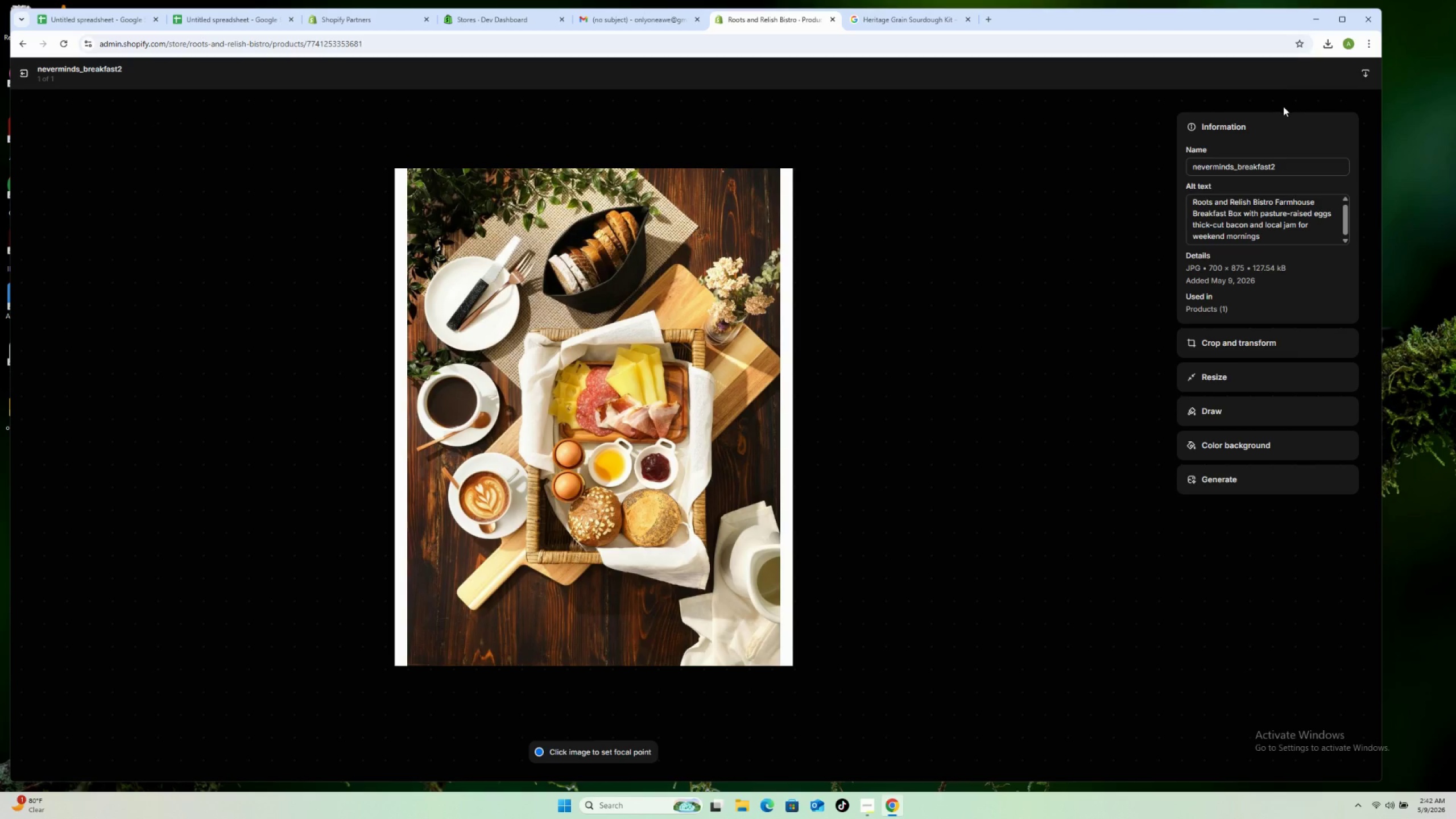 
wait(5.19)
 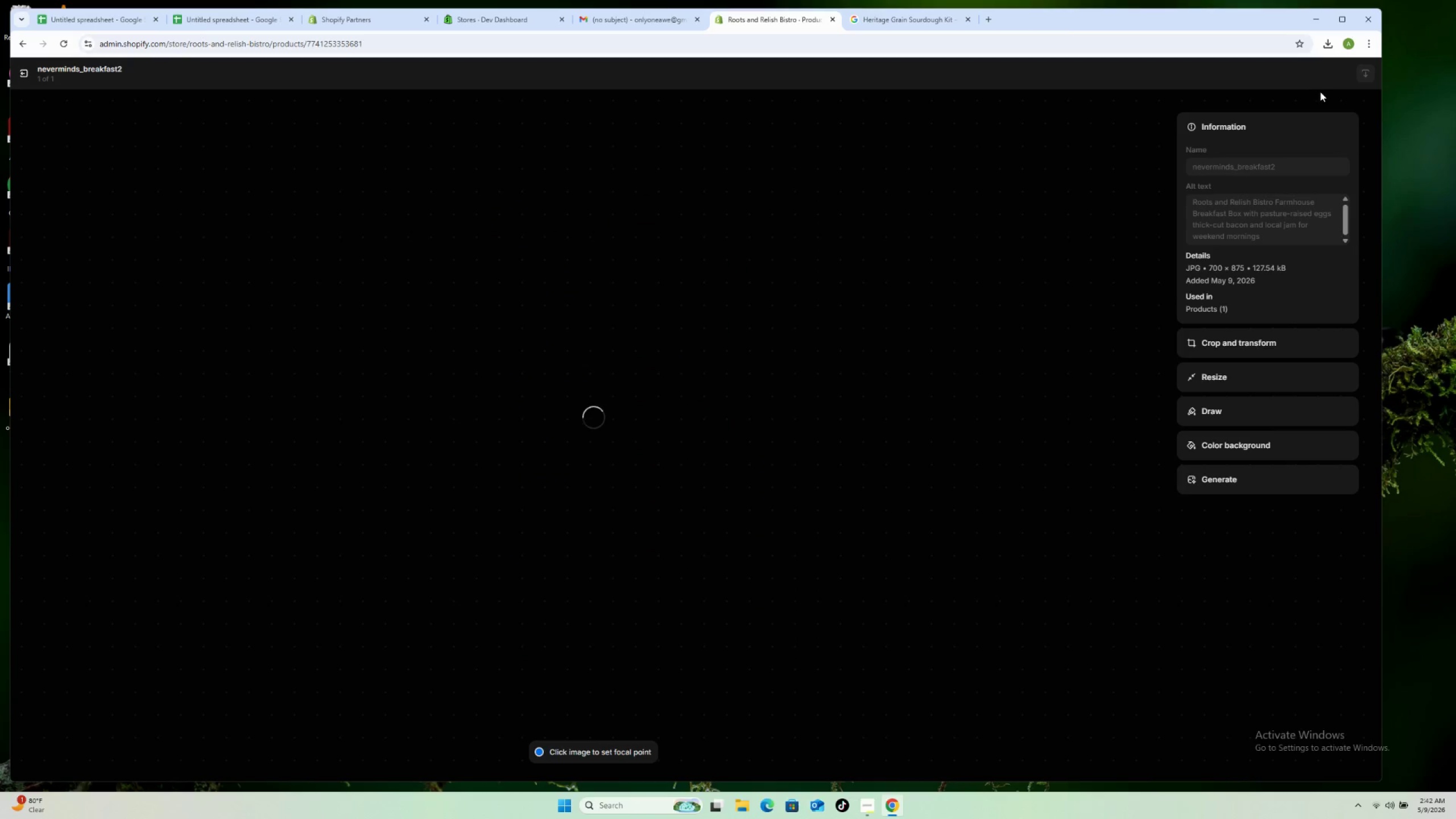 
left_click([30, 74])
 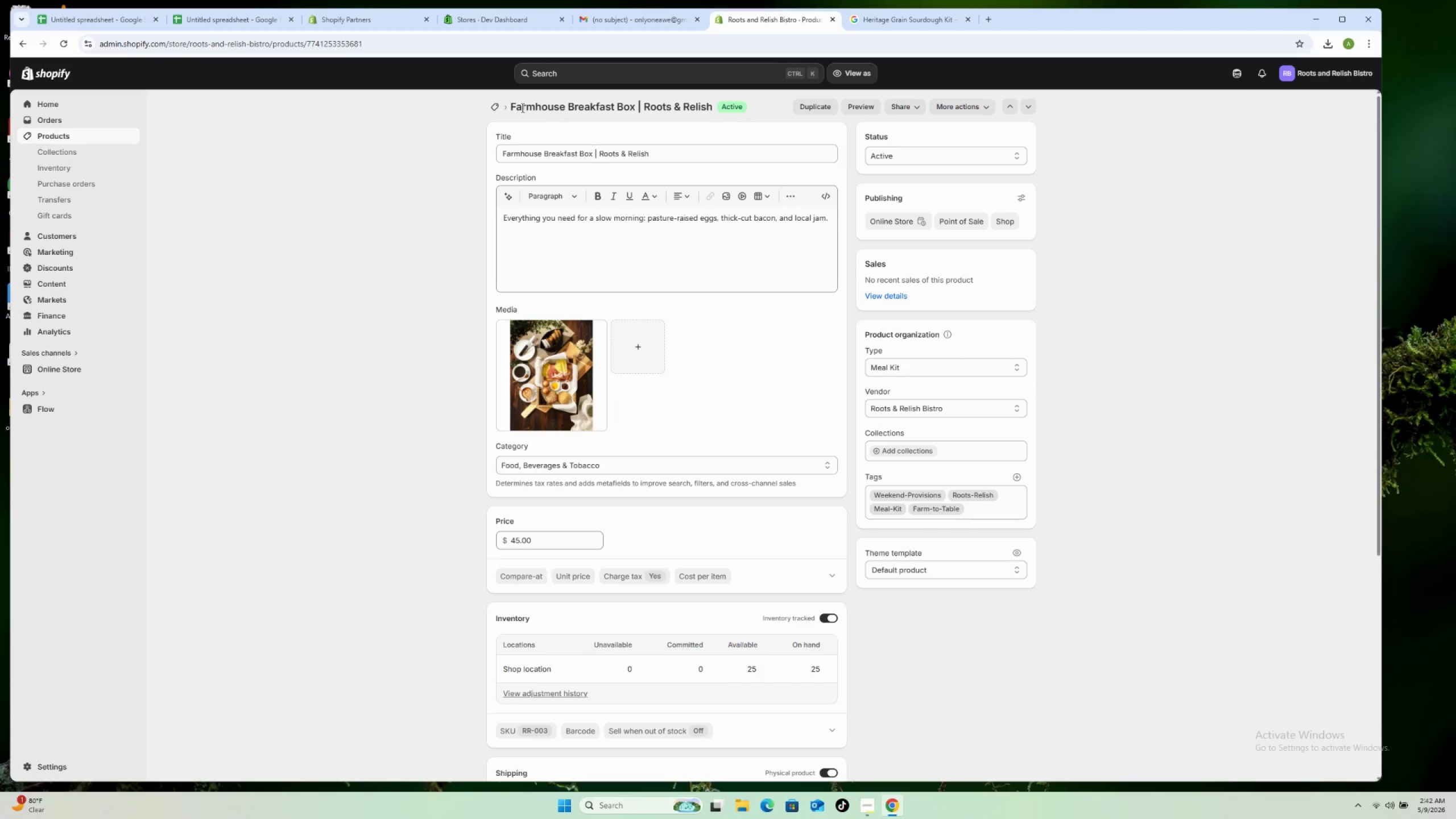 
left_click([491, 103])
 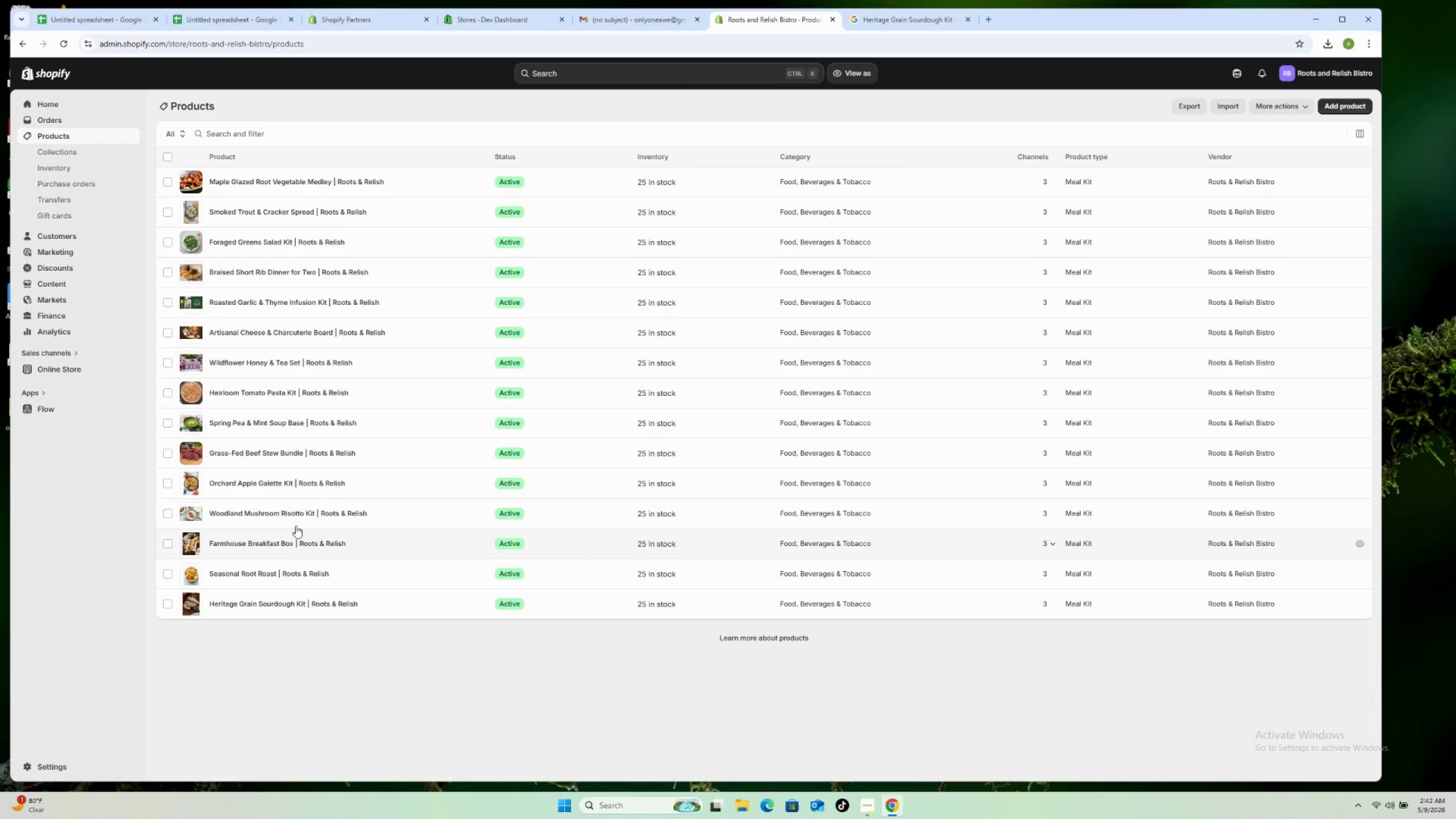 
wait(5.36)
 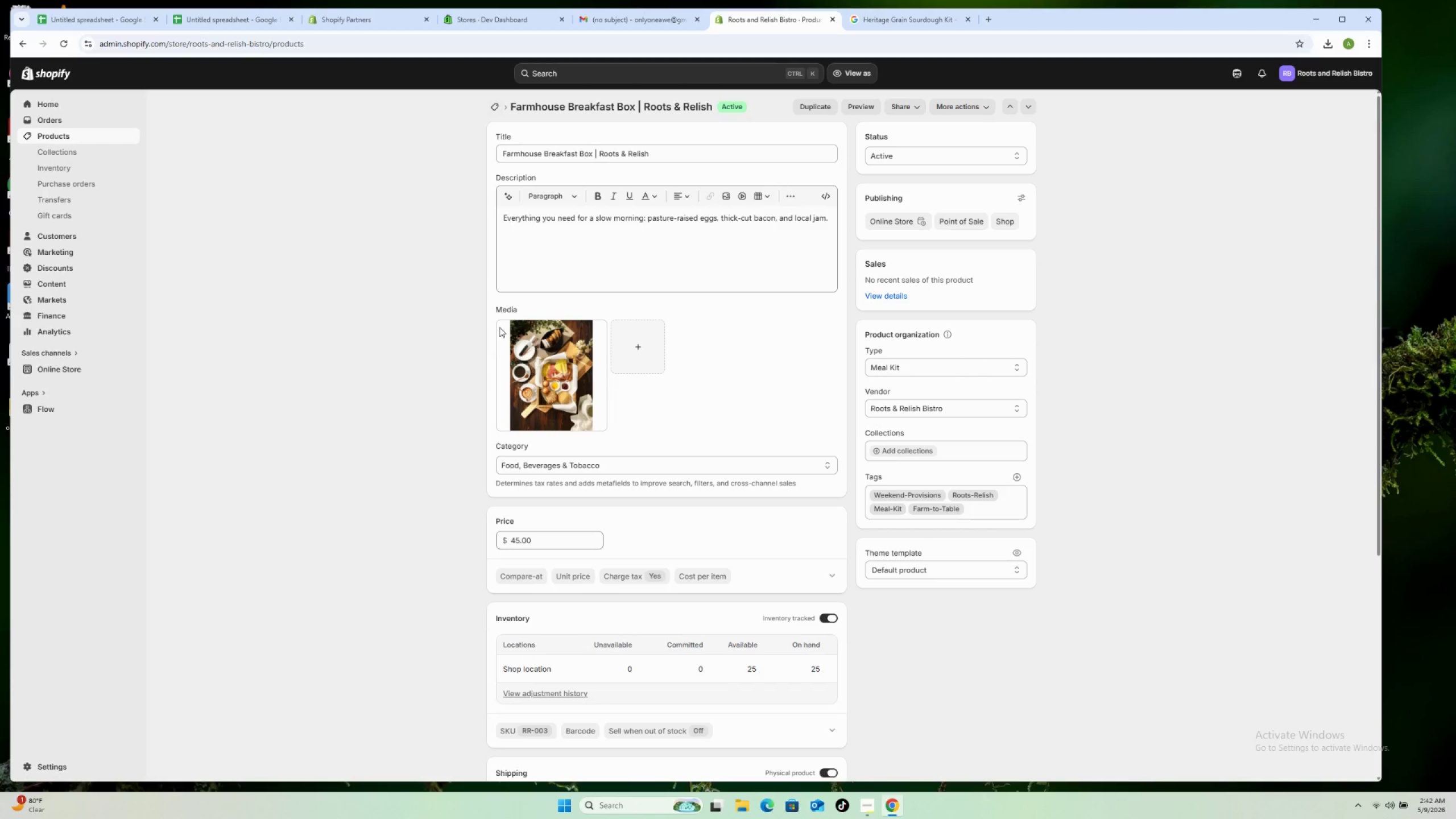 
left_click([390, 518])
 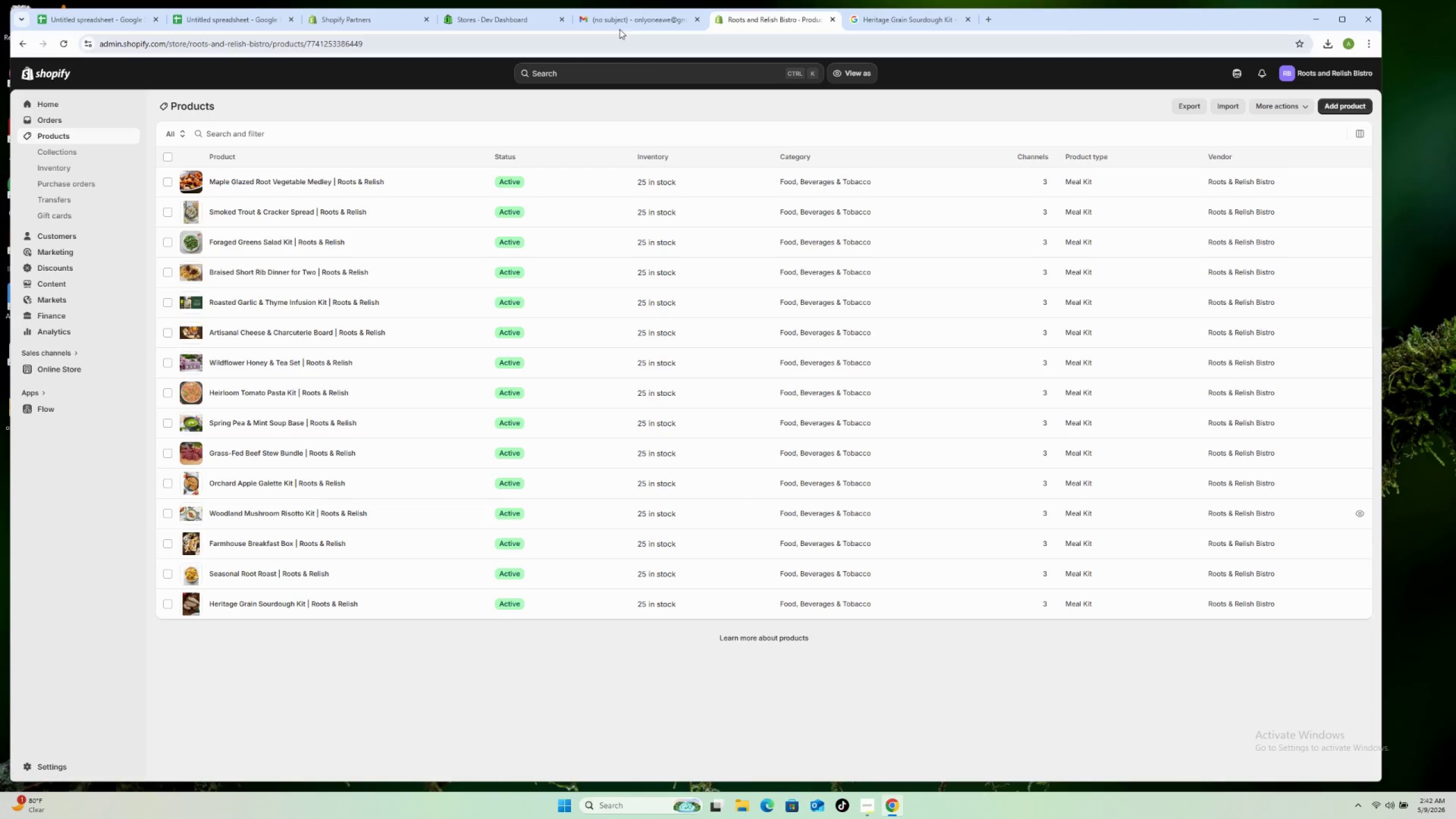 
left_click([615, 16])
 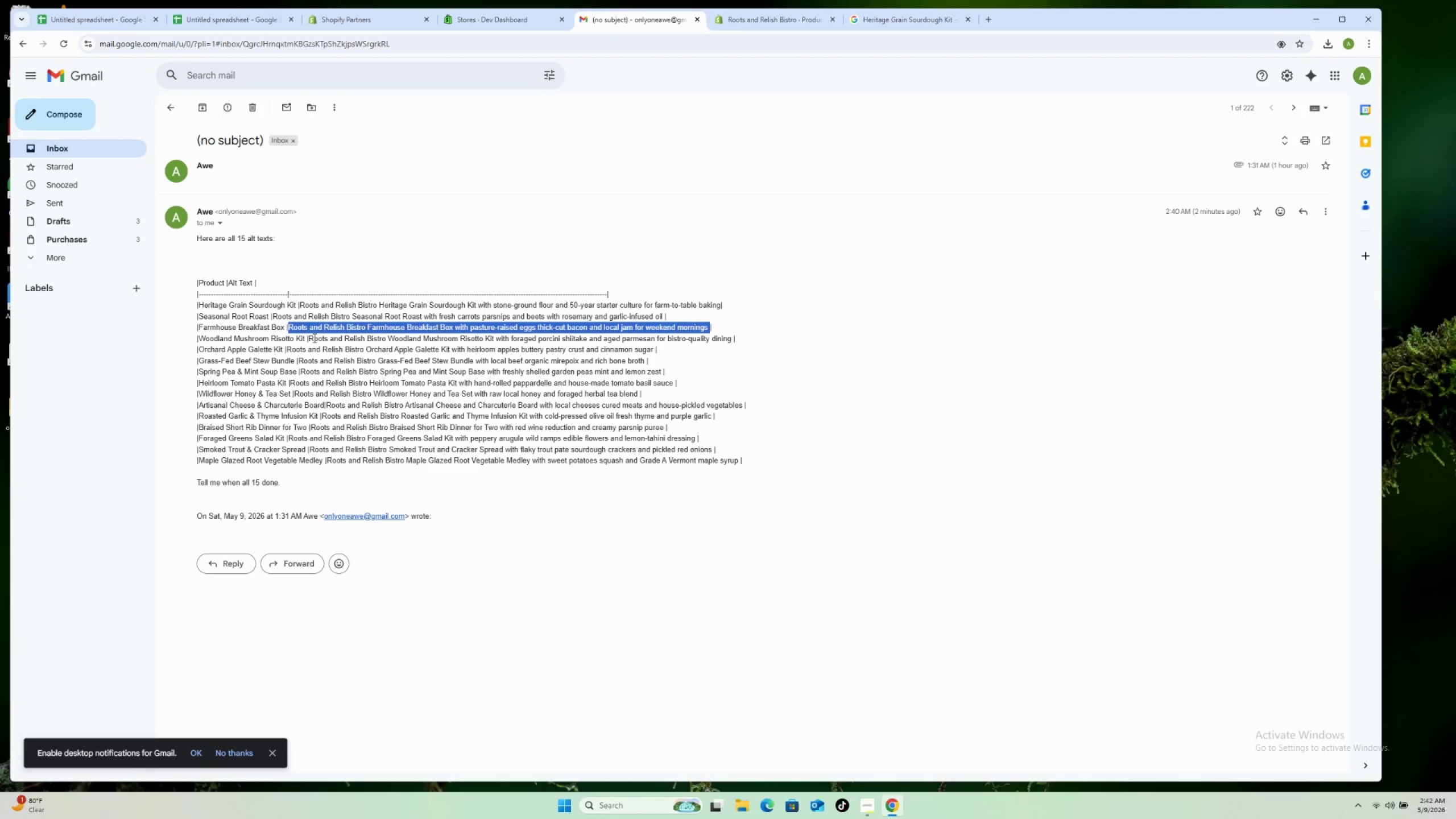 
left_click_drag(start_coordinate=[310, 337], to_coordinate=[733, 339])
 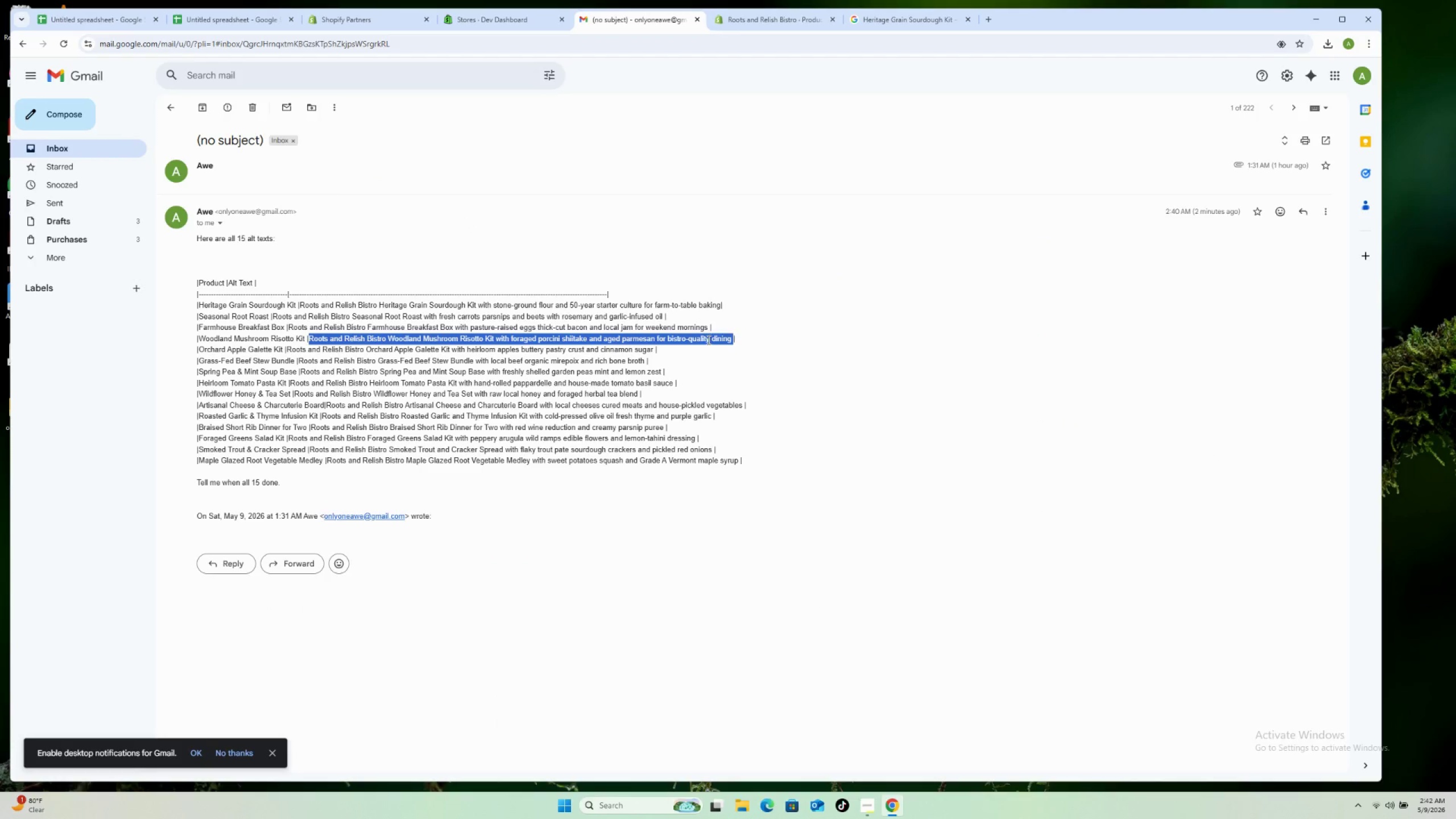 
right_click([708, 340])
 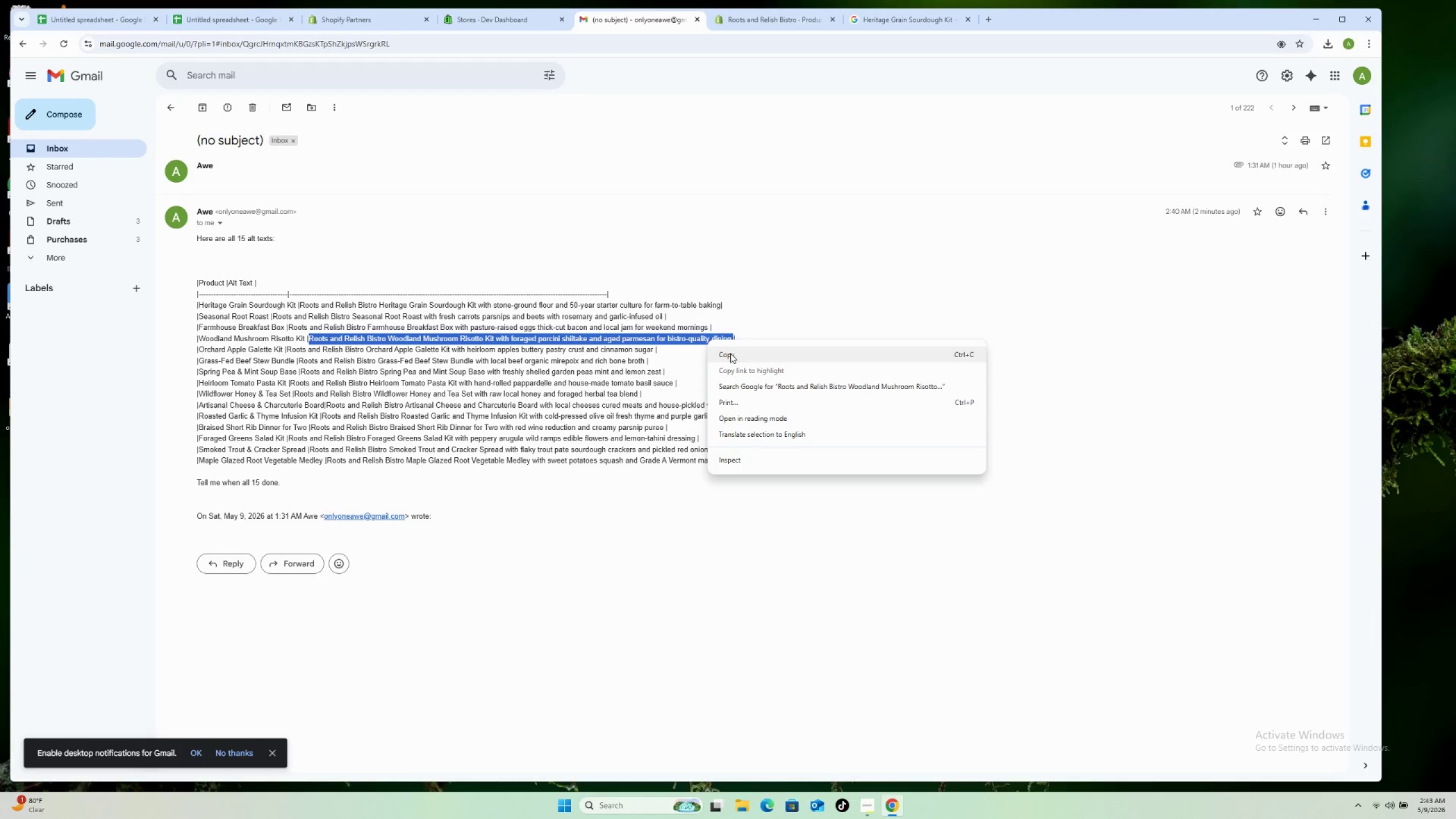 
left_click([730, 354])
 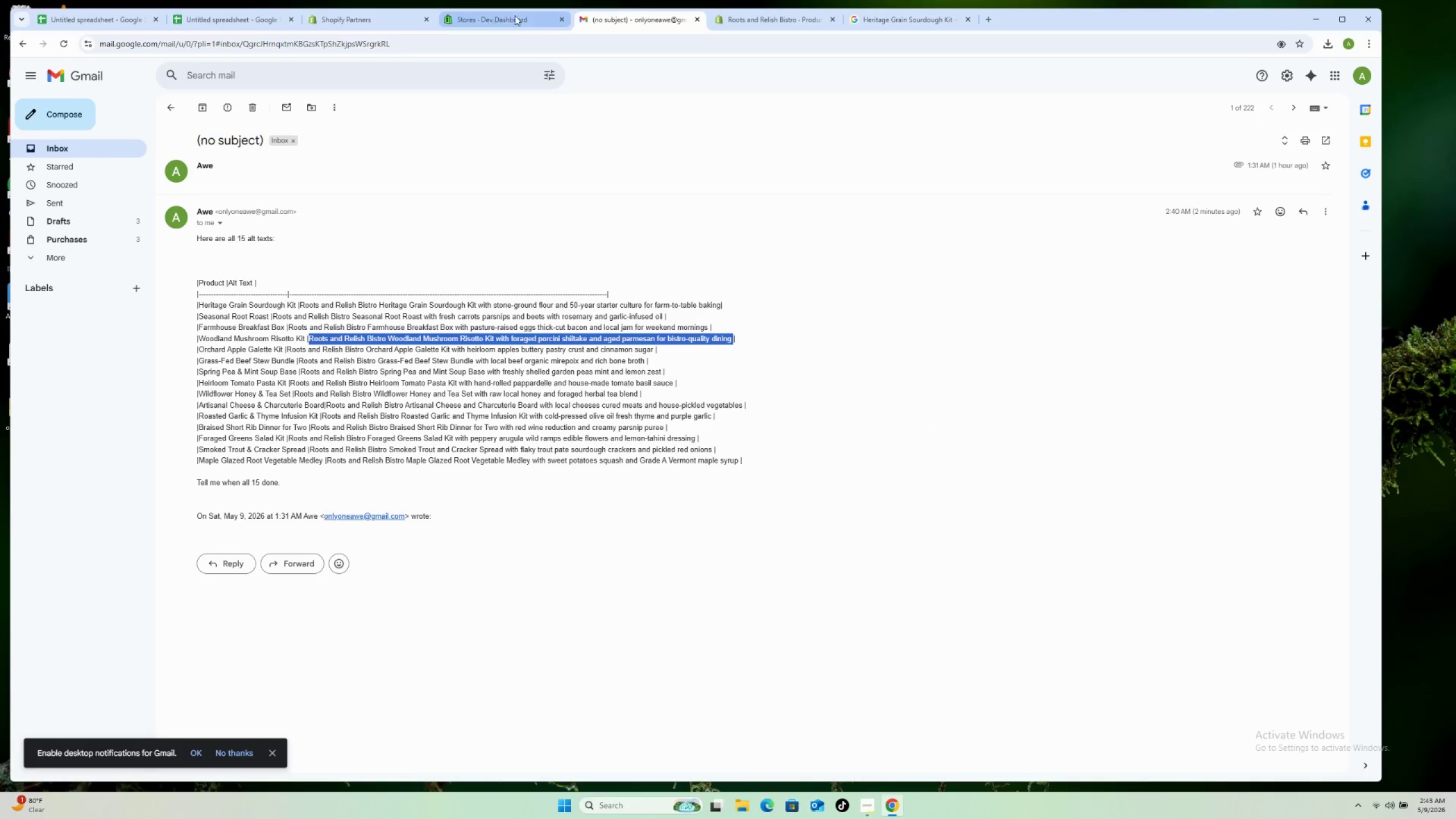 
left_click([766, 14])
 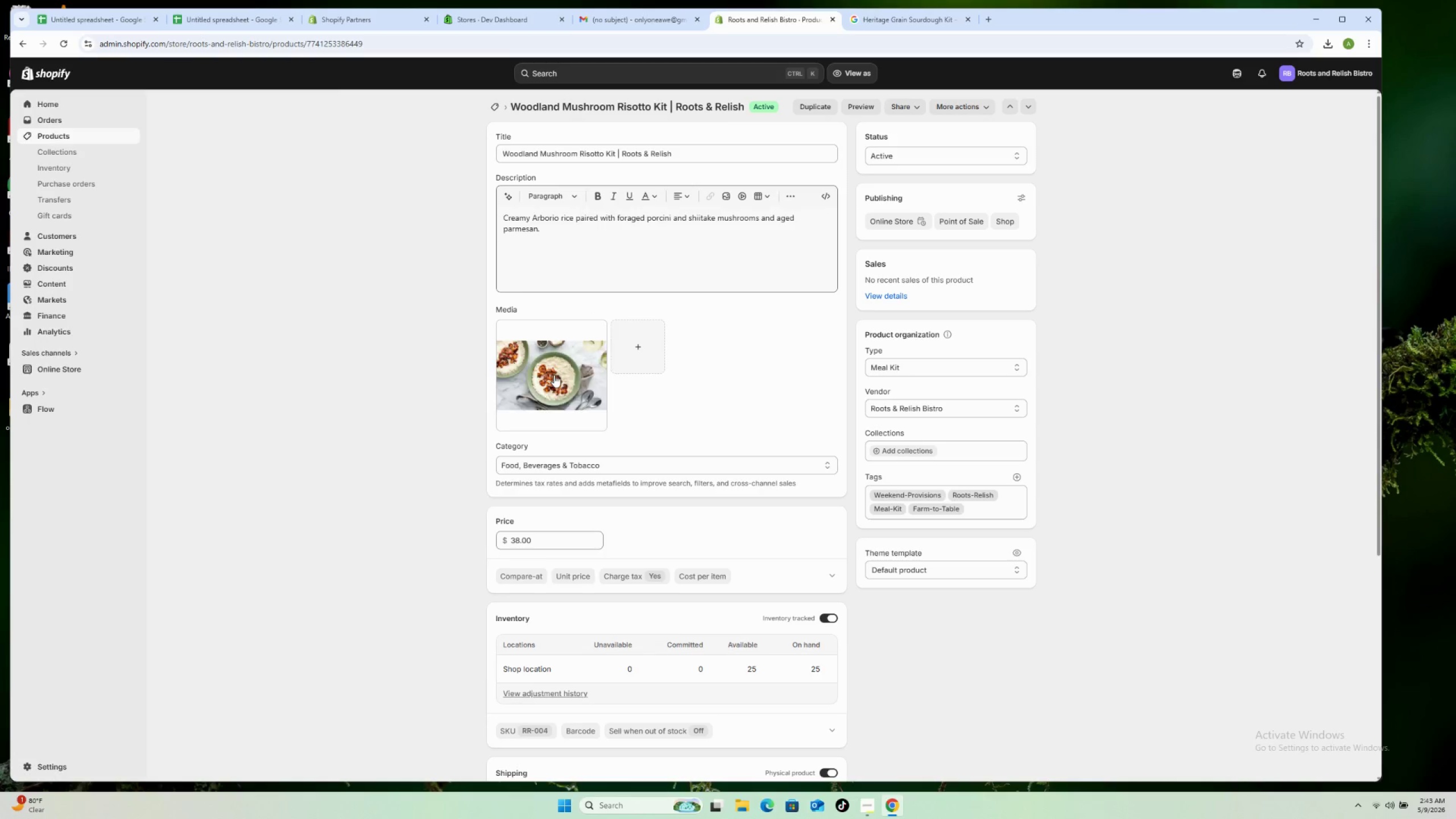 
left_click([551, 392])
 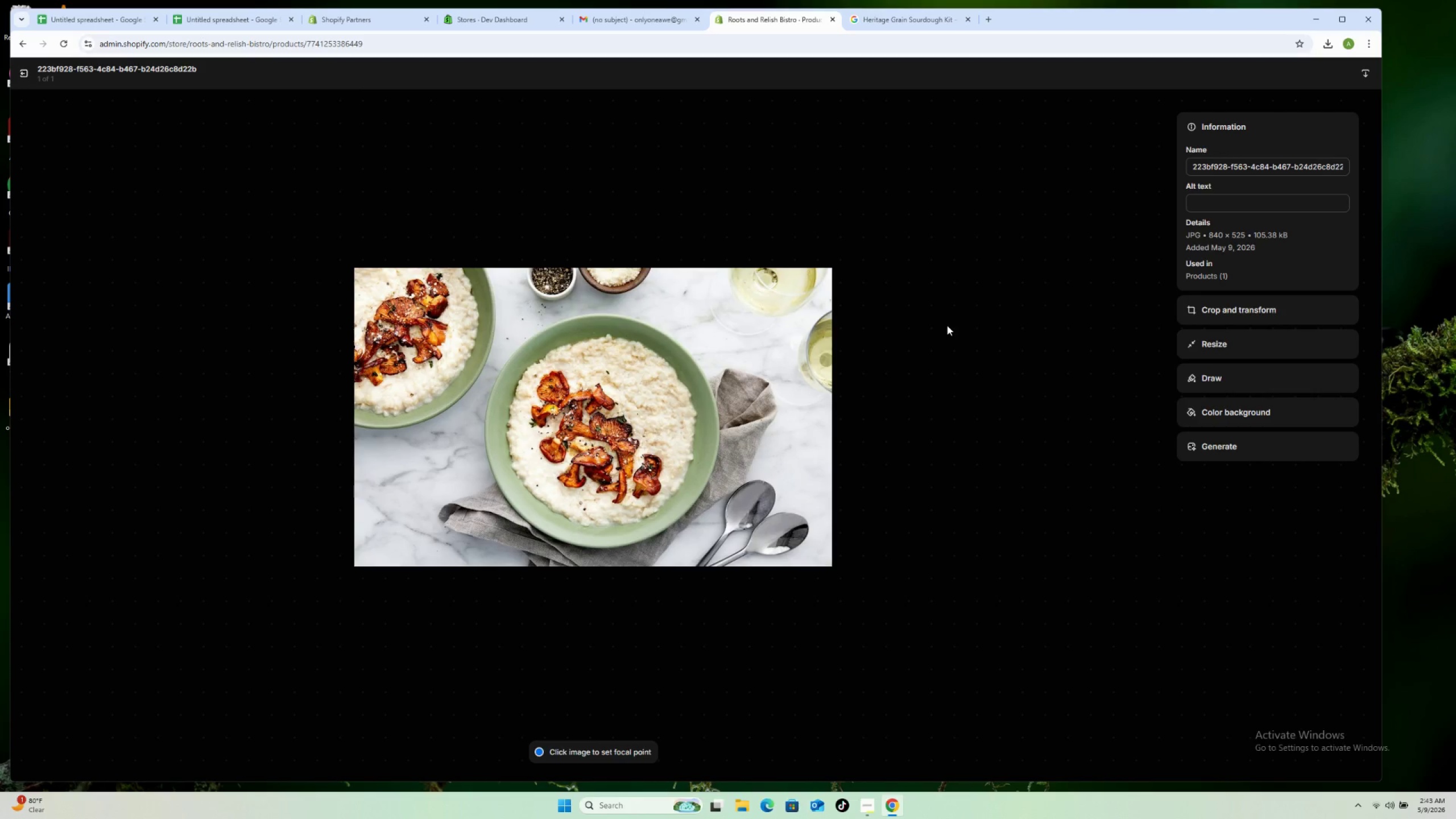 
left_click([1203, 202])
 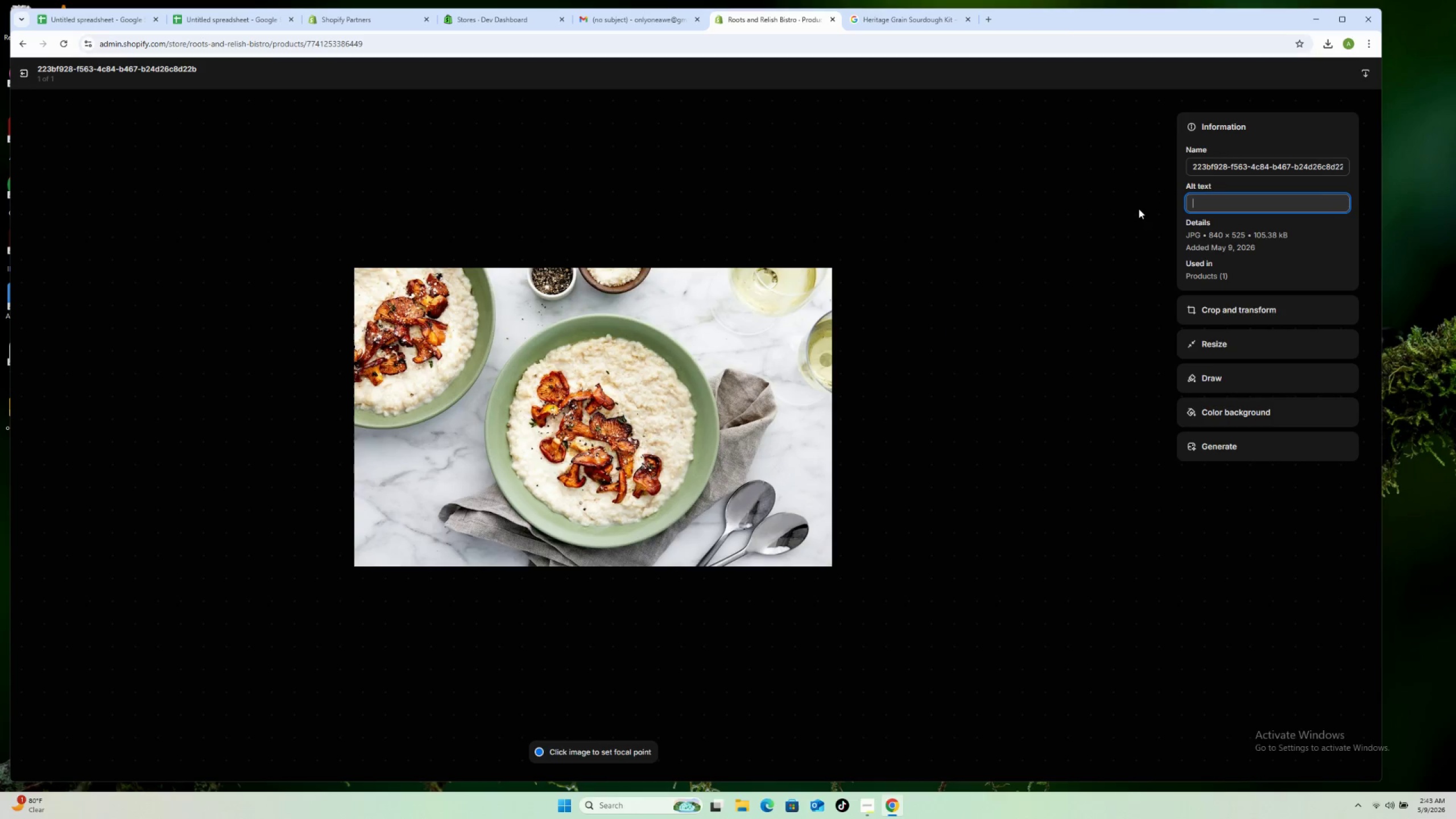 
key(Control+V)
 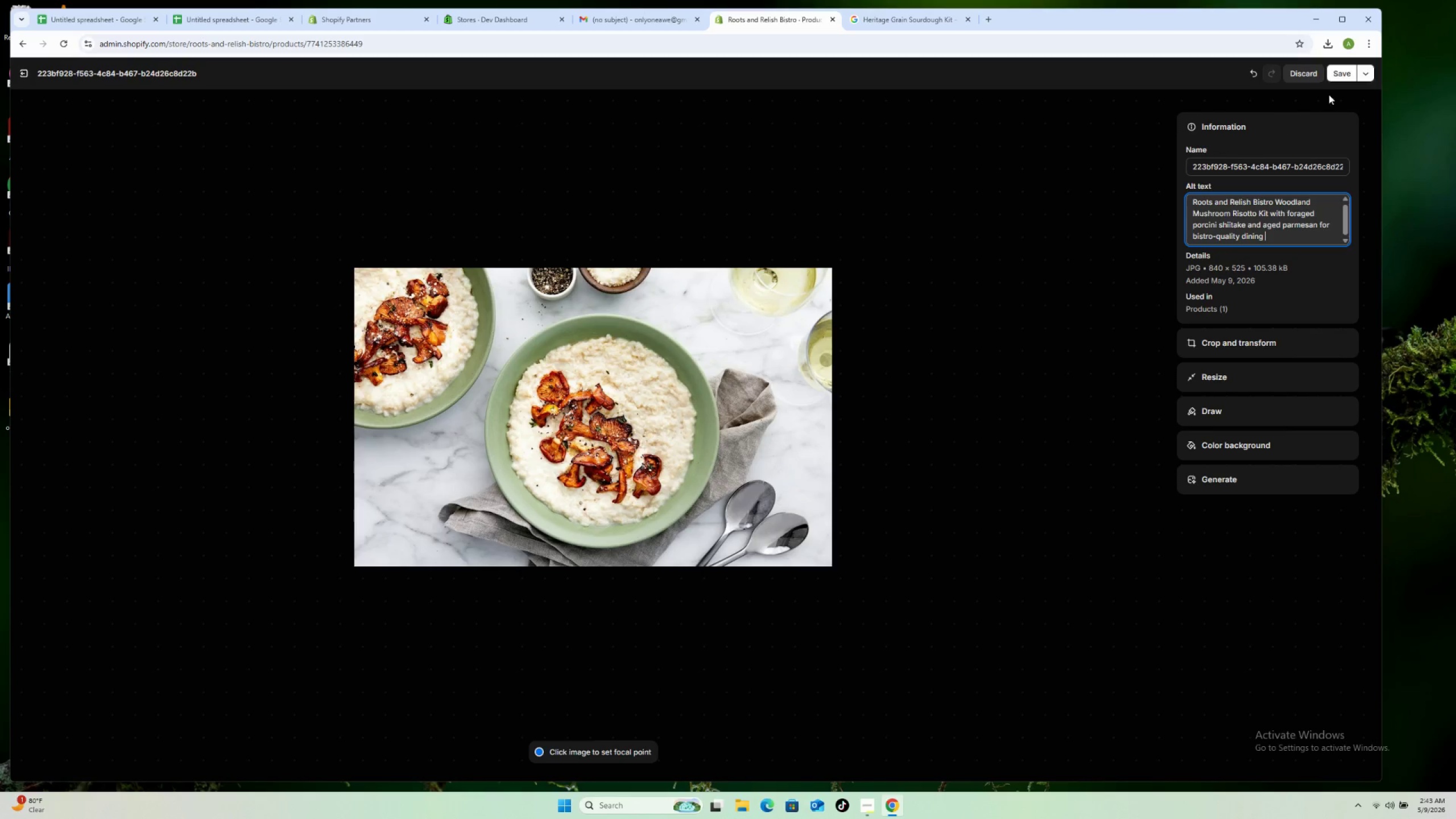 
left_click([1339, 71])
 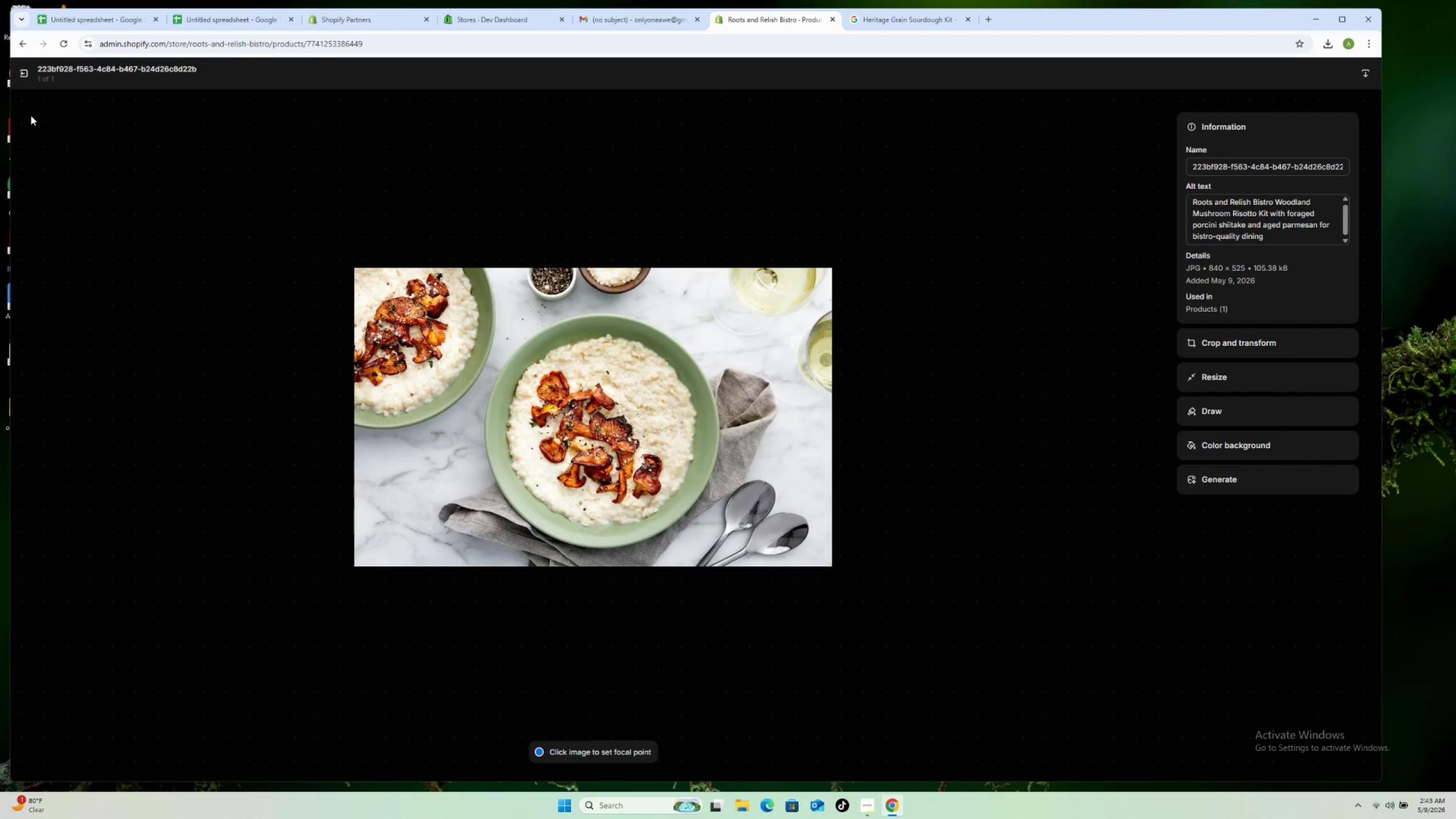 
left_click([25, 71])
 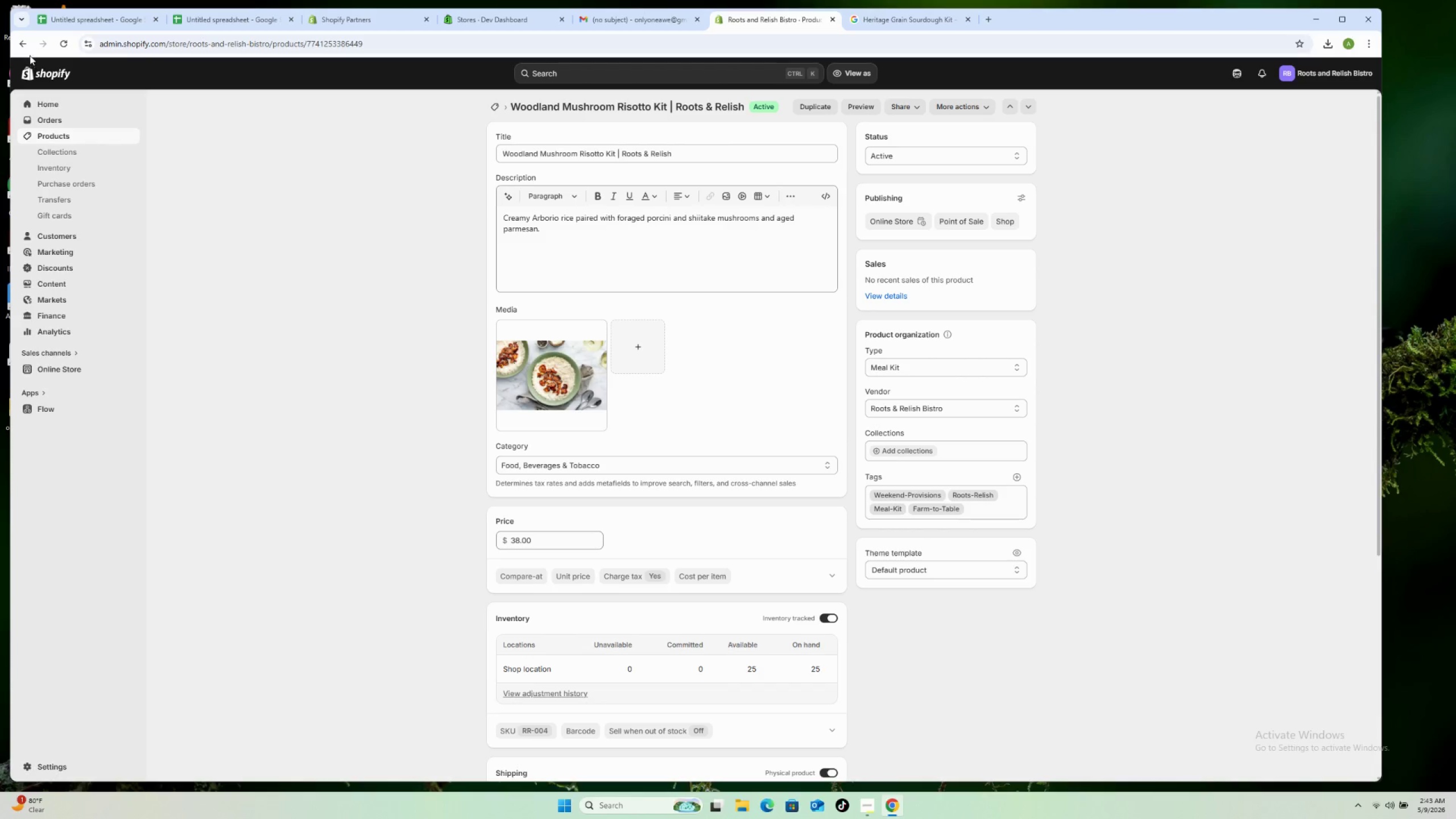 
left_click([29, 50])
 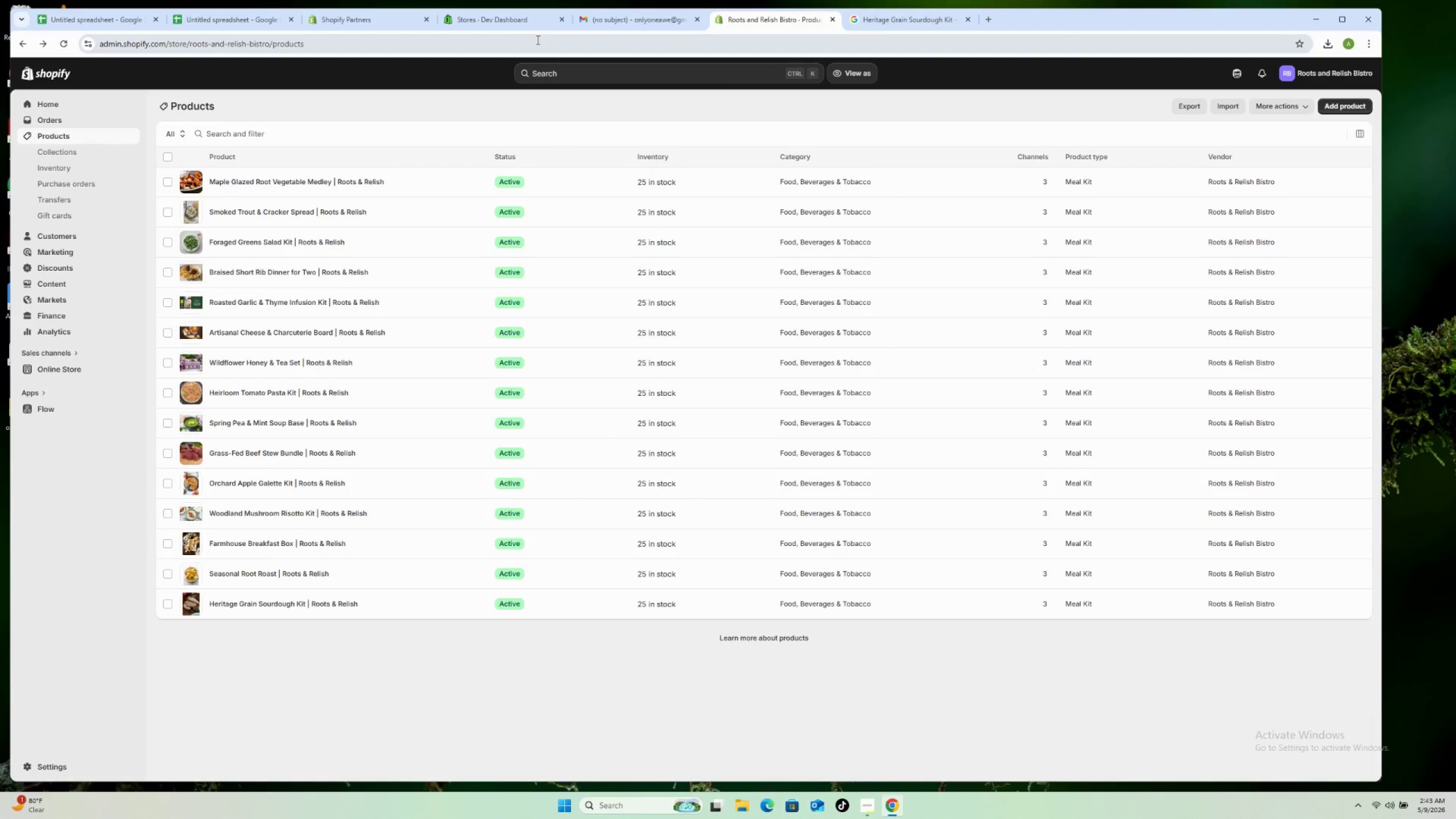 
left_click([618, 16])
 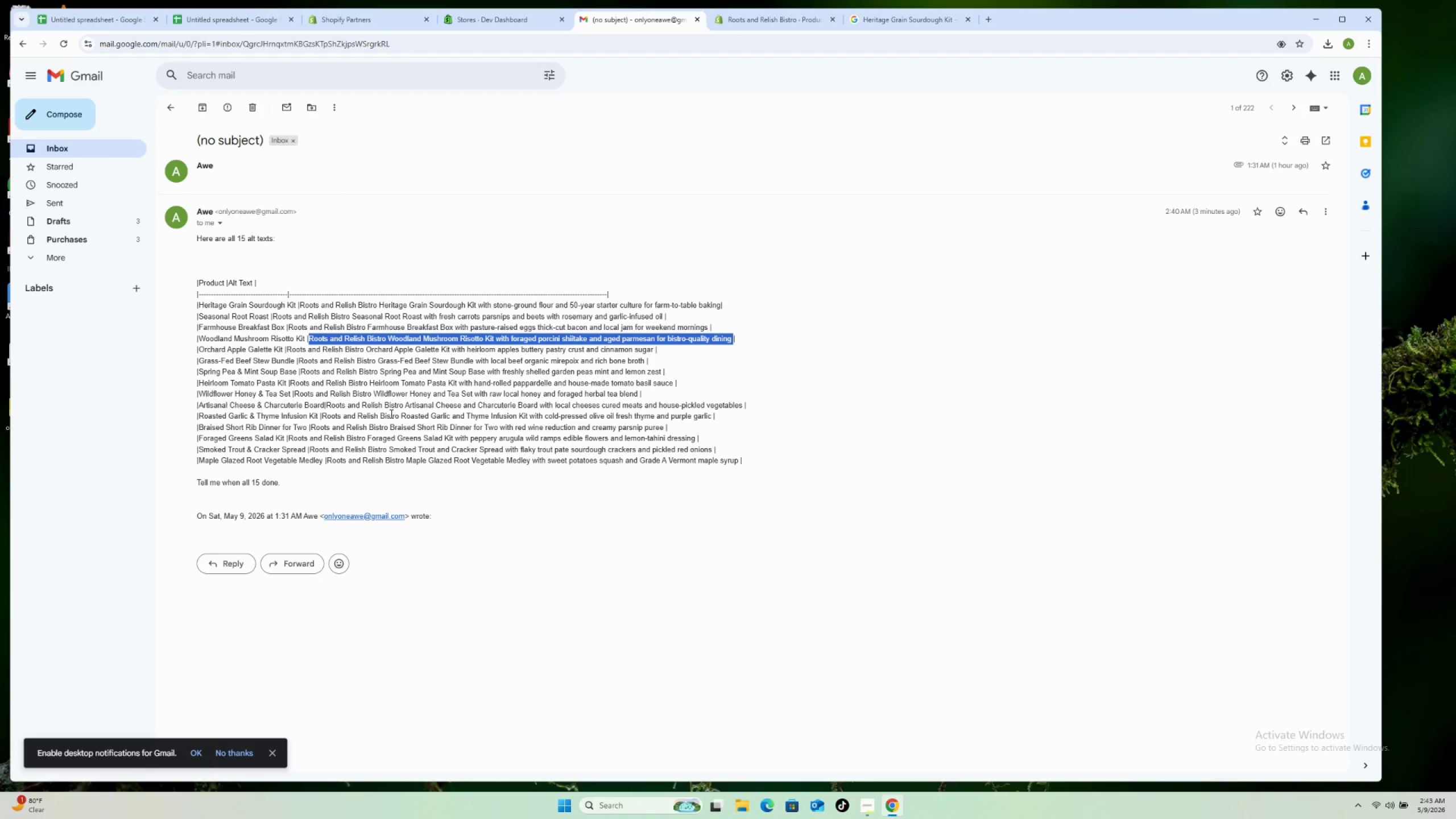 
scroll: coordinate [331, 351], scroll_direction: down, amount: 2.0
 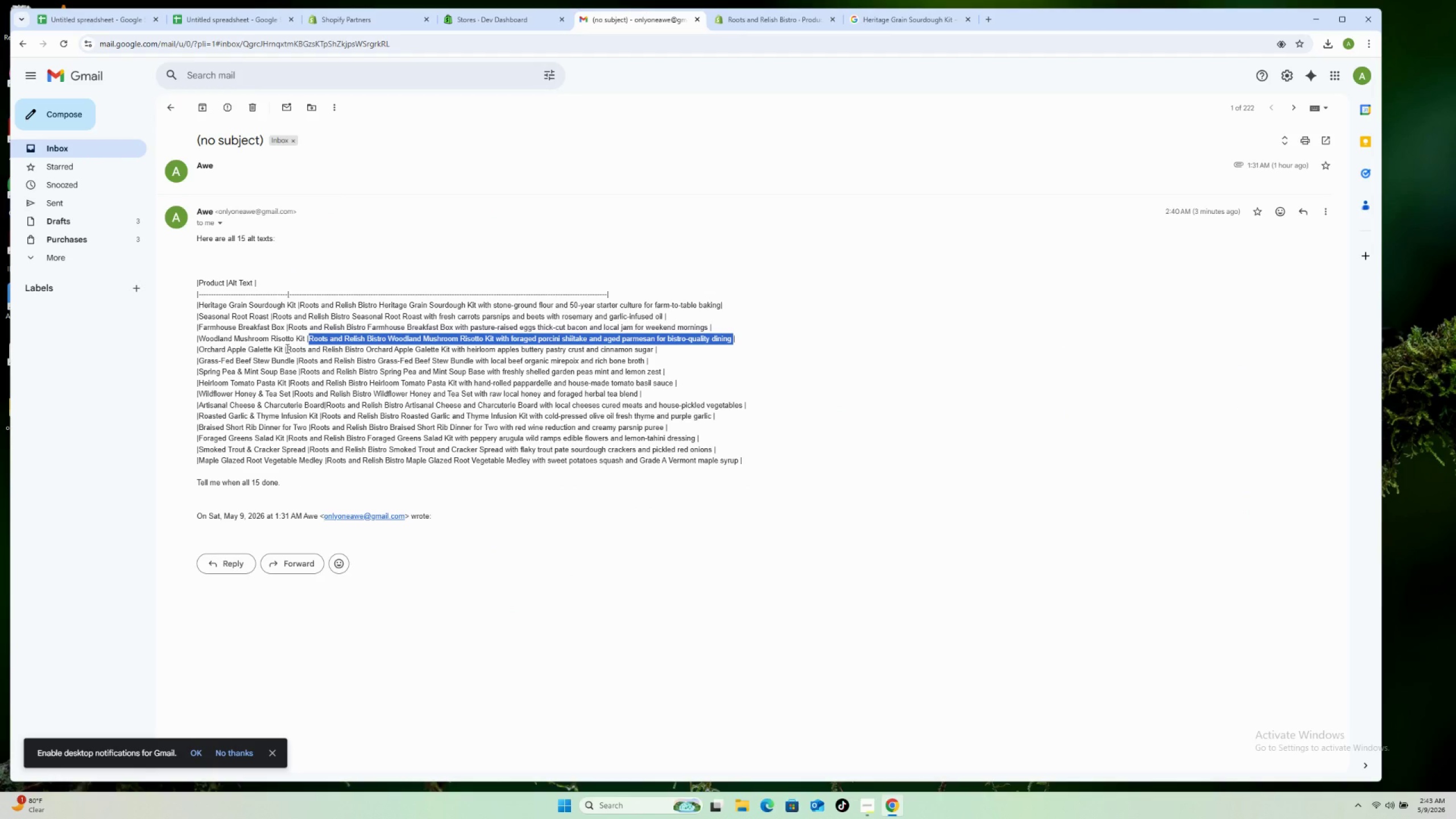 
wait(5.75)
 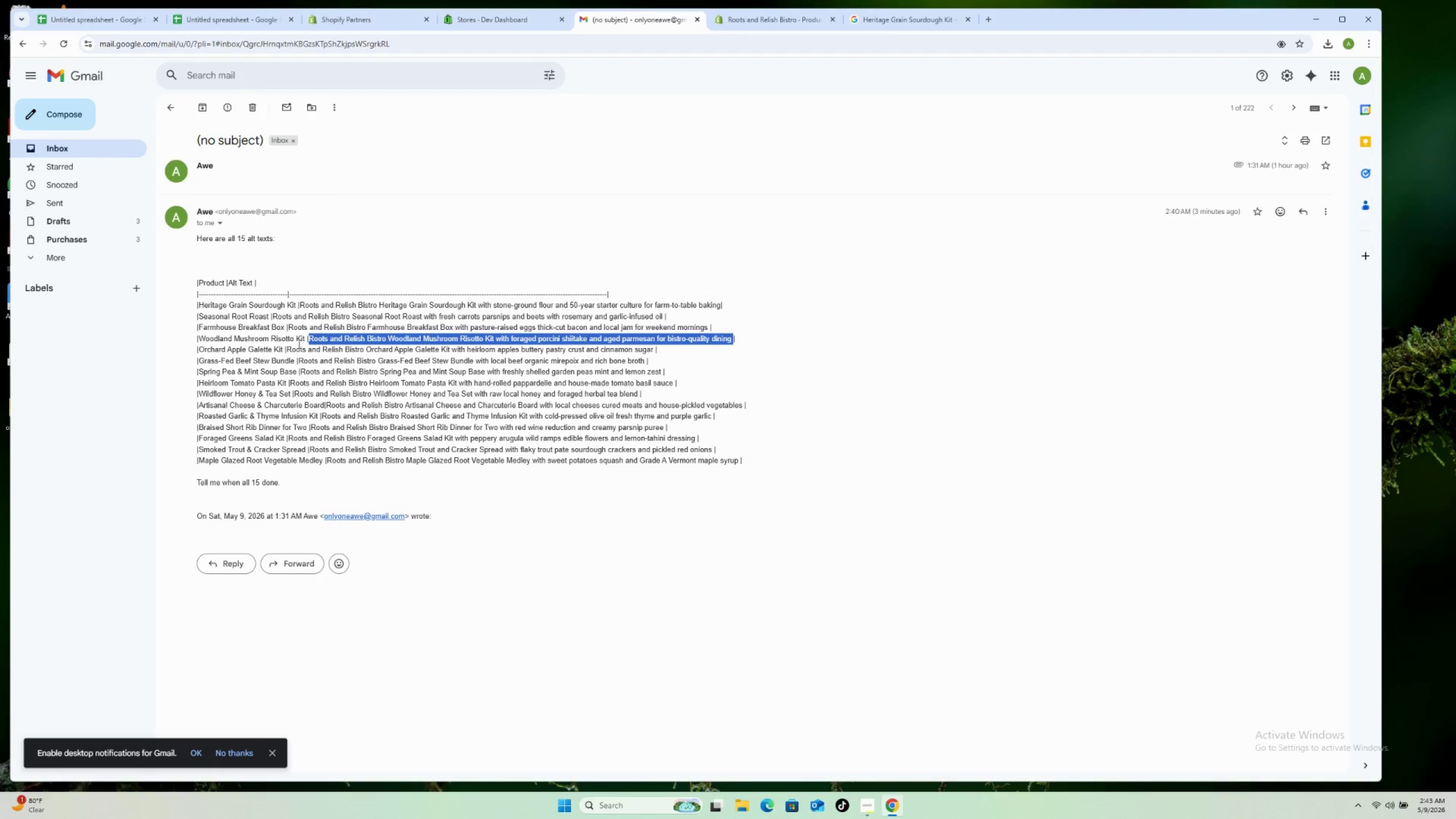 
left_click_drag(start_coordinate=[287, 348], to_coordinate=[652, 350])
 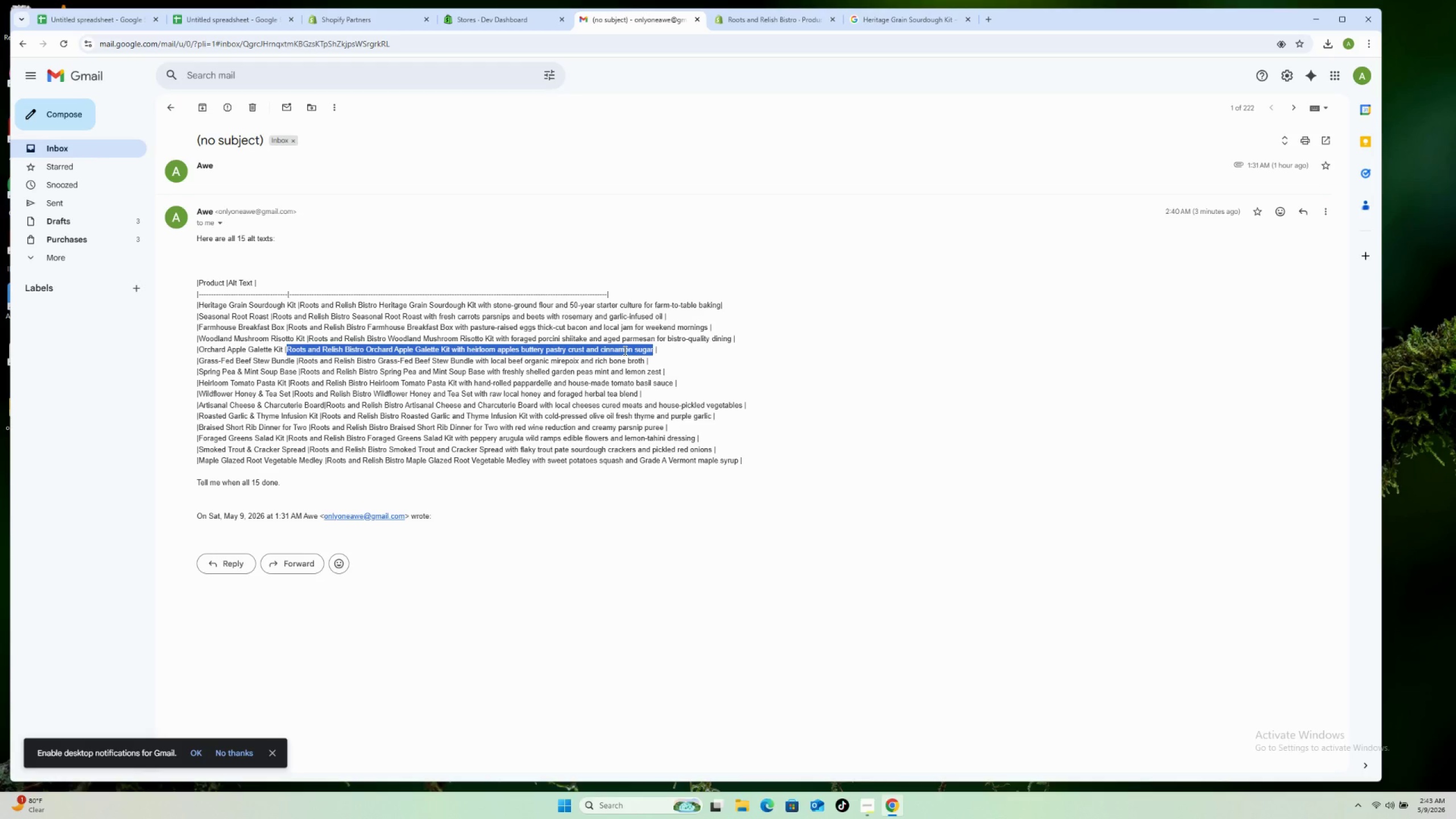 
right_click([624, 350])
 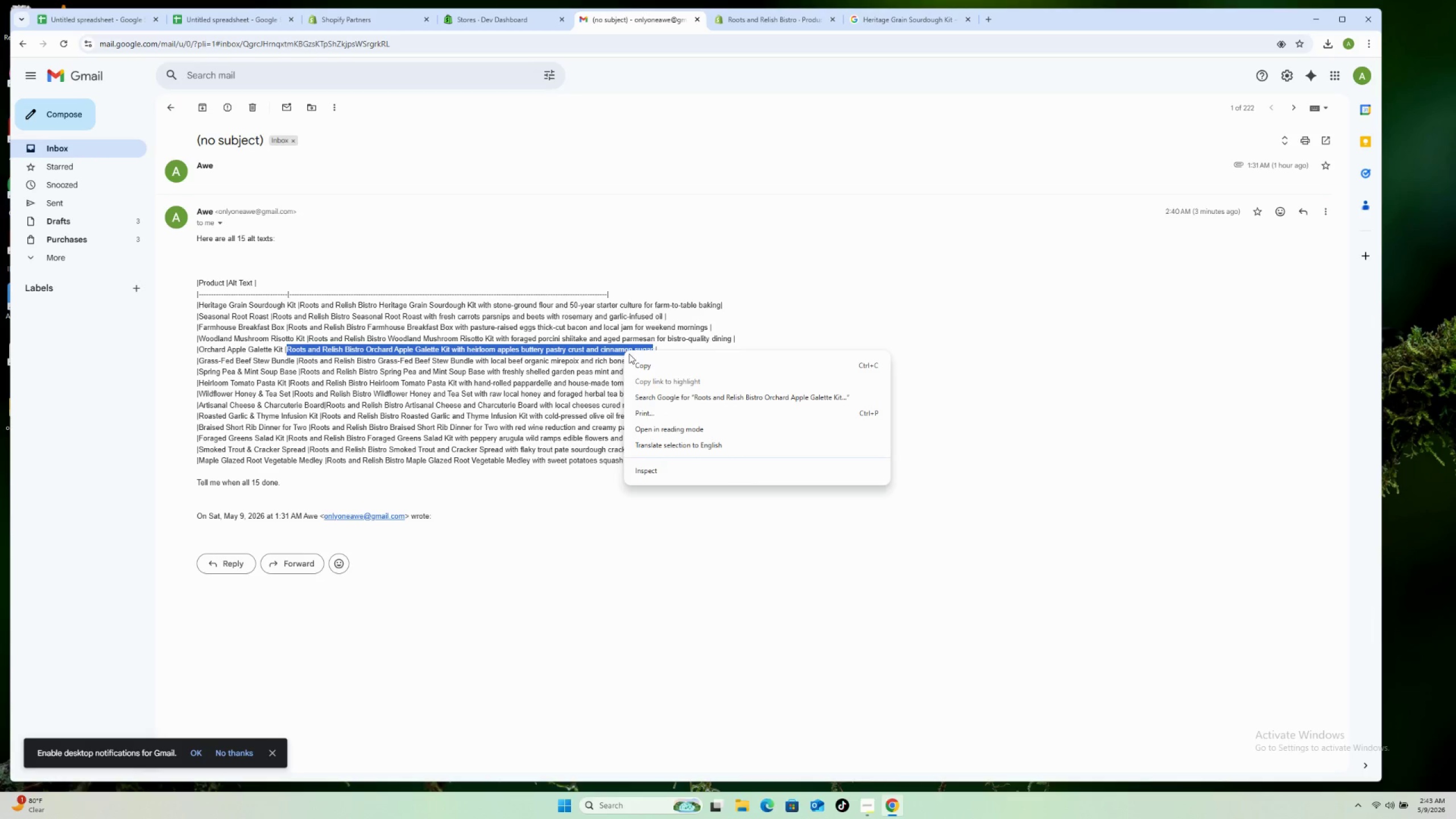 
mouse_move([624, 350])
 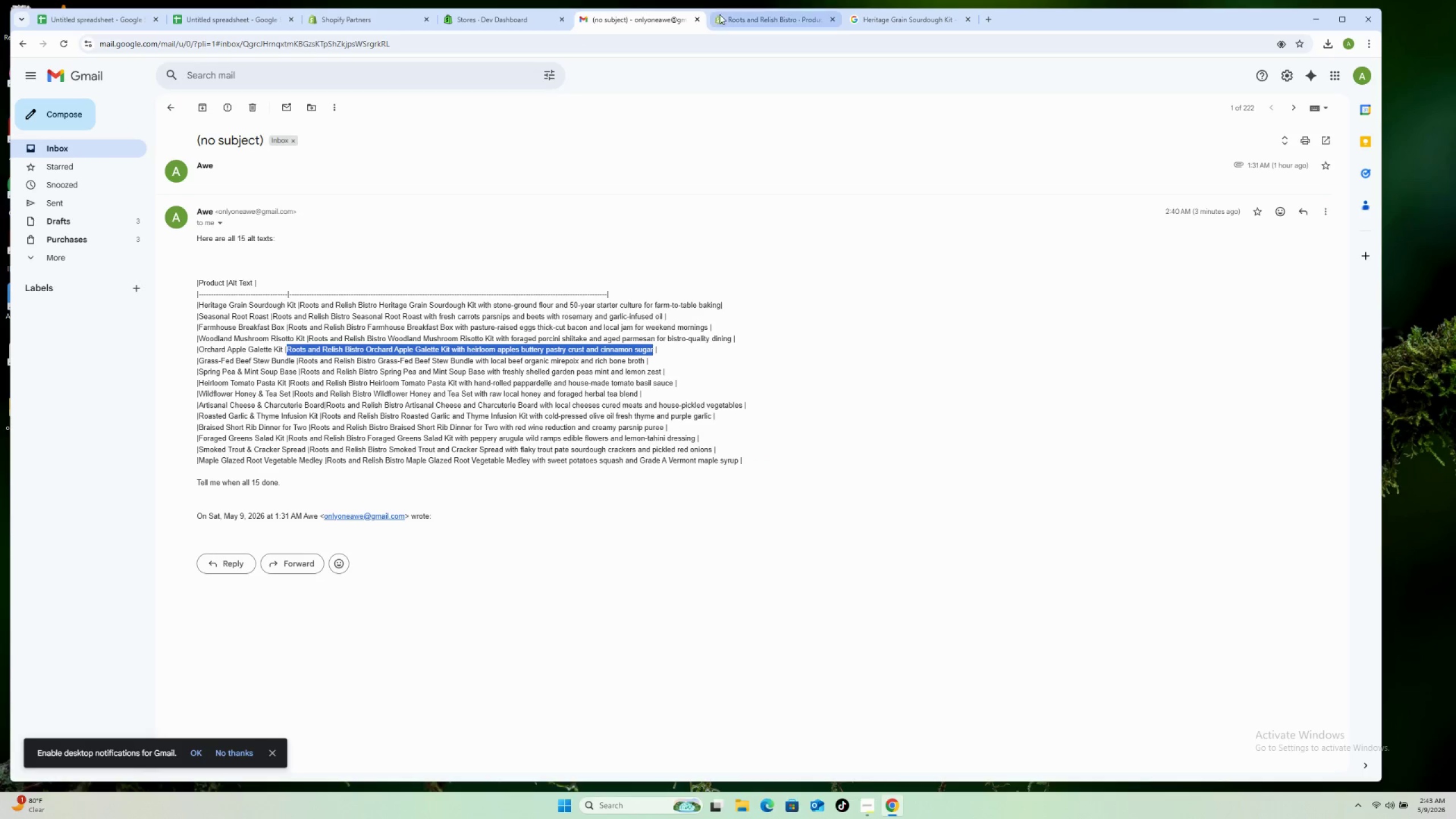 
left_click([738, 19])
 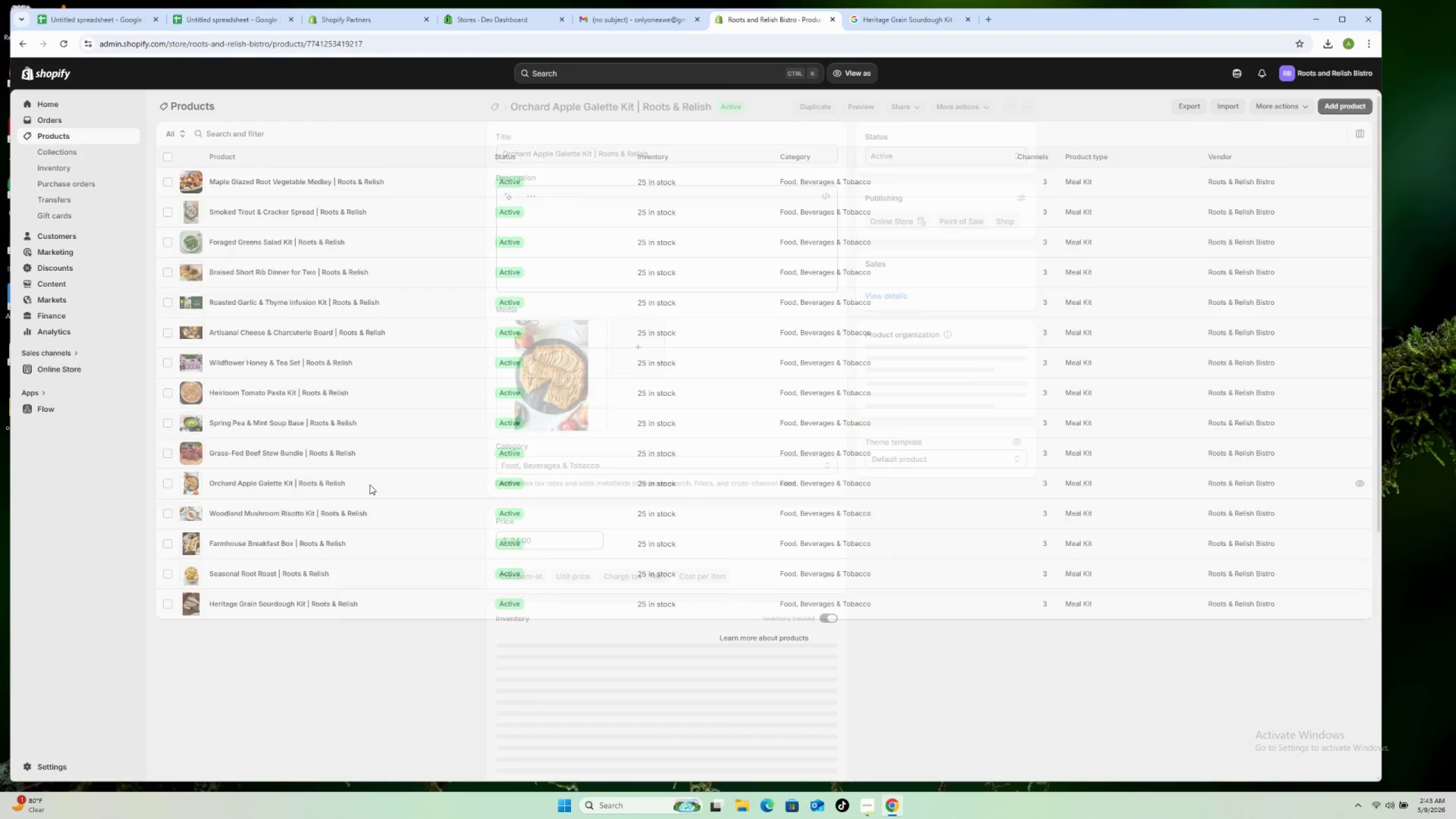 
wait(5.42)
 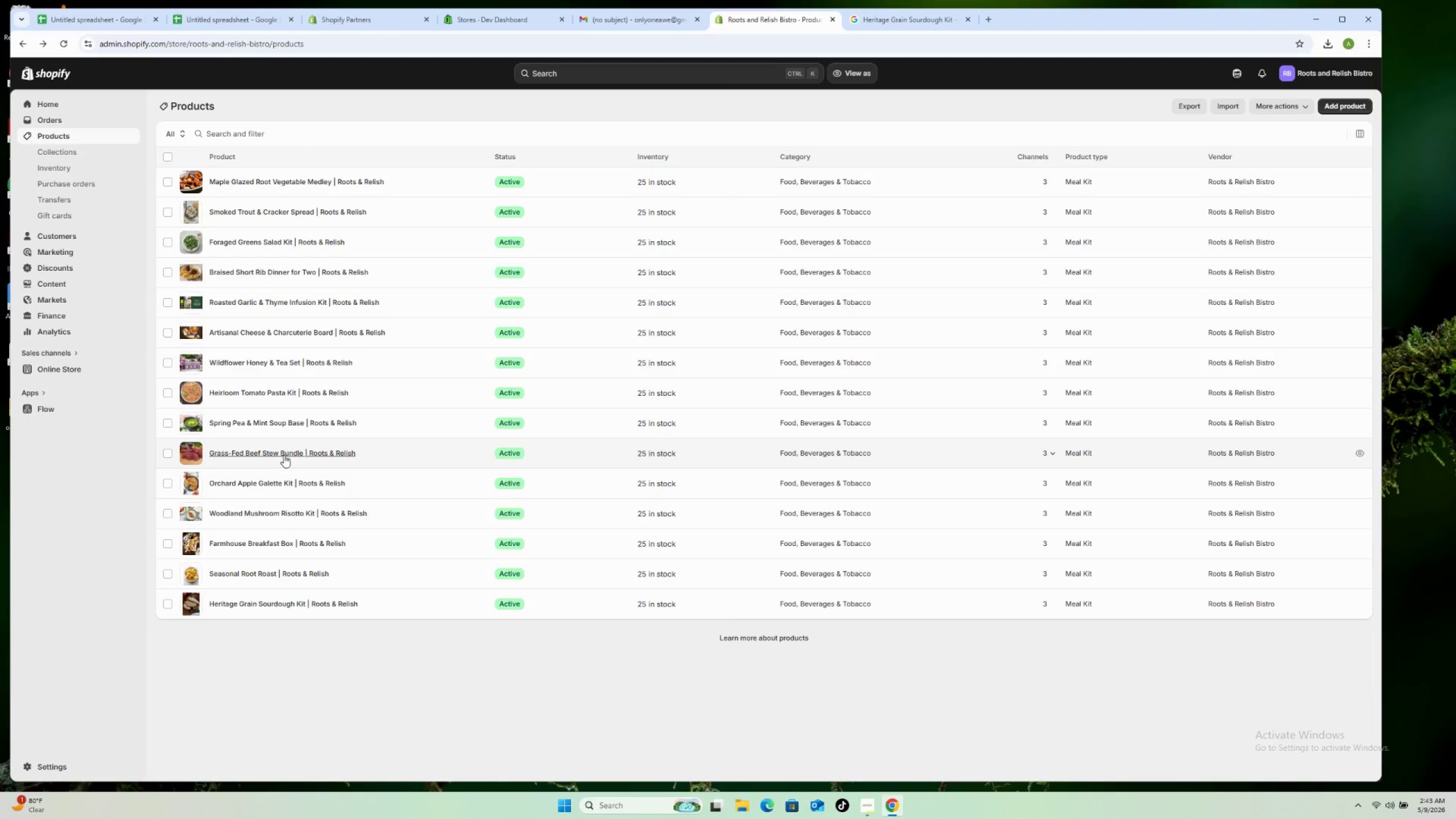 
left_click([540, 373])
 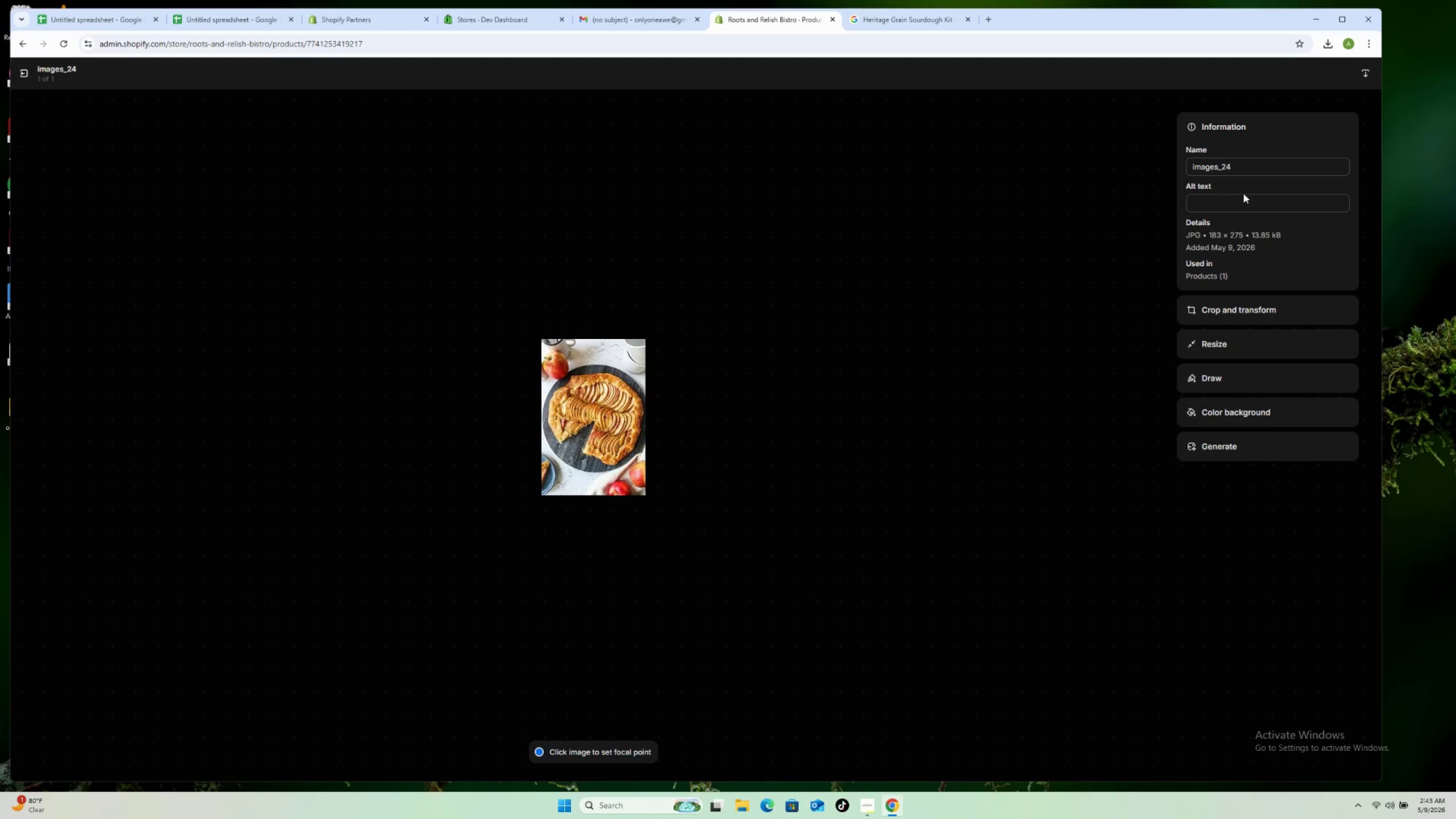 
wait(5.88)
 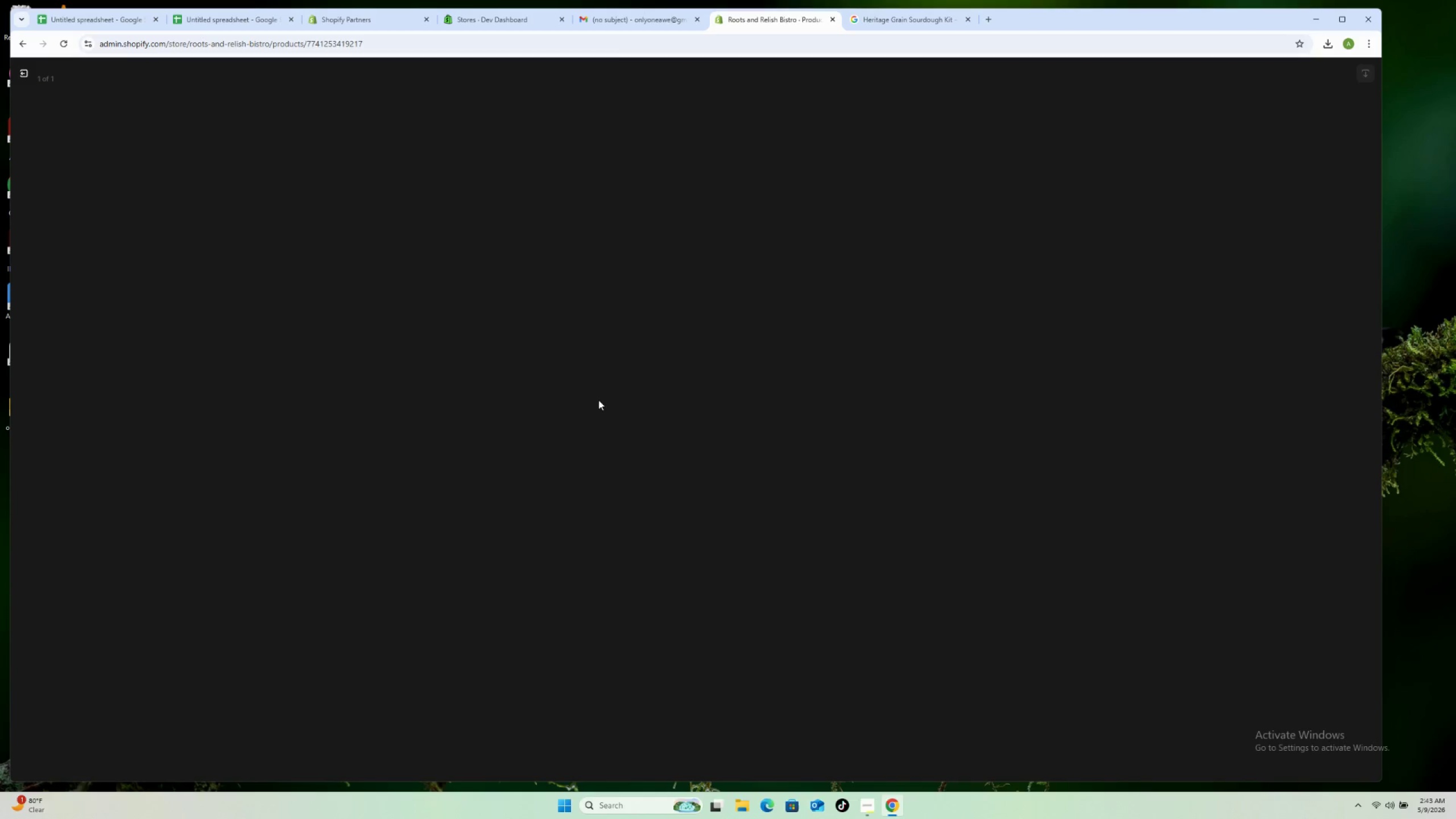 
key(Control+V)
 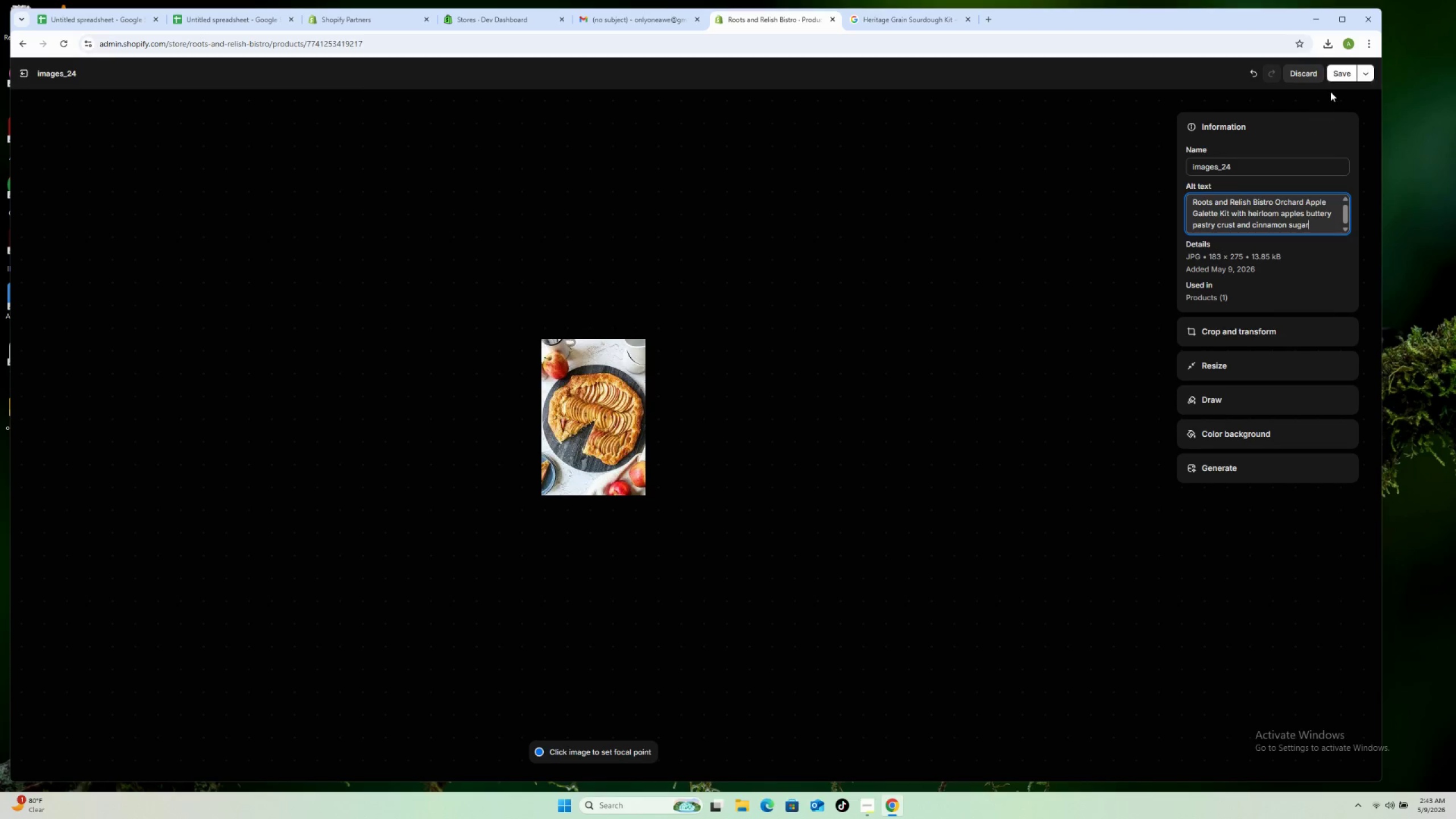 
left_click([1345, 72])
 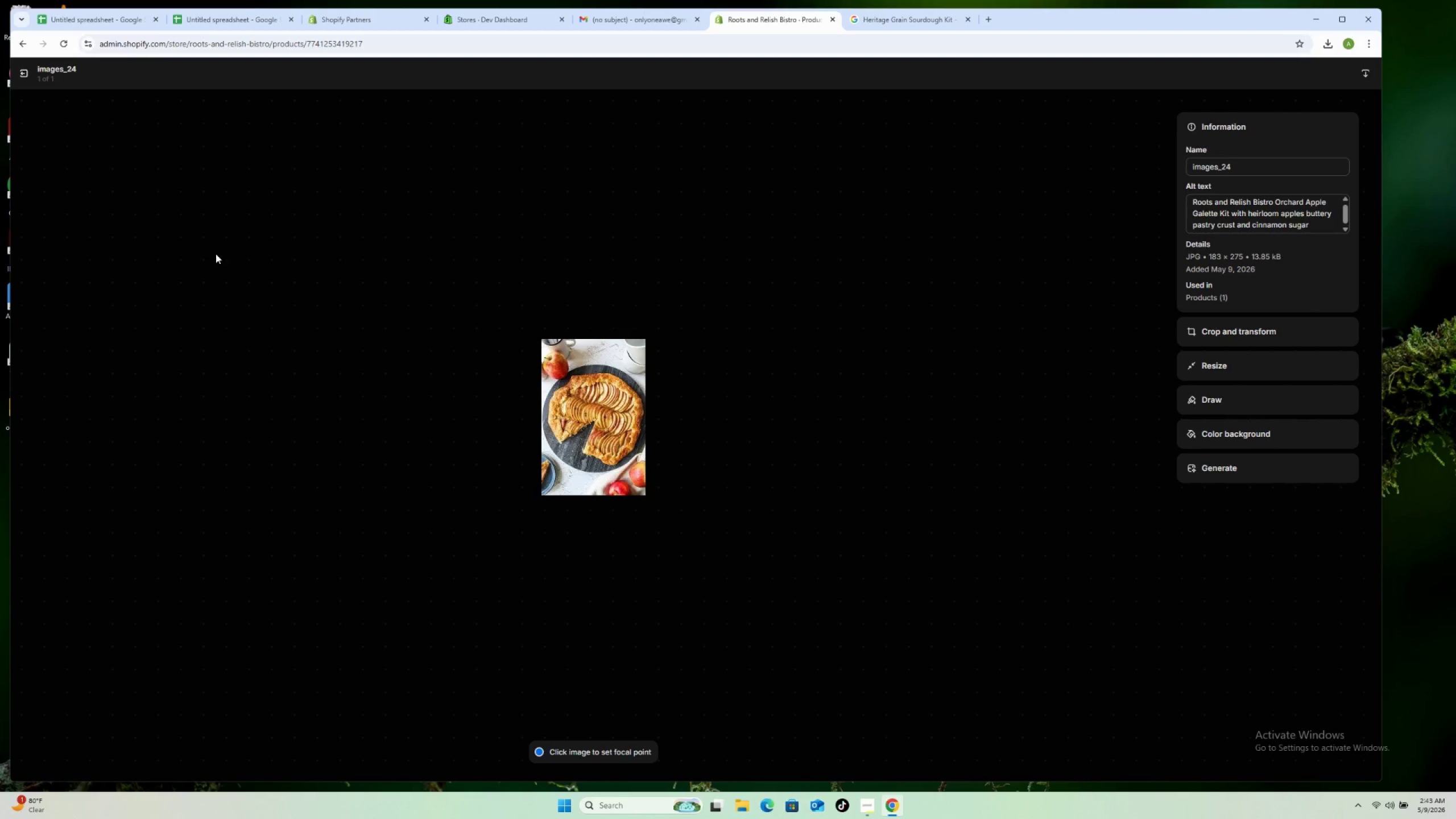 
wait(12.52)
 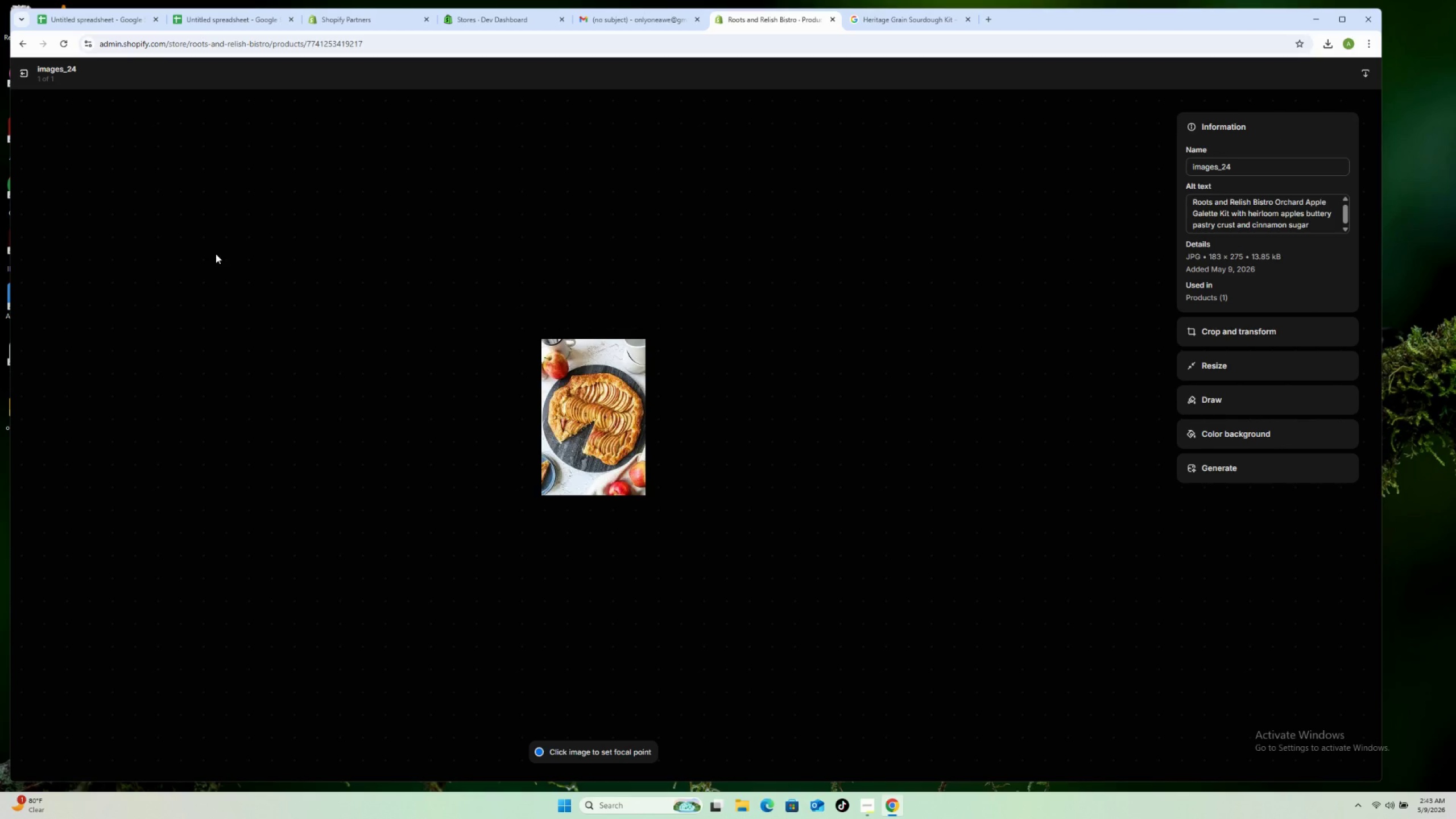 
left_click([24, 69])
 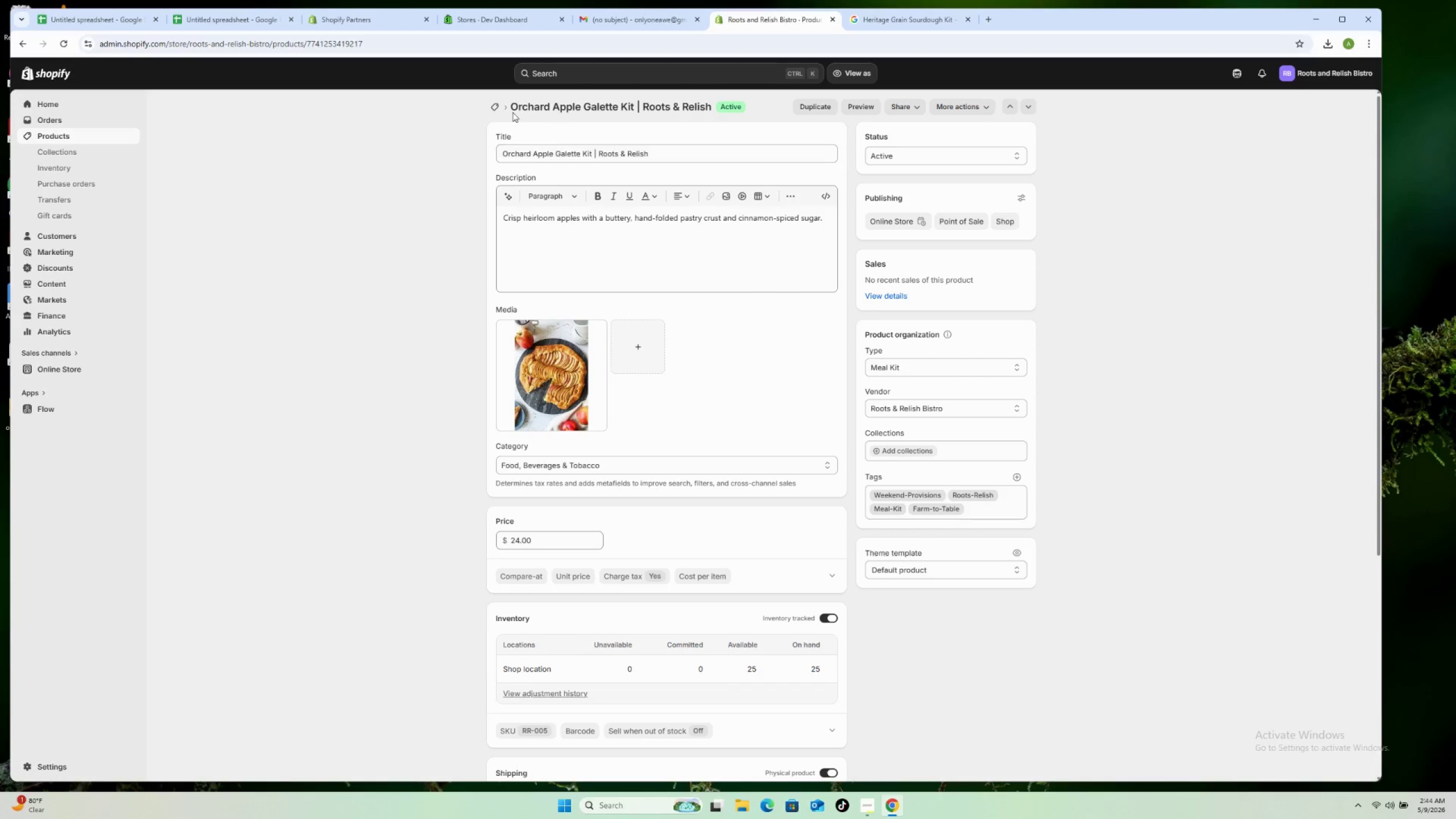 
left_click([496, 108])
 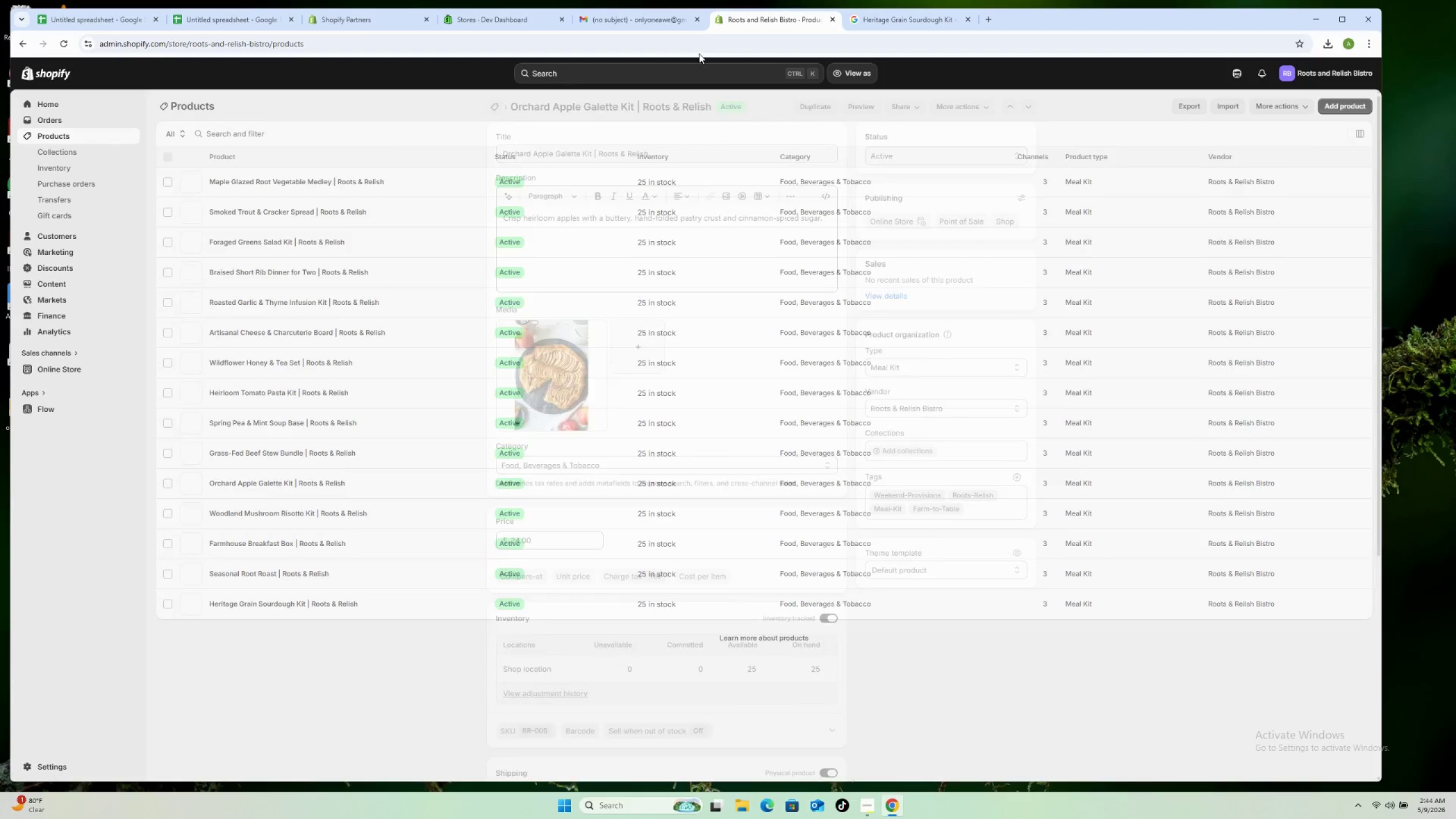 
left_click([656, 16])
 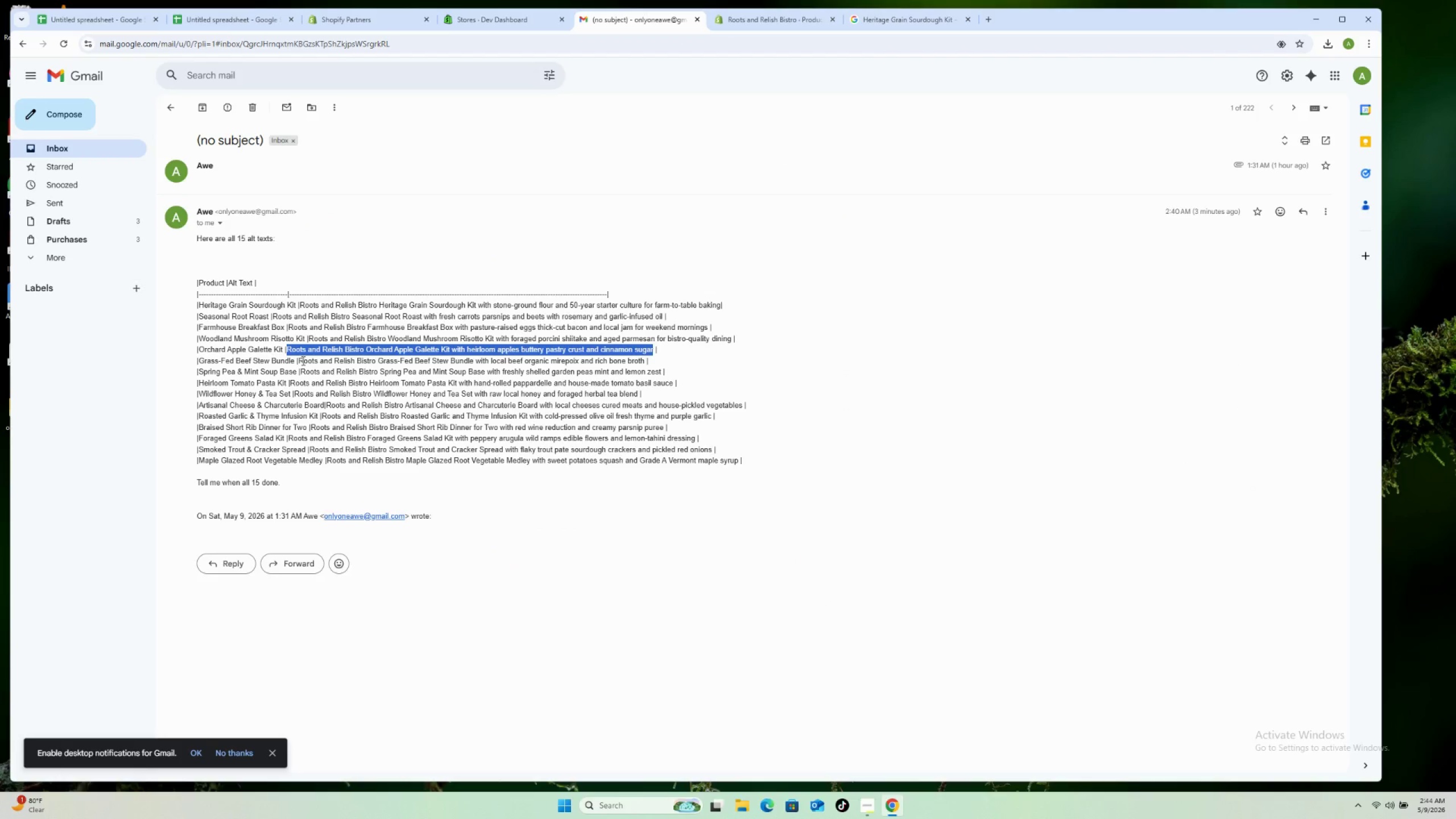 
left_click_drag(start_coordinate=[299, 360], to_coordinate=[644, 360])
 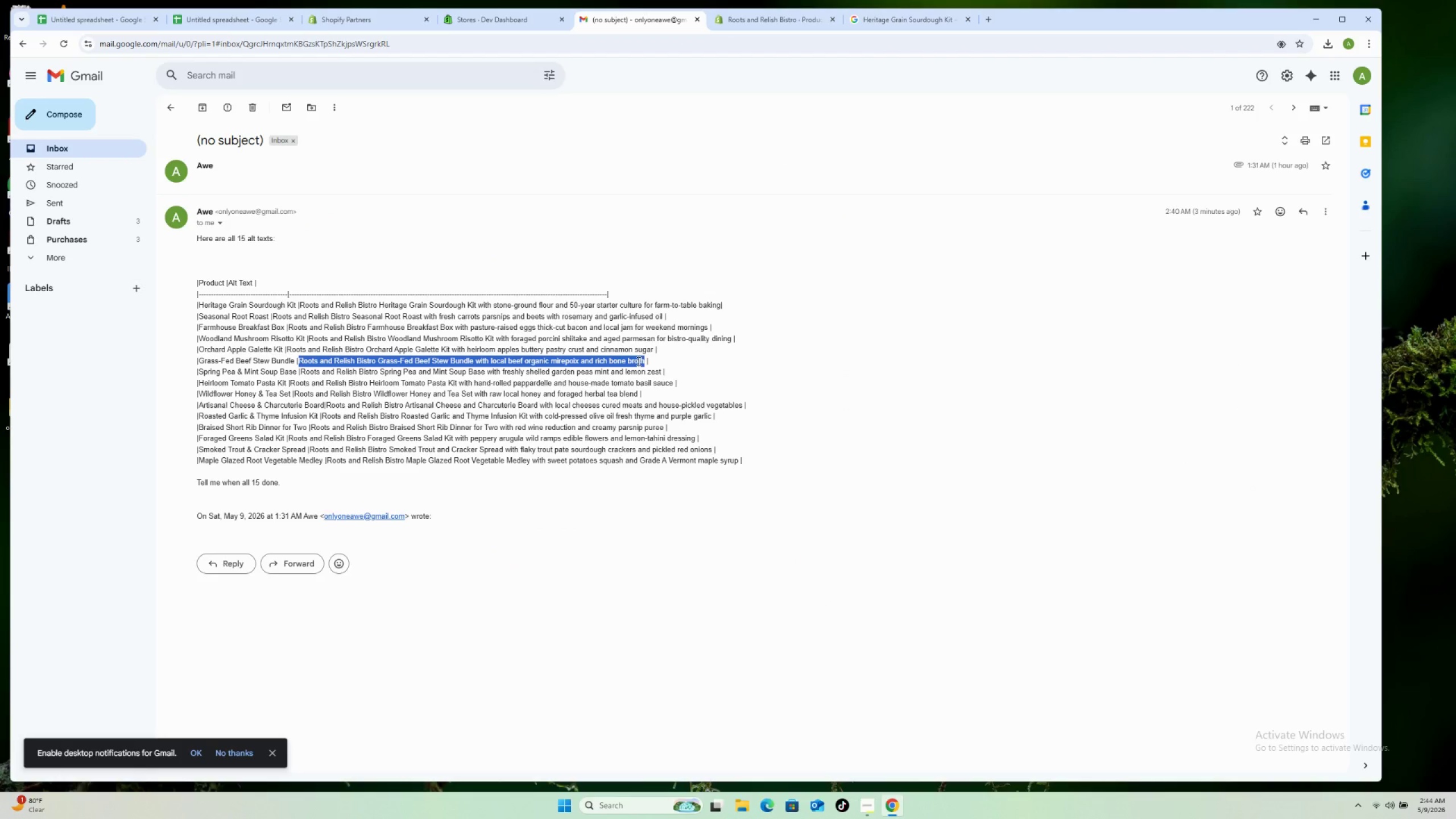 
right_click([638, 361])
 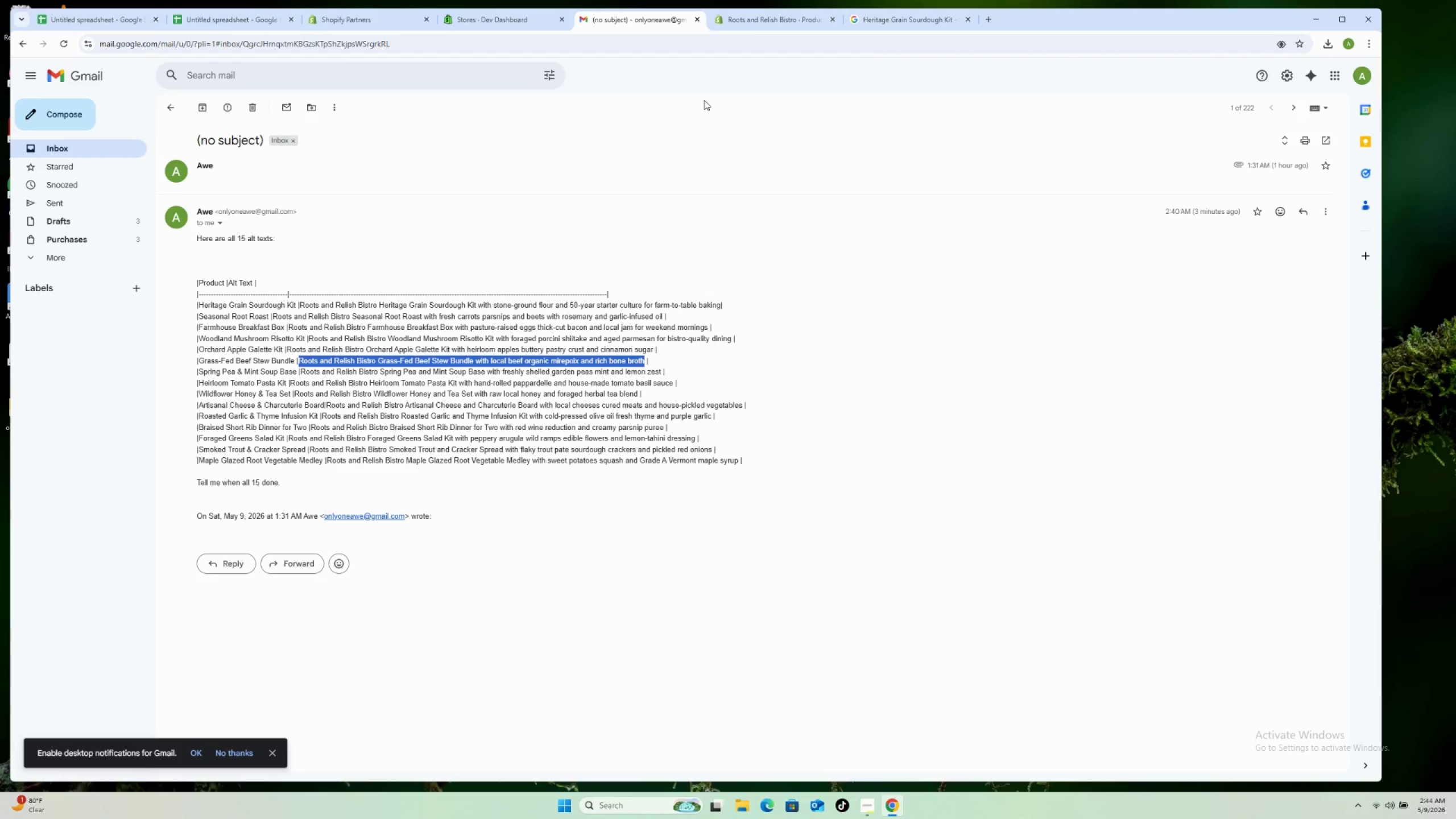 
left_click([738, 14])
 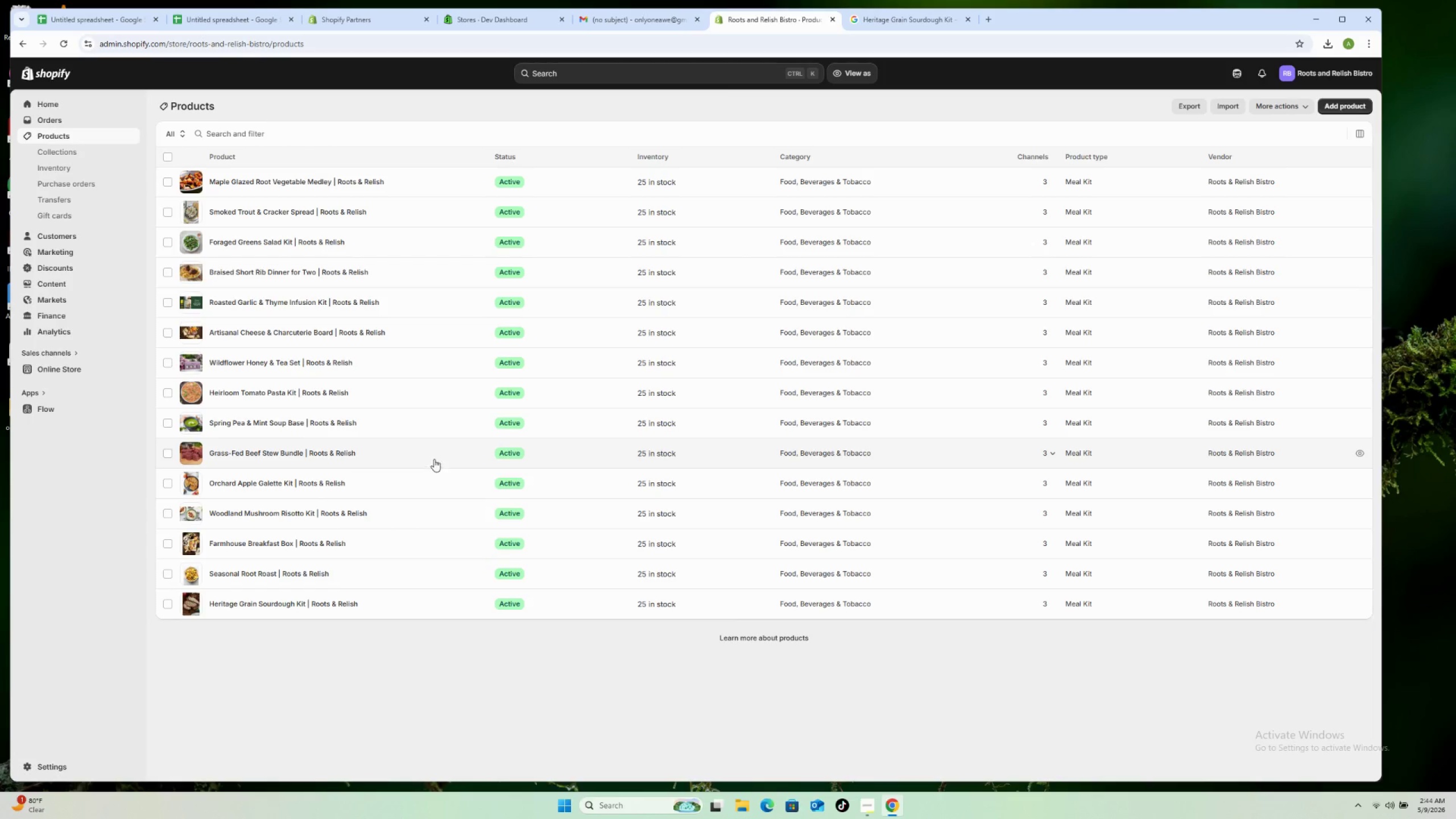 
left_click([633, 24])
 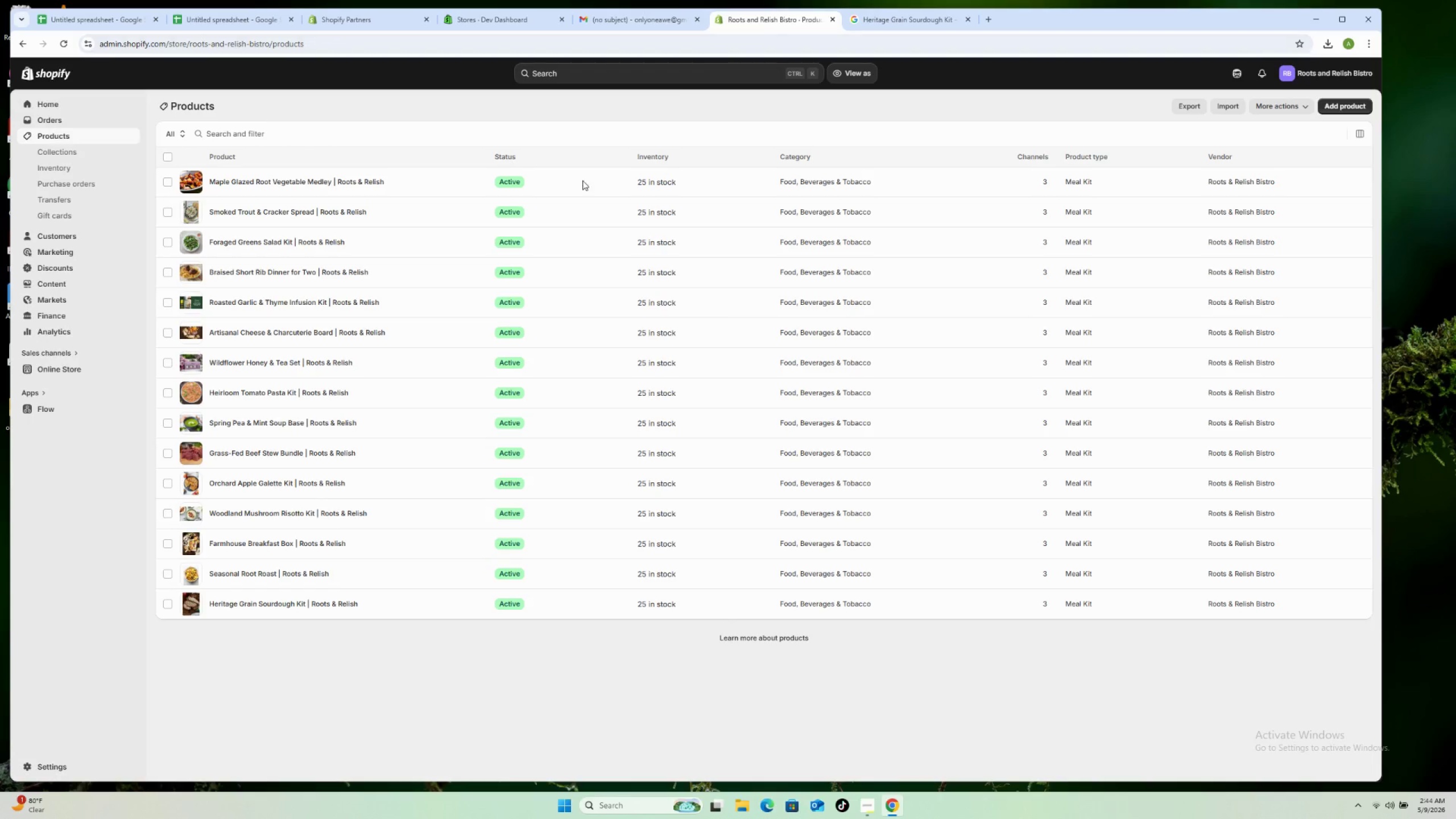 
left_click([379, 449])
 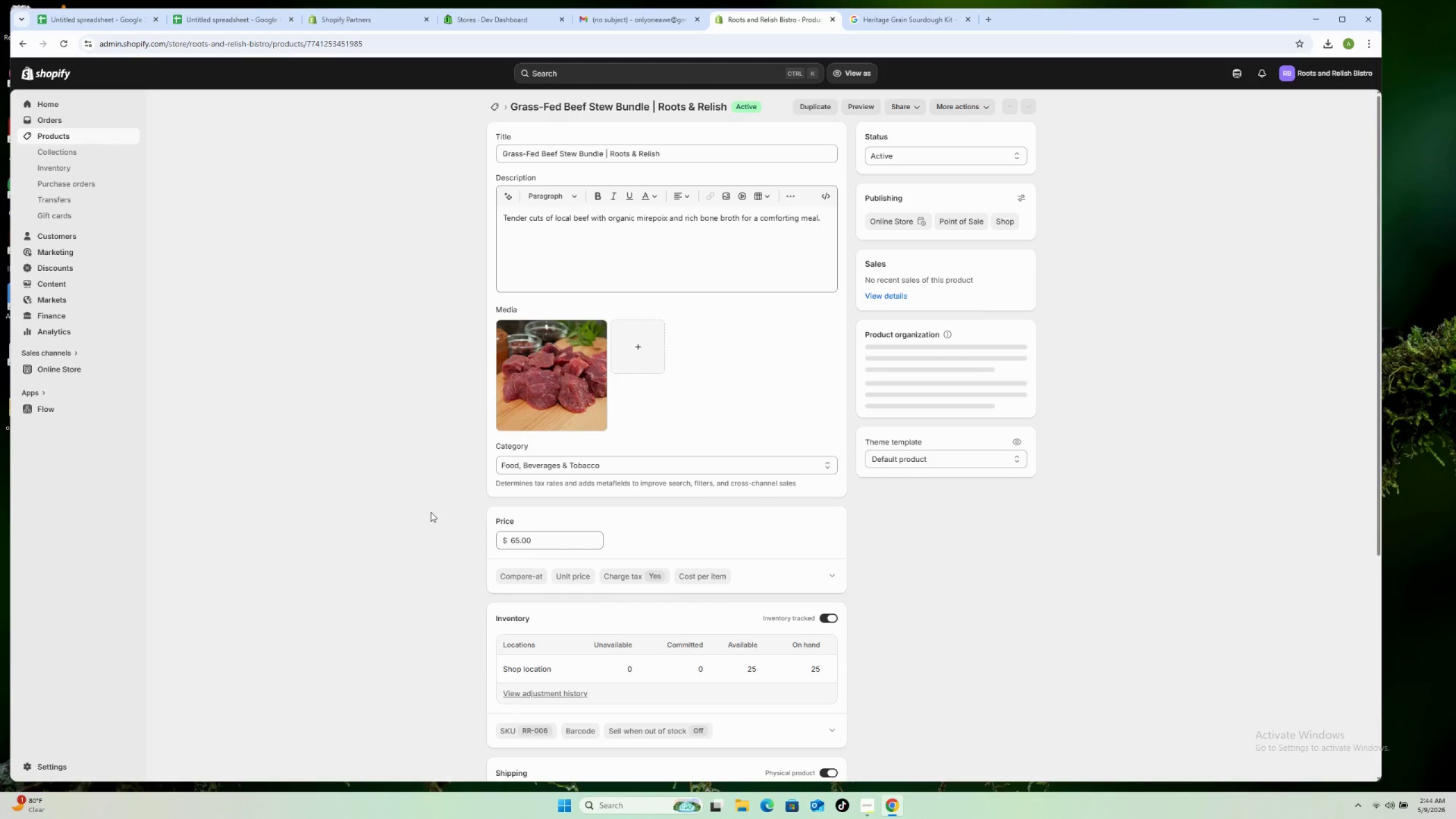 
left_click([558, 374])
 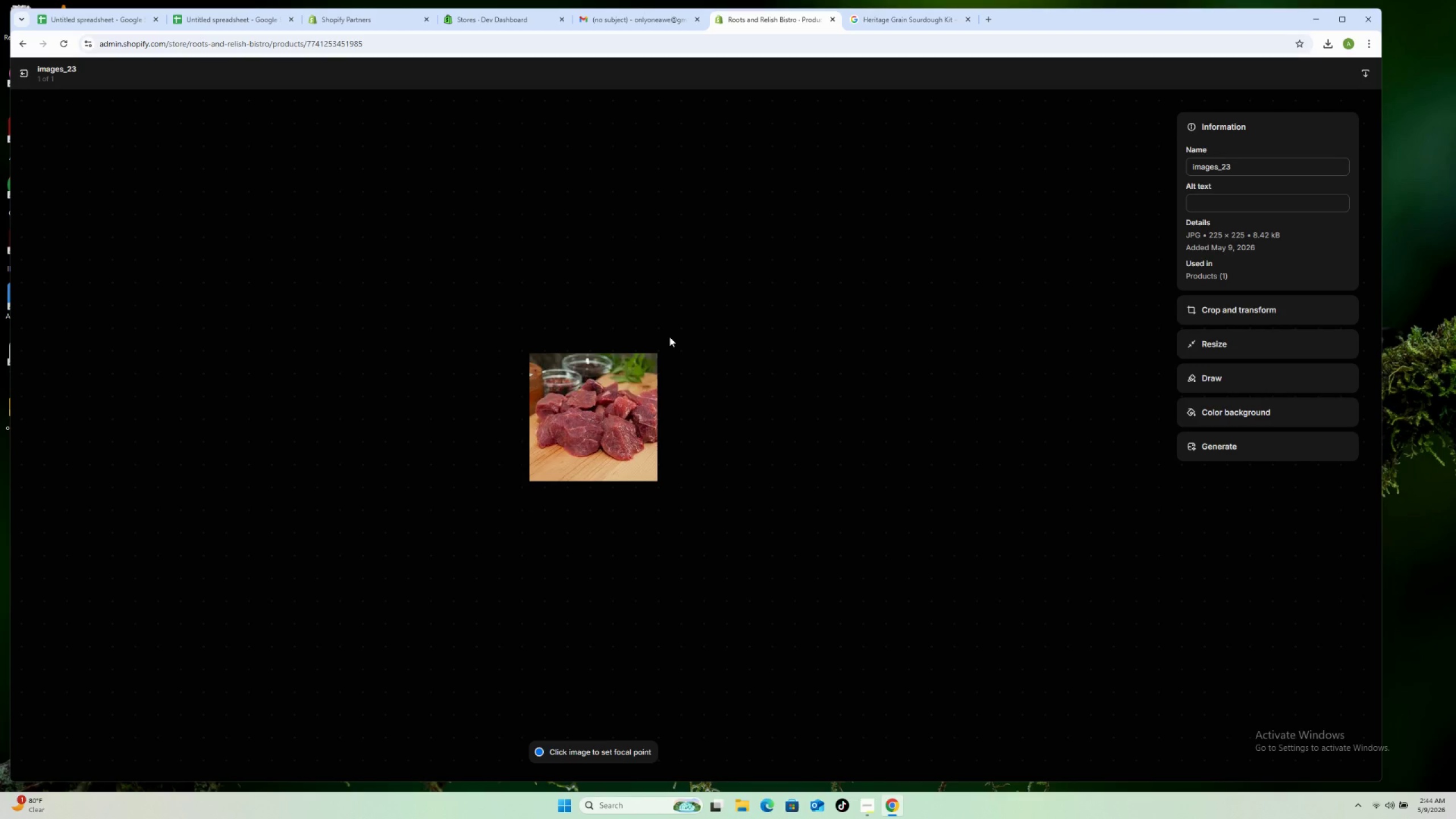 
wait(7.73)
 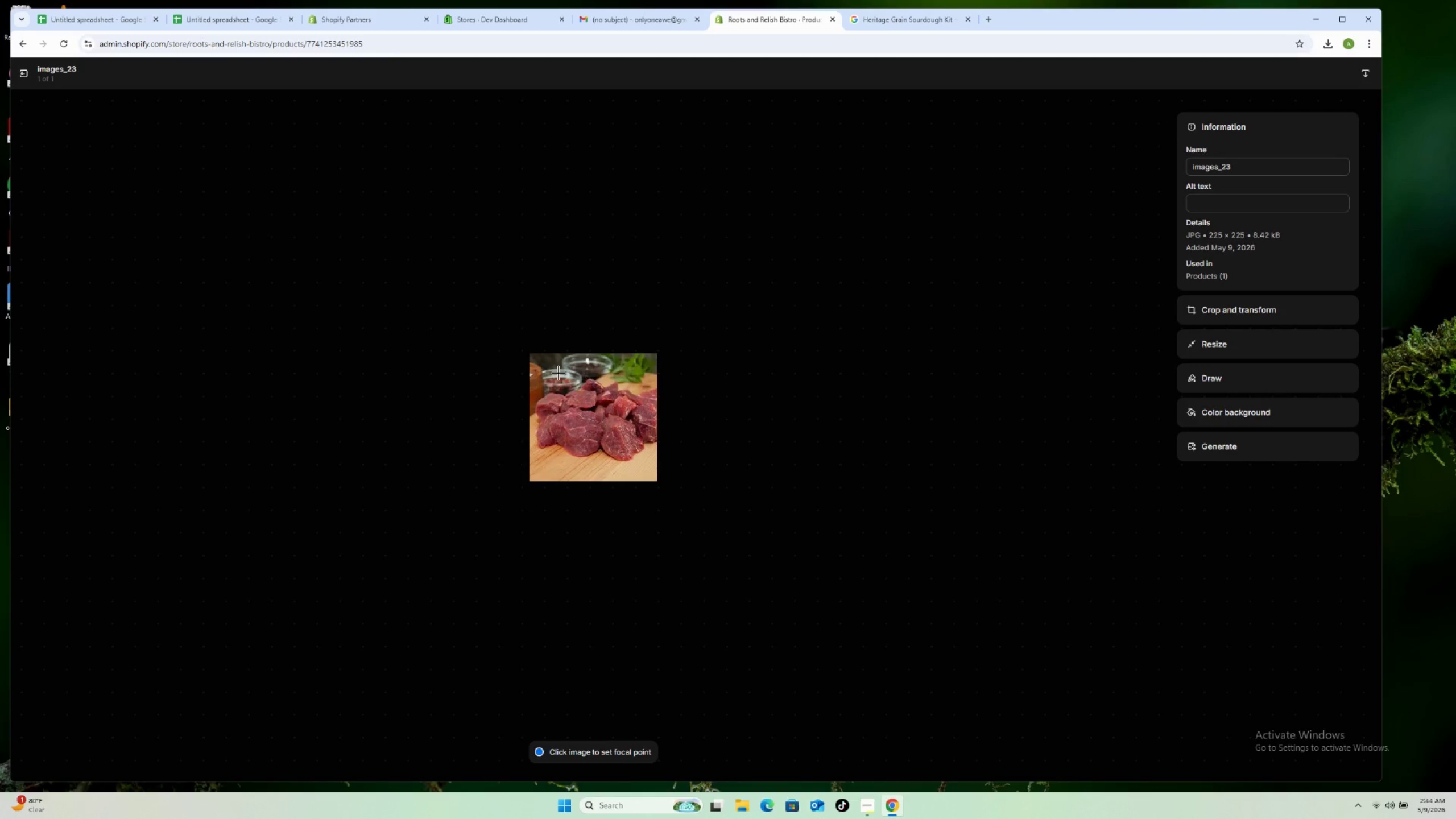 
left_click([1211, 205])
 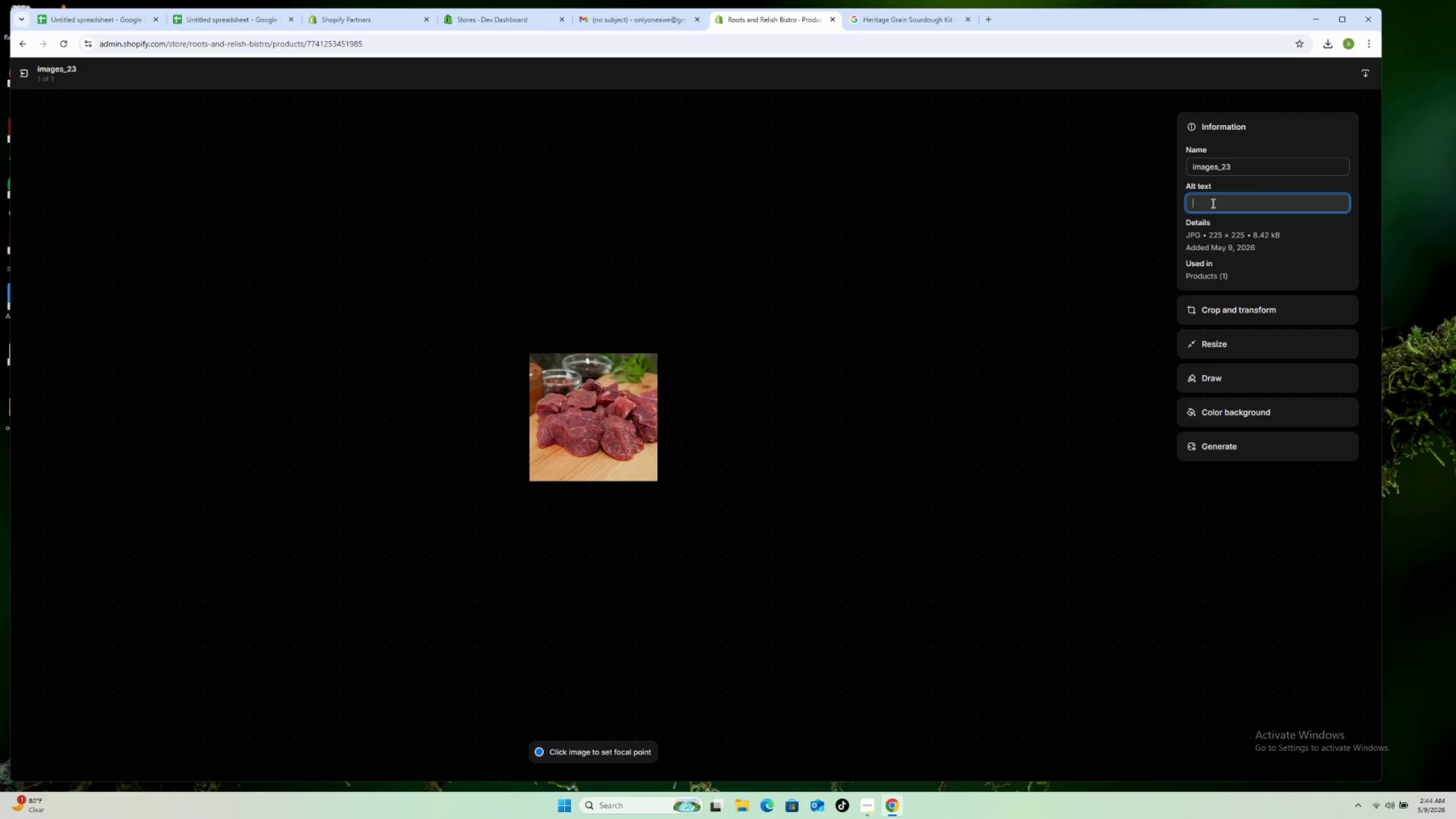 
right_click([1212, 203])
 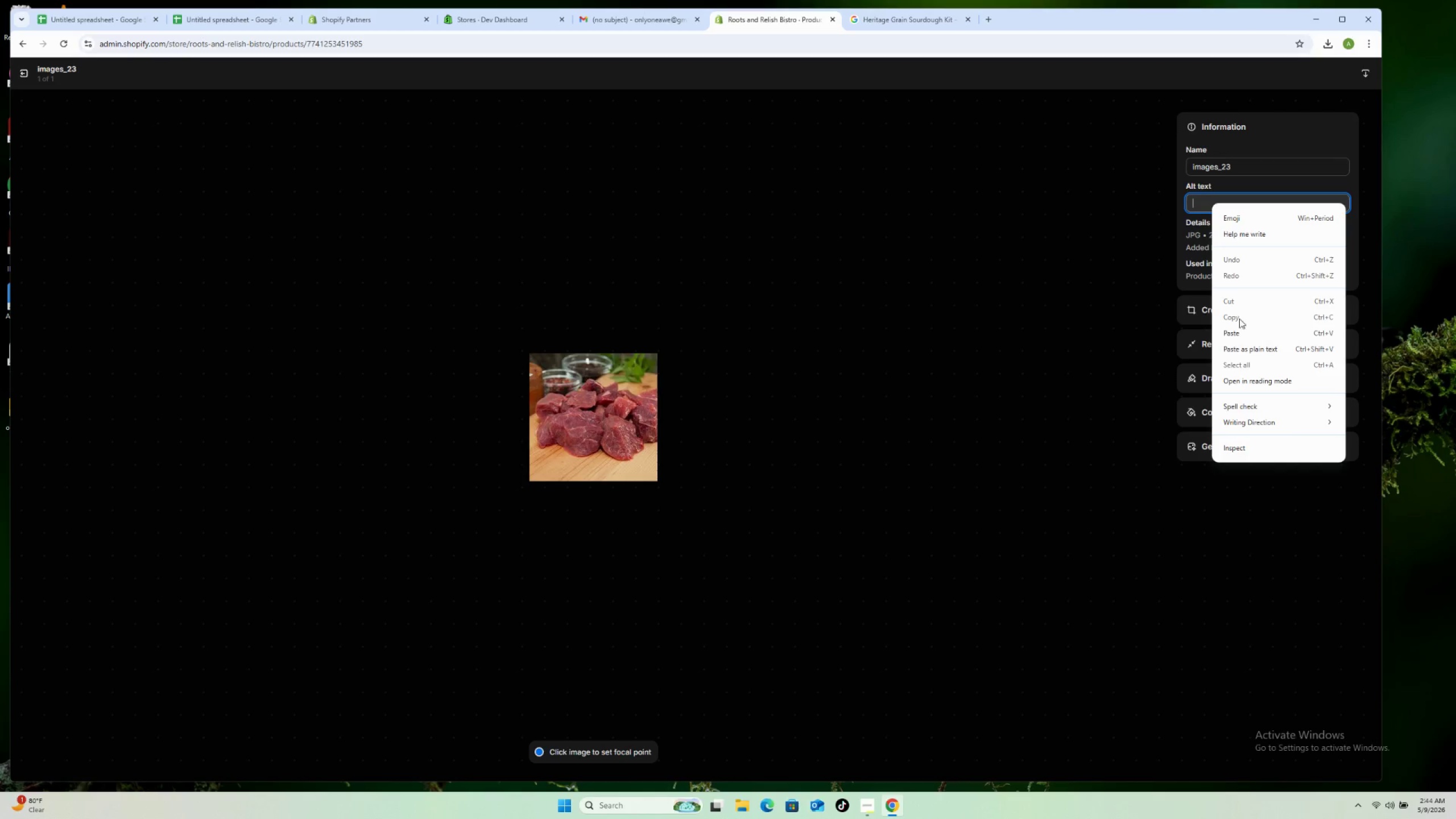 
left_click([1233, 334])
 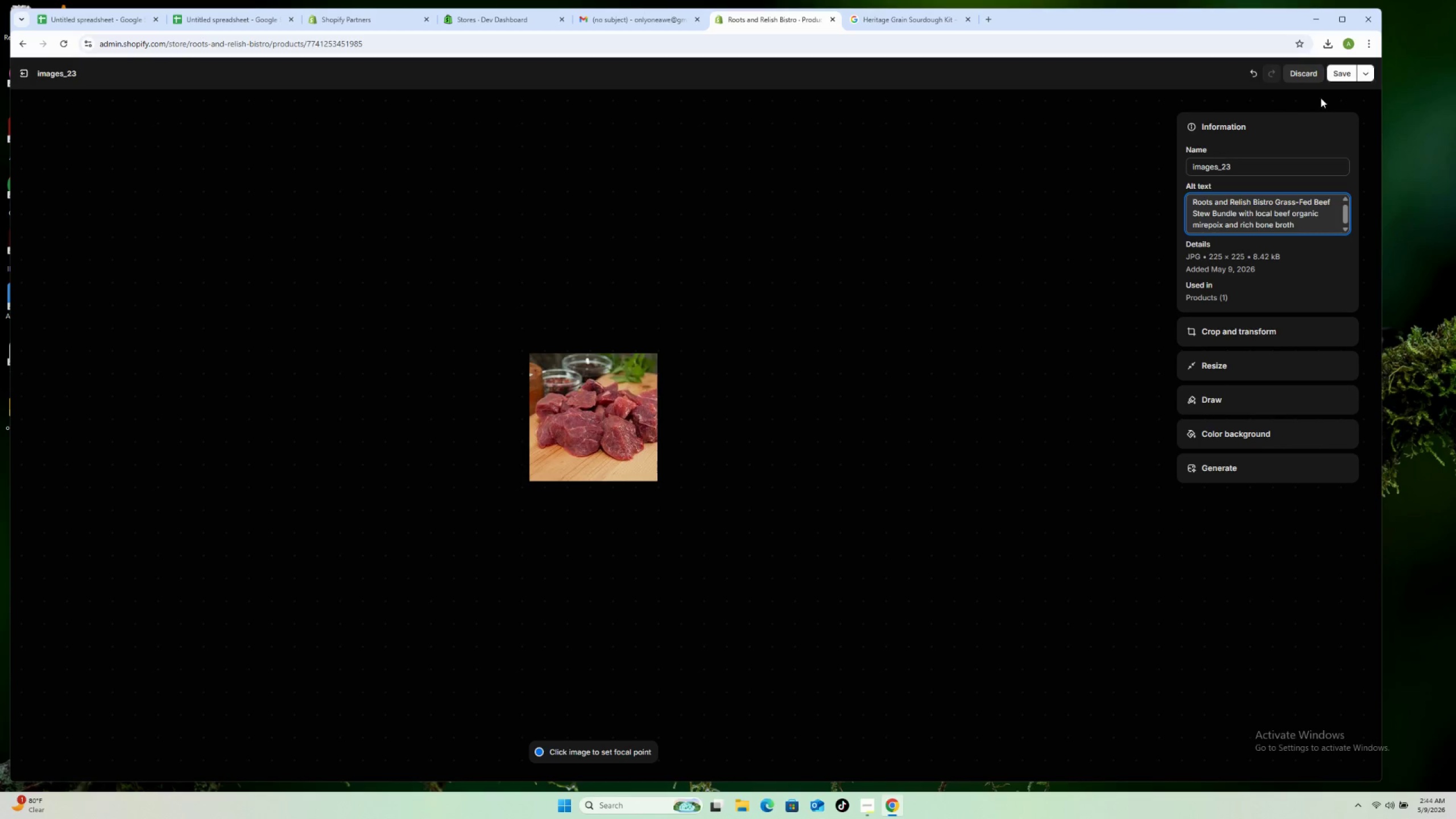 
left_click([1345, 67])
 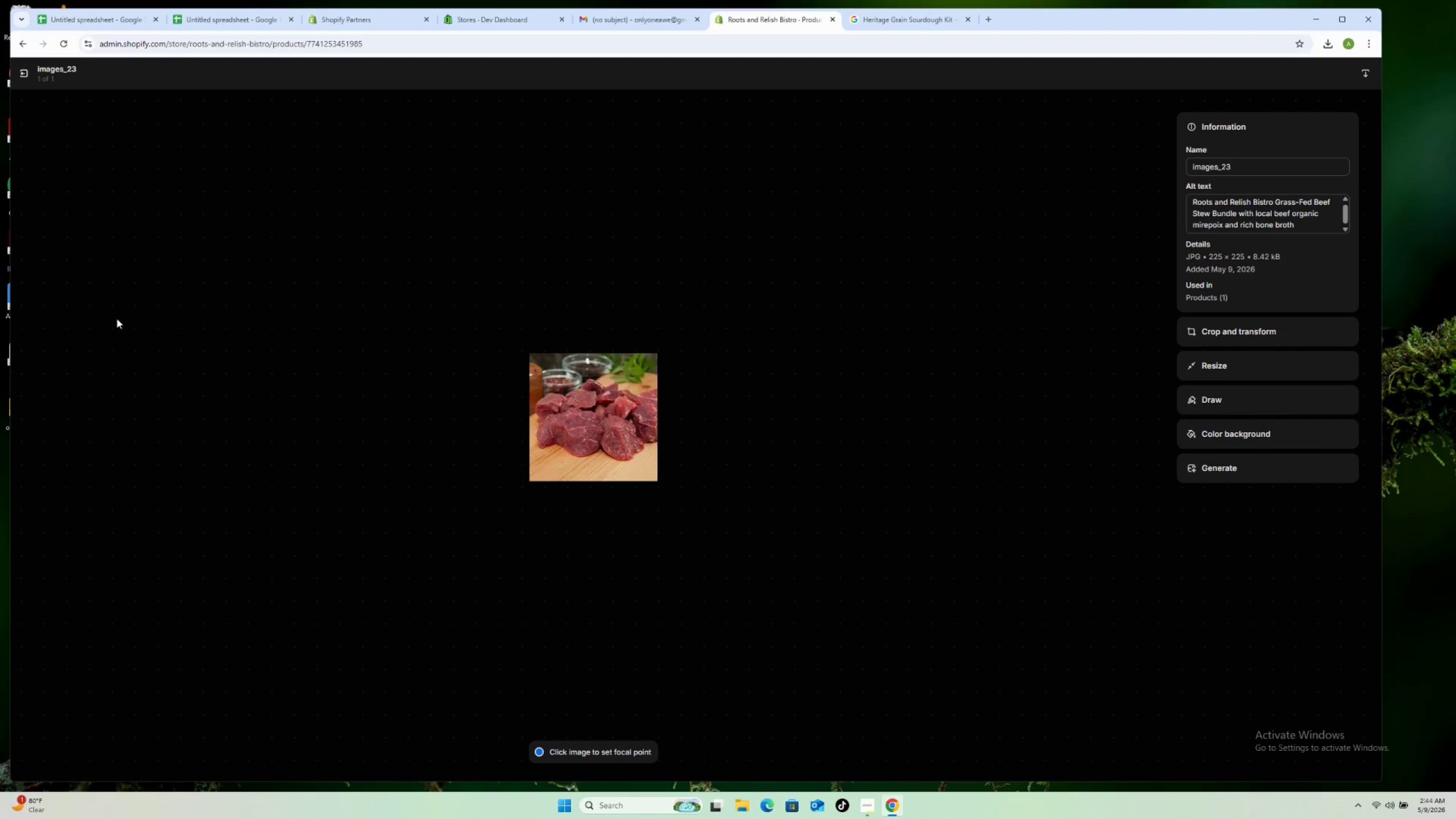 
left_click([26, 81])
 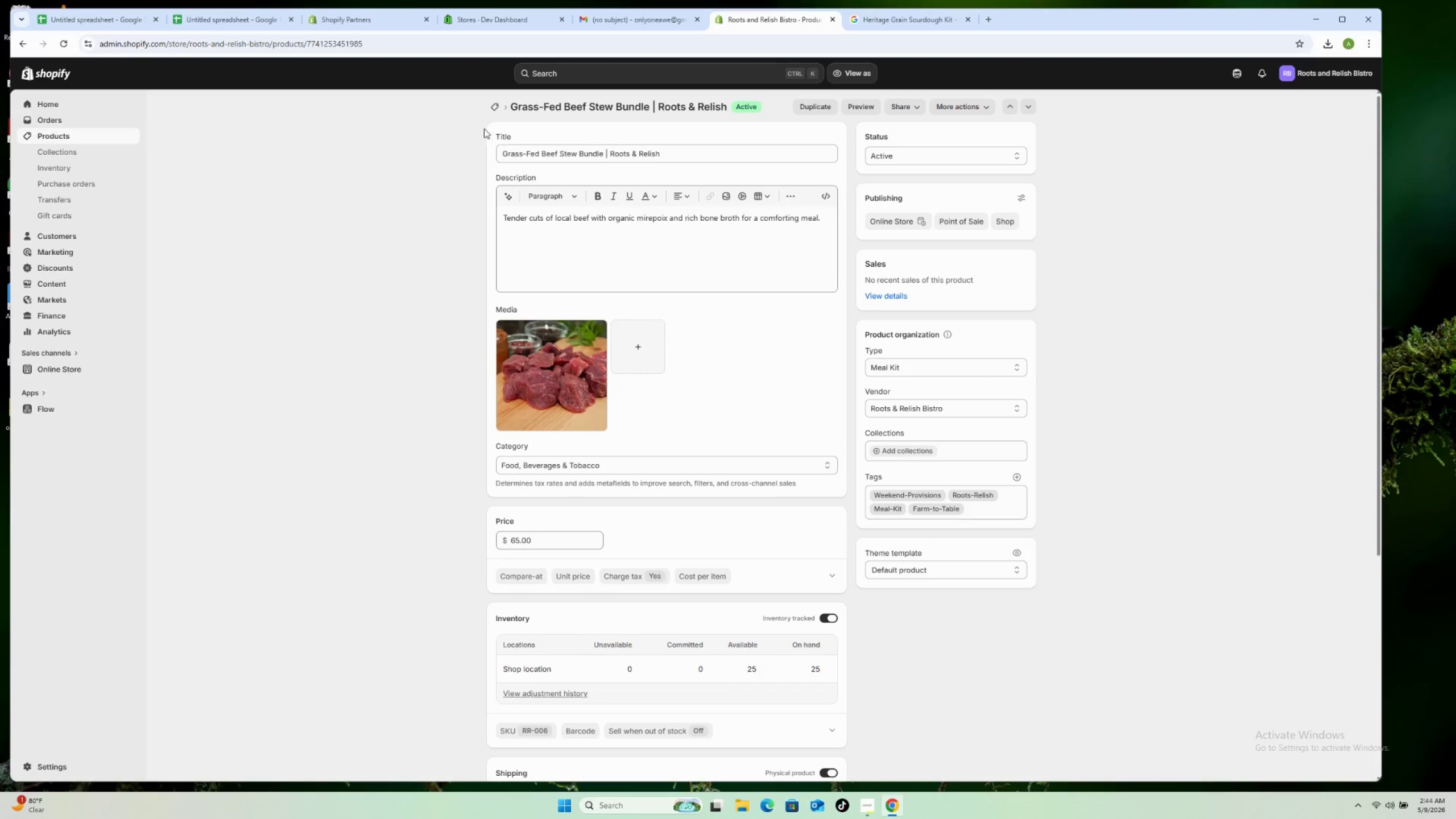 
left_click([498, 107])
 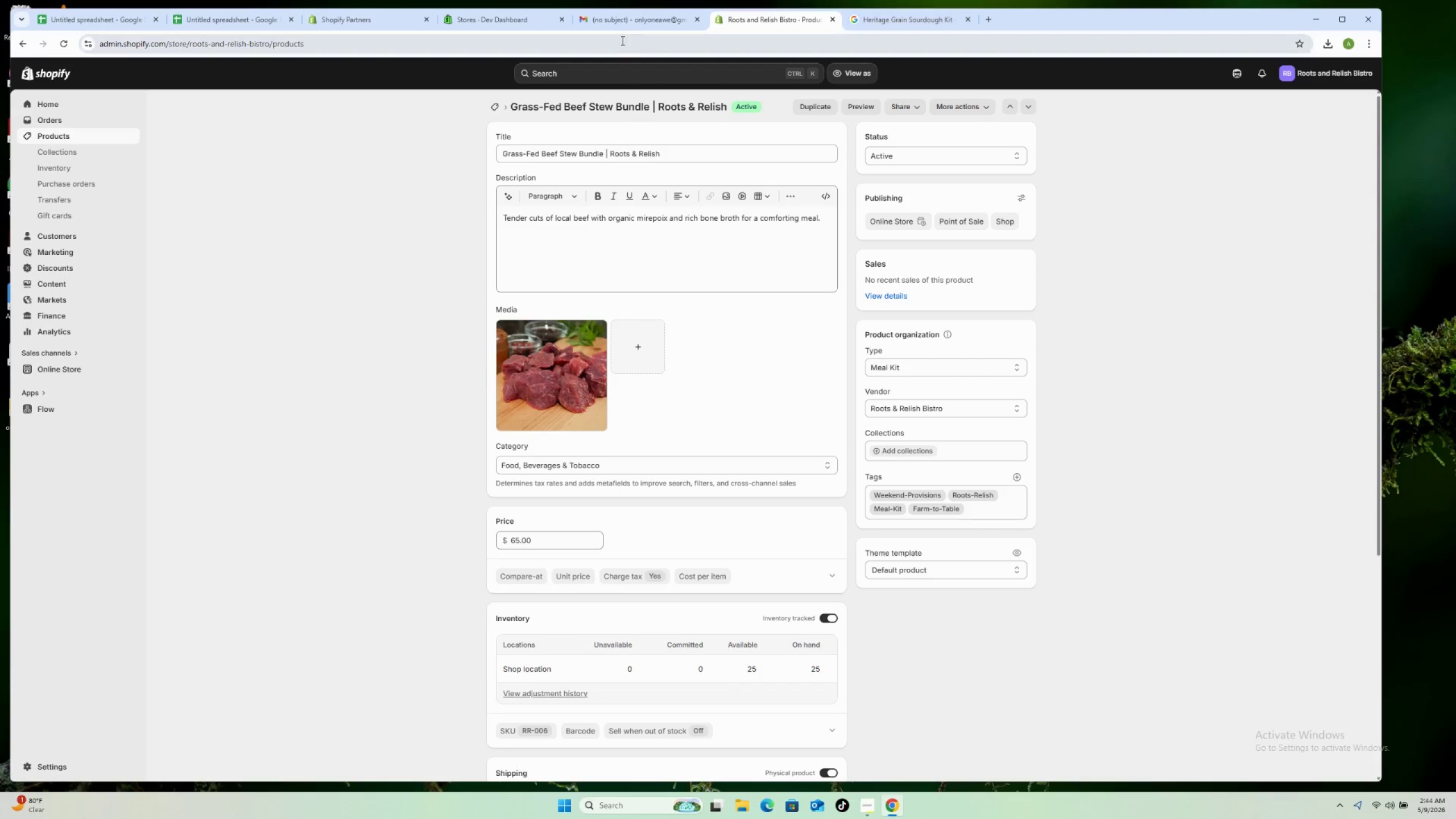 
left_click([626, 21])
 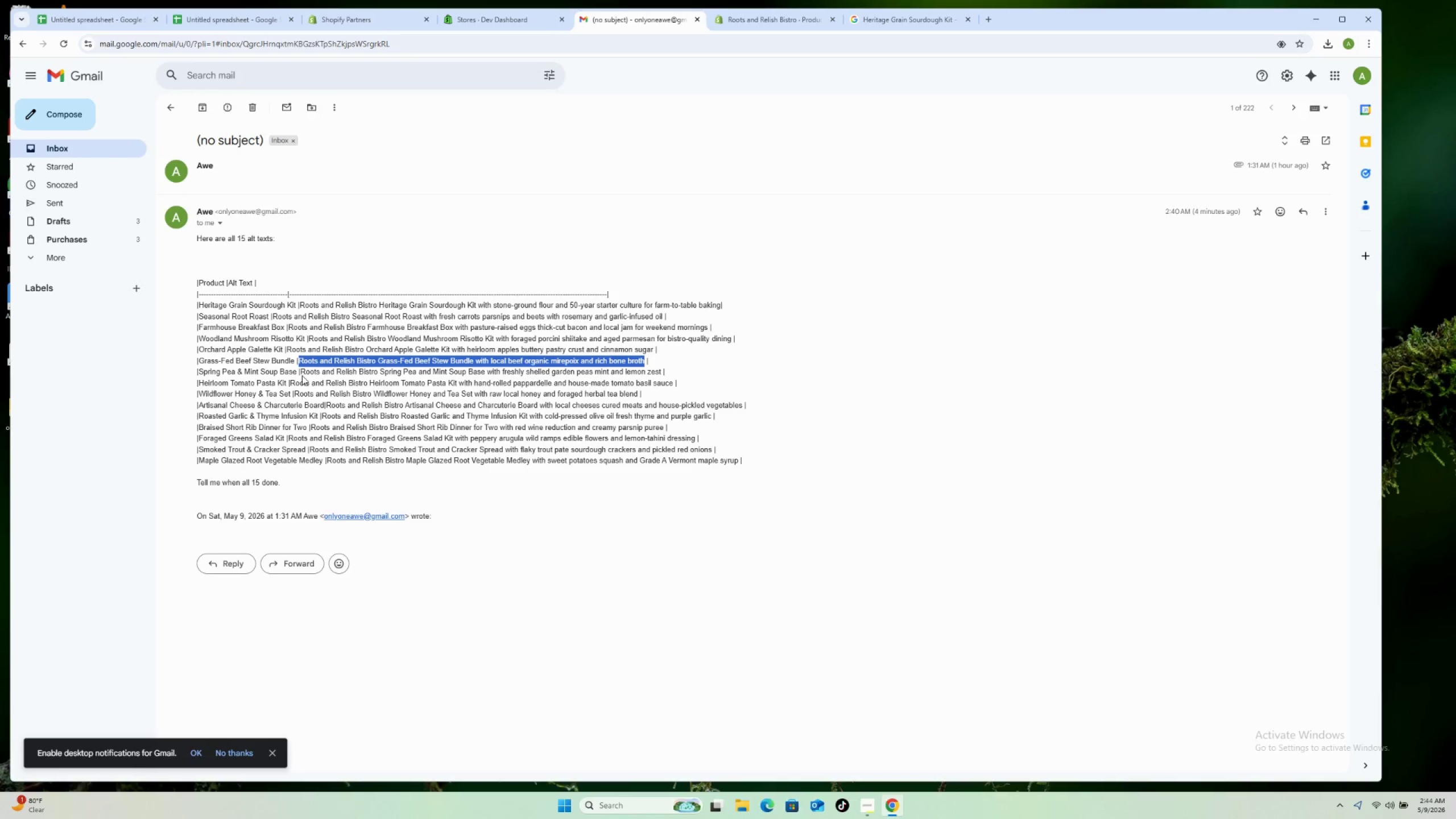 
left_click_drag(start_coordinate=[302, 370], to_coordinate=[662, 373])
 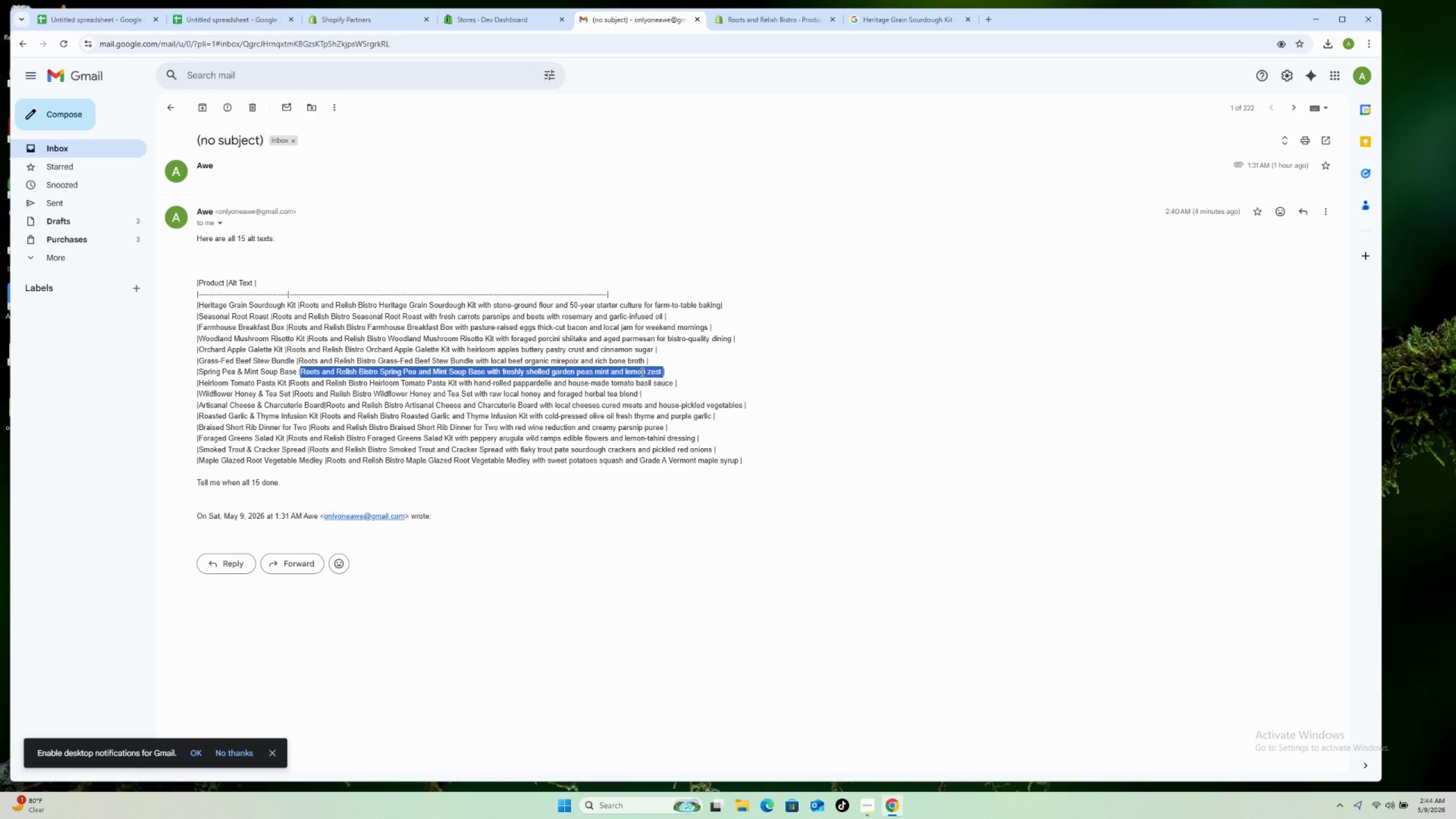 
right_click([641, 373])
 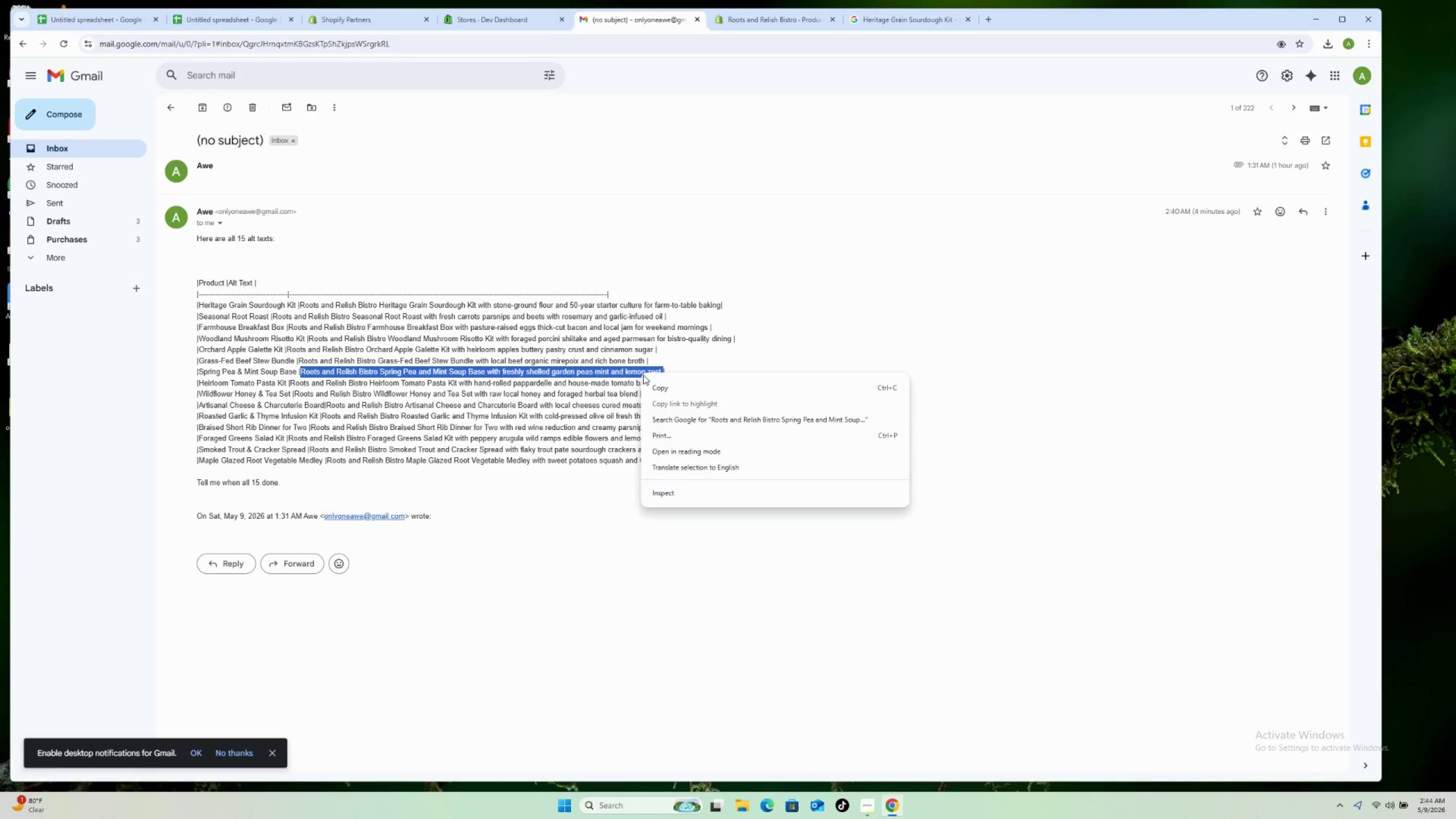 
mouse_move([646, 370])
 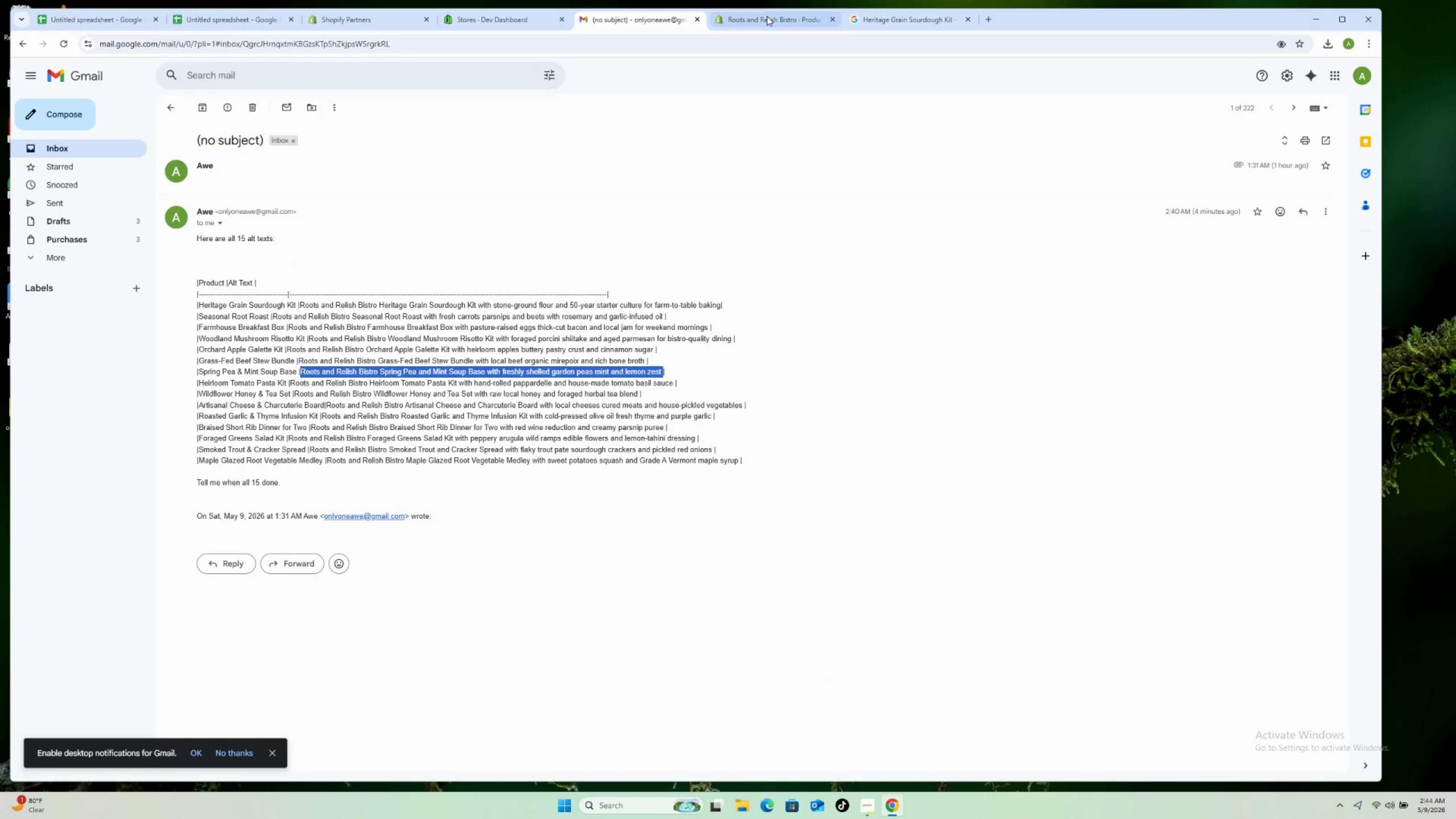 
left_click([767, 16])
 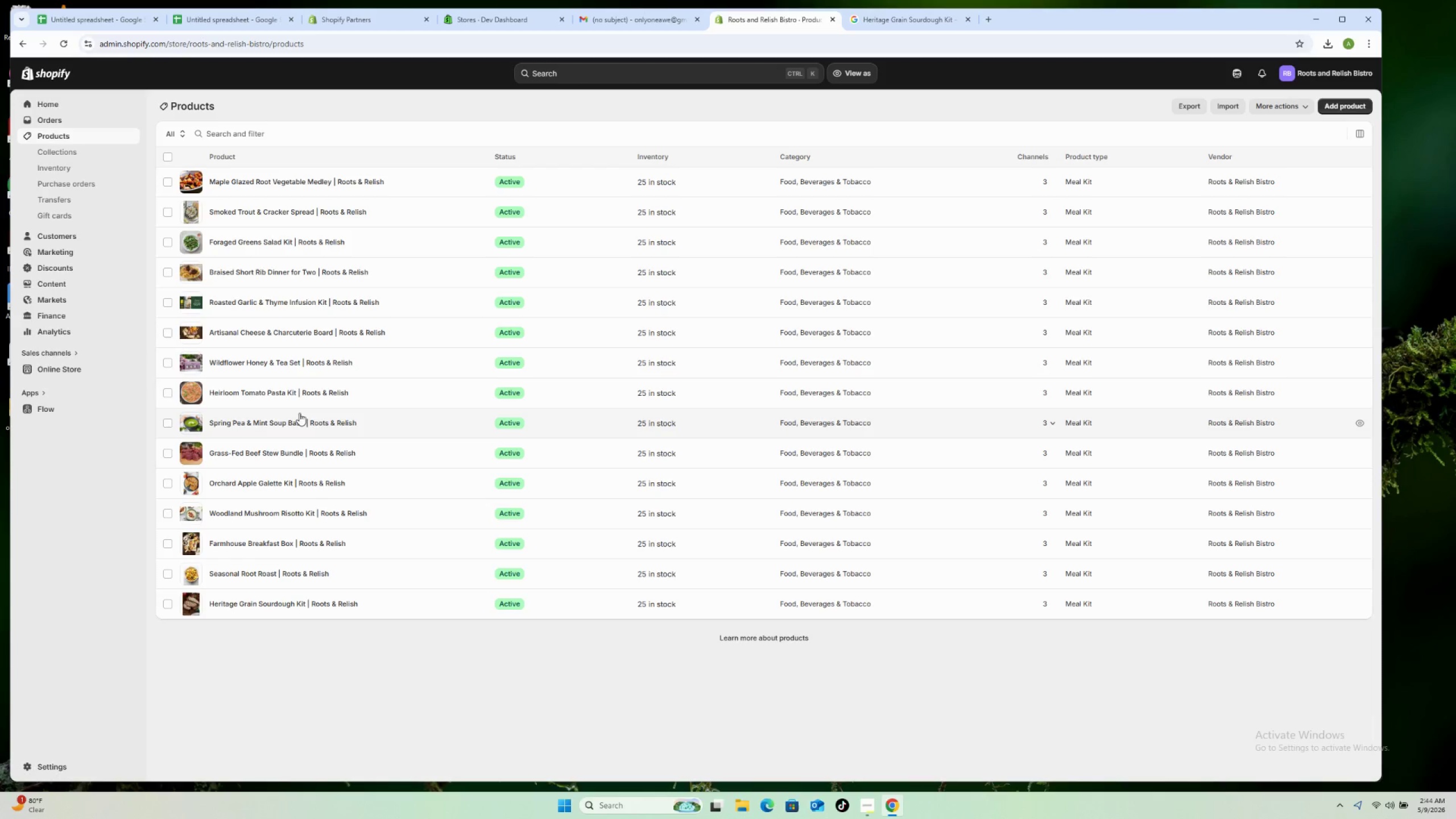 
left_click([374, 421])
 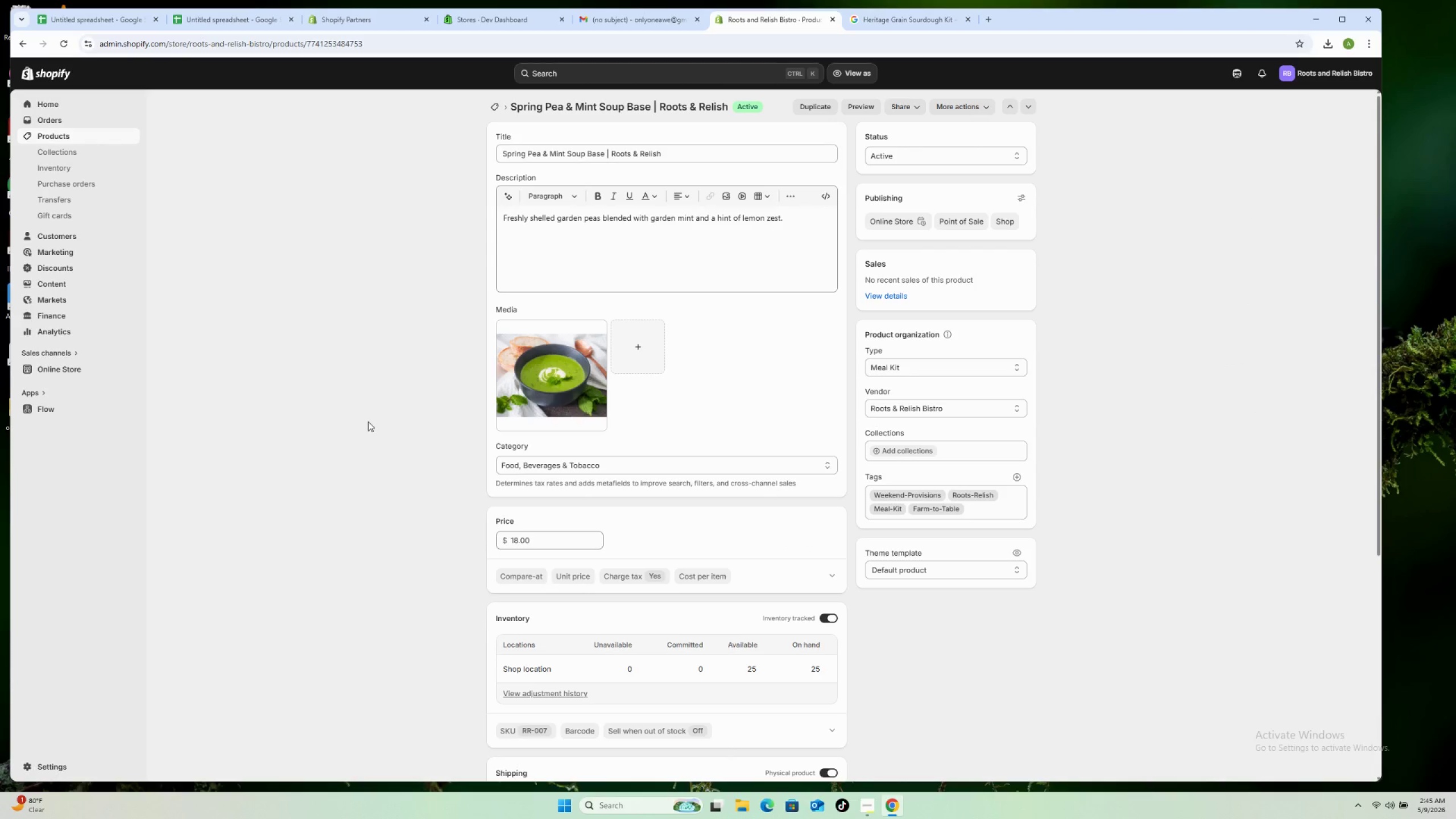 
left_click([566, 375])
 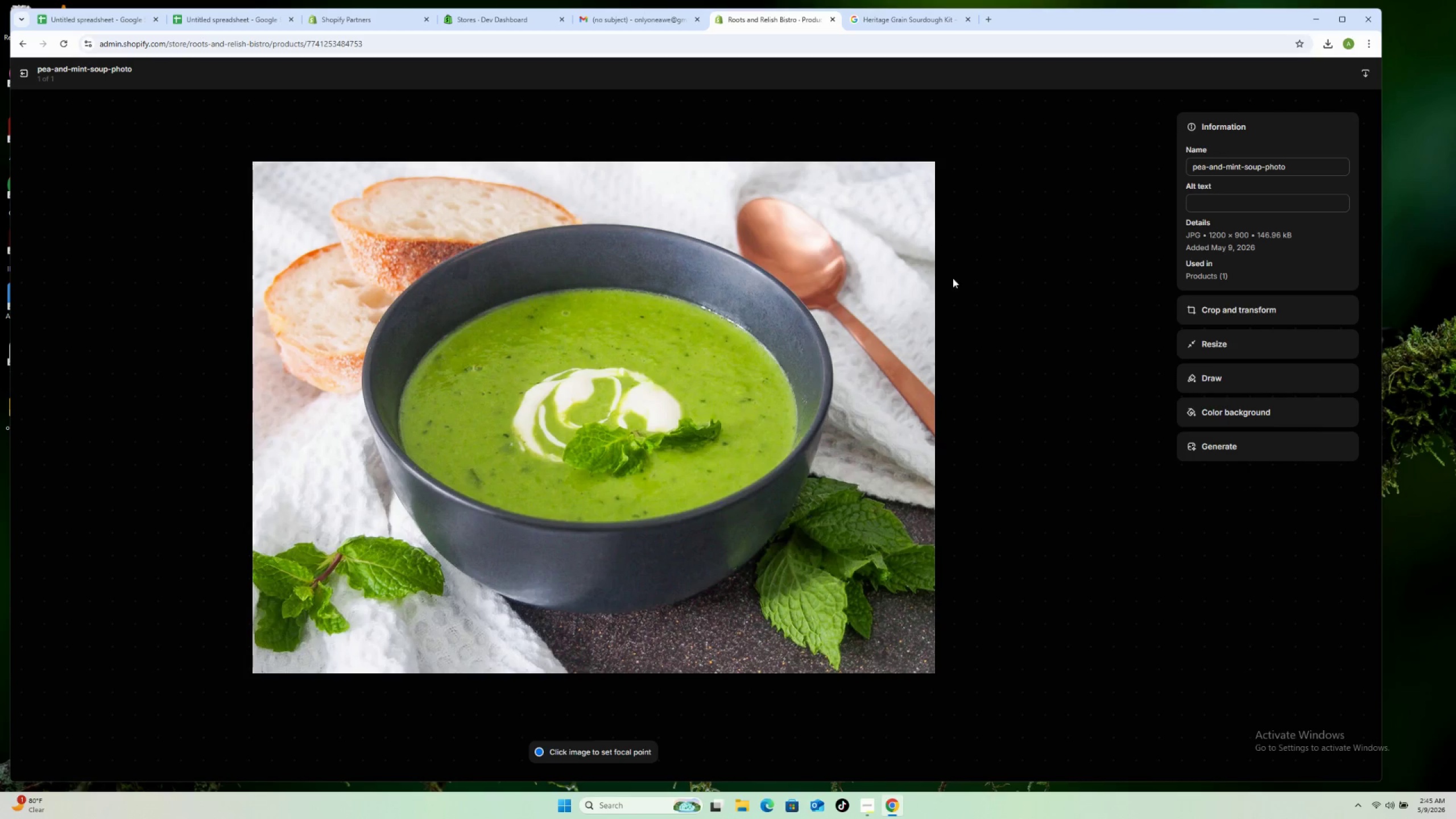 
left_click([1201, 204])
 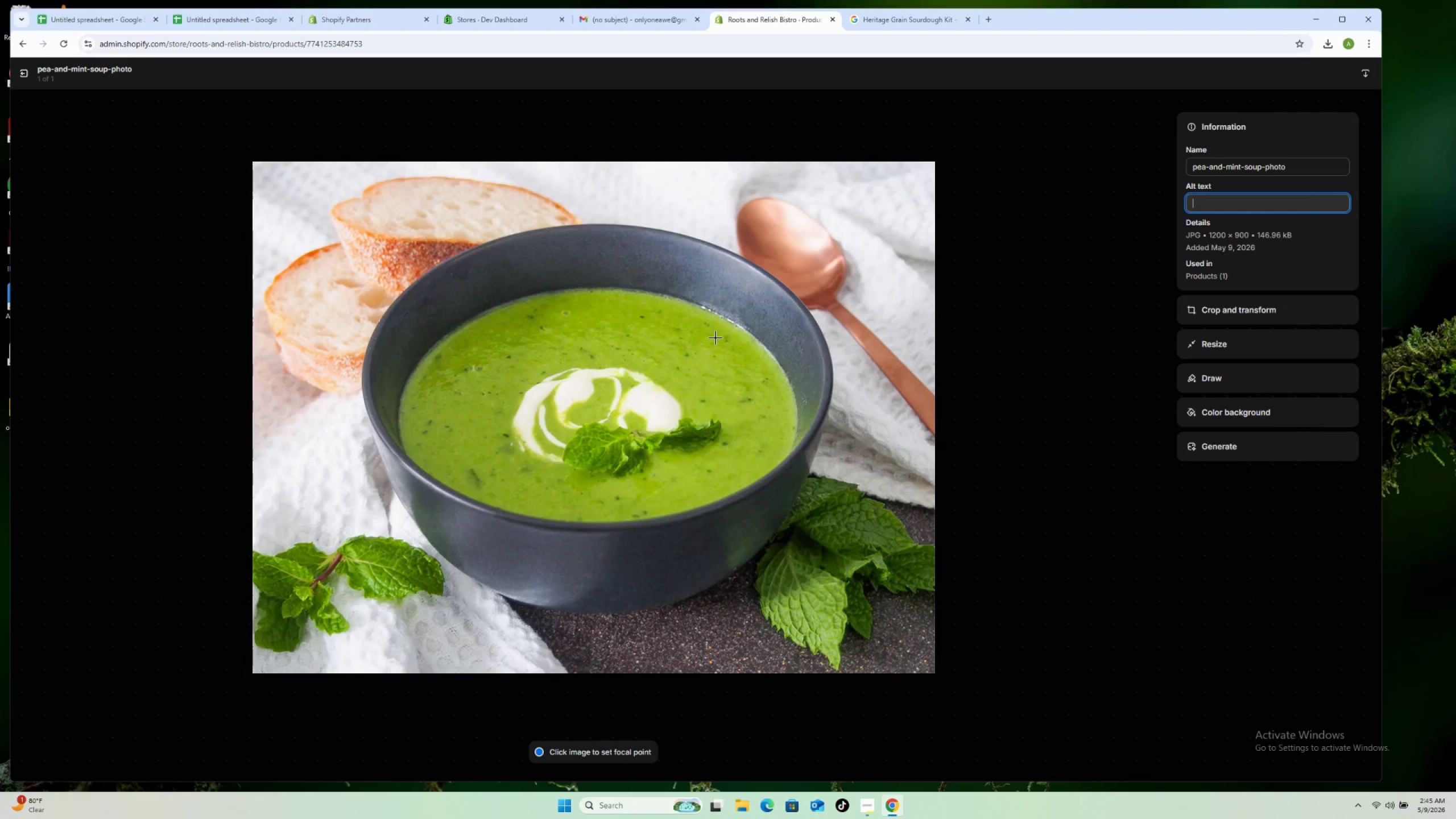 
wait(6.11)
 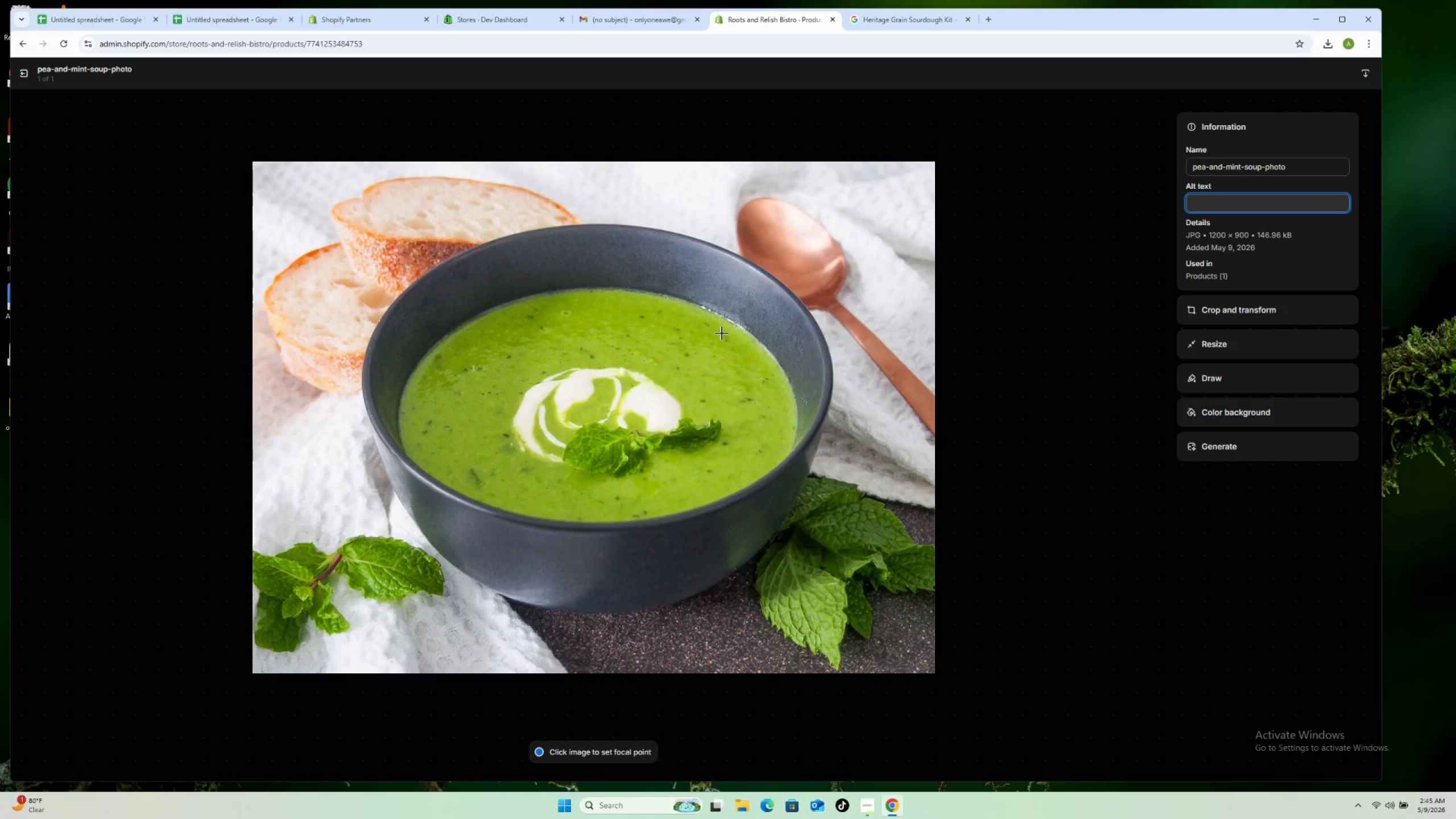 
key(Control+V)
 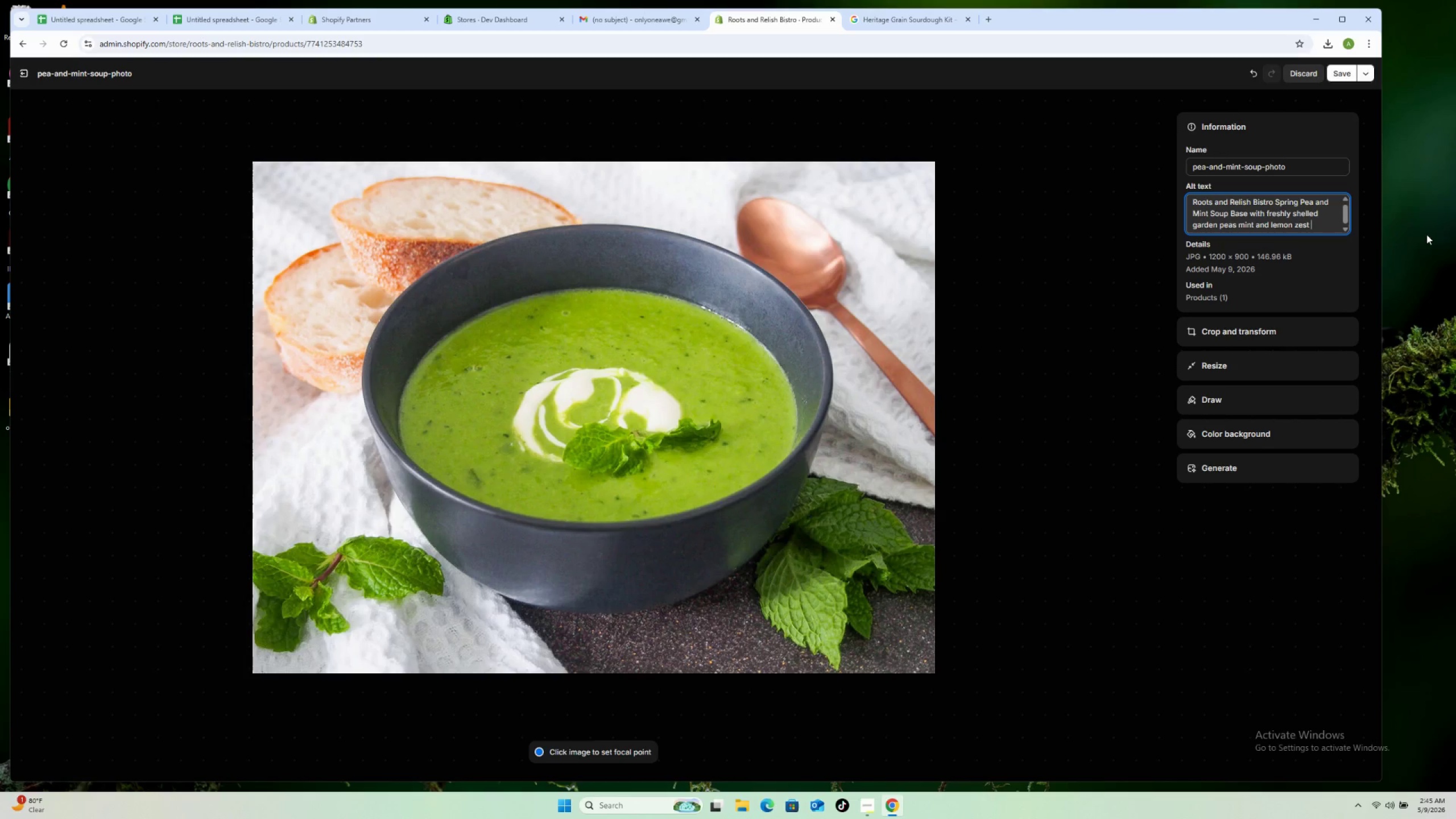 
left_click([1345, 73])
 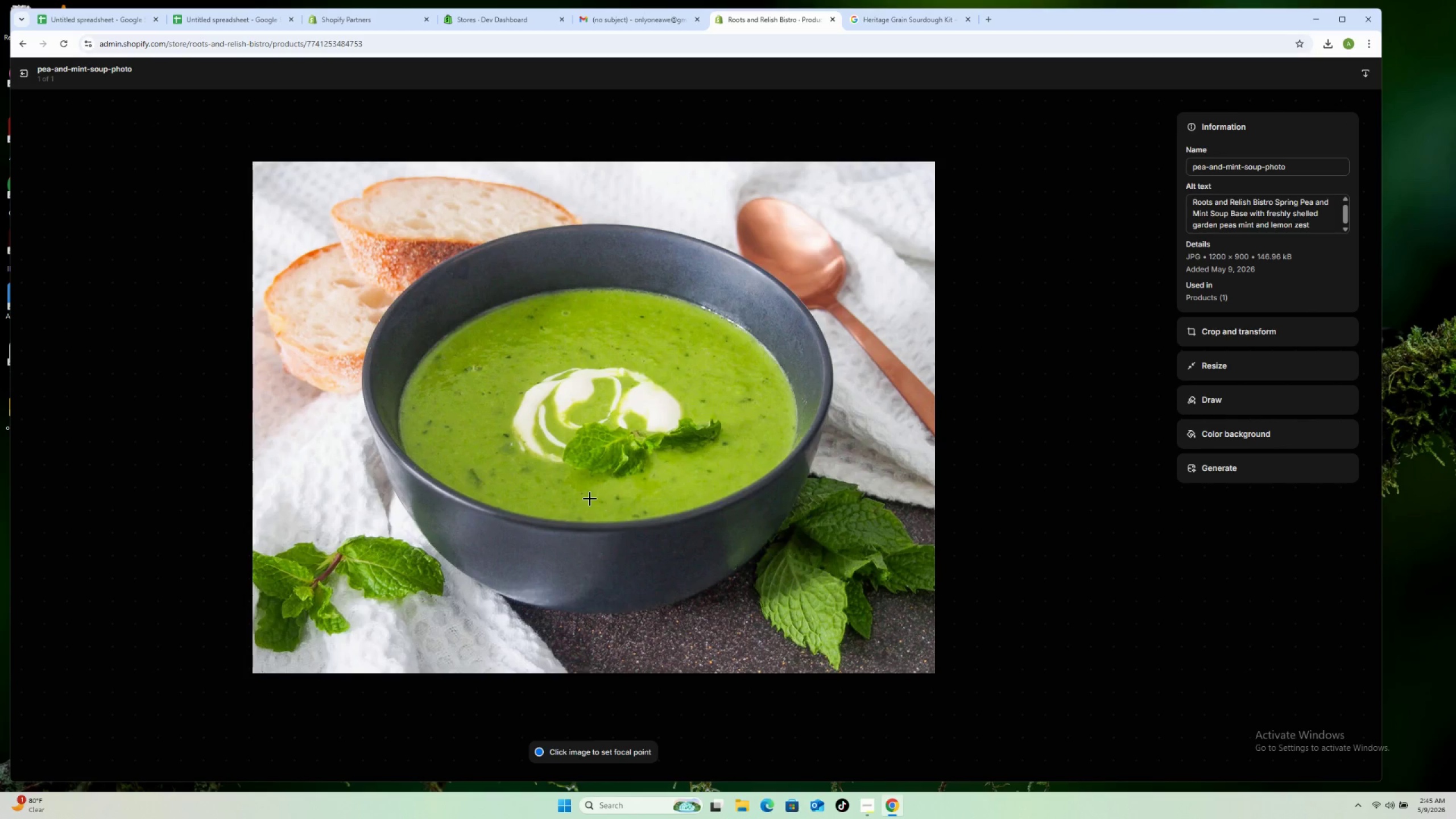 
wait(6.95)
 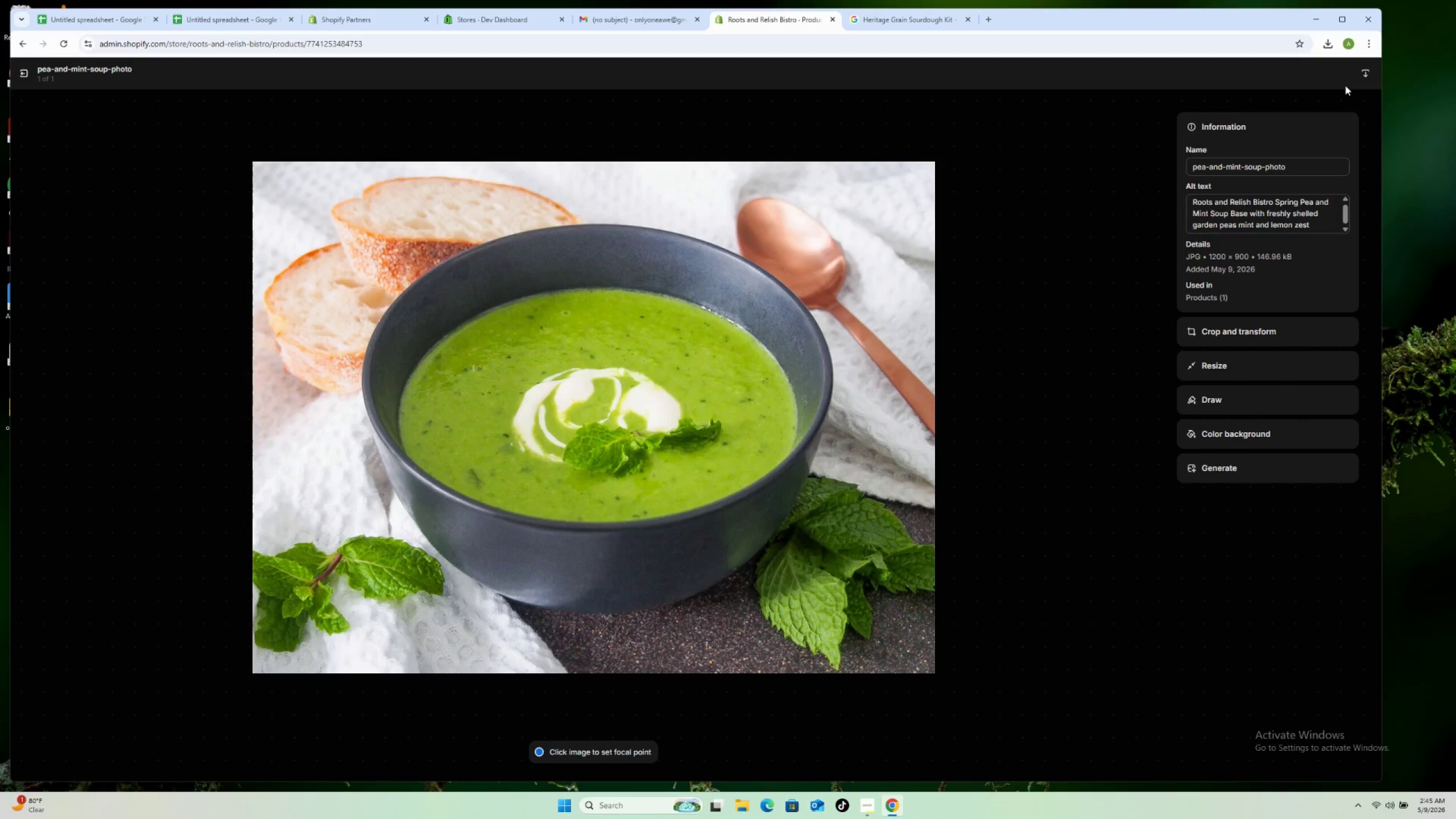 
left_click([20, 74])
 